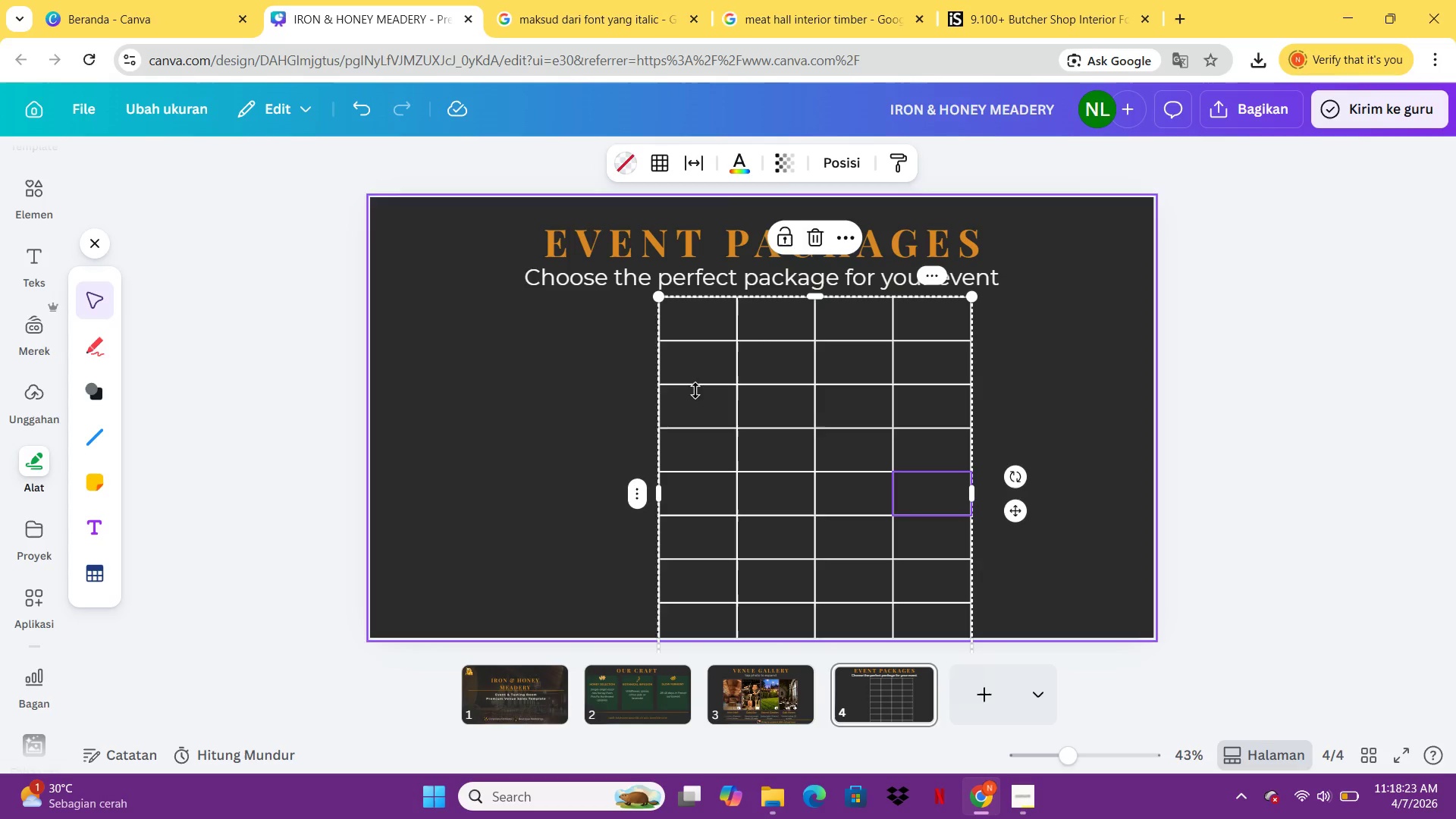 
double_click([705, 317])
 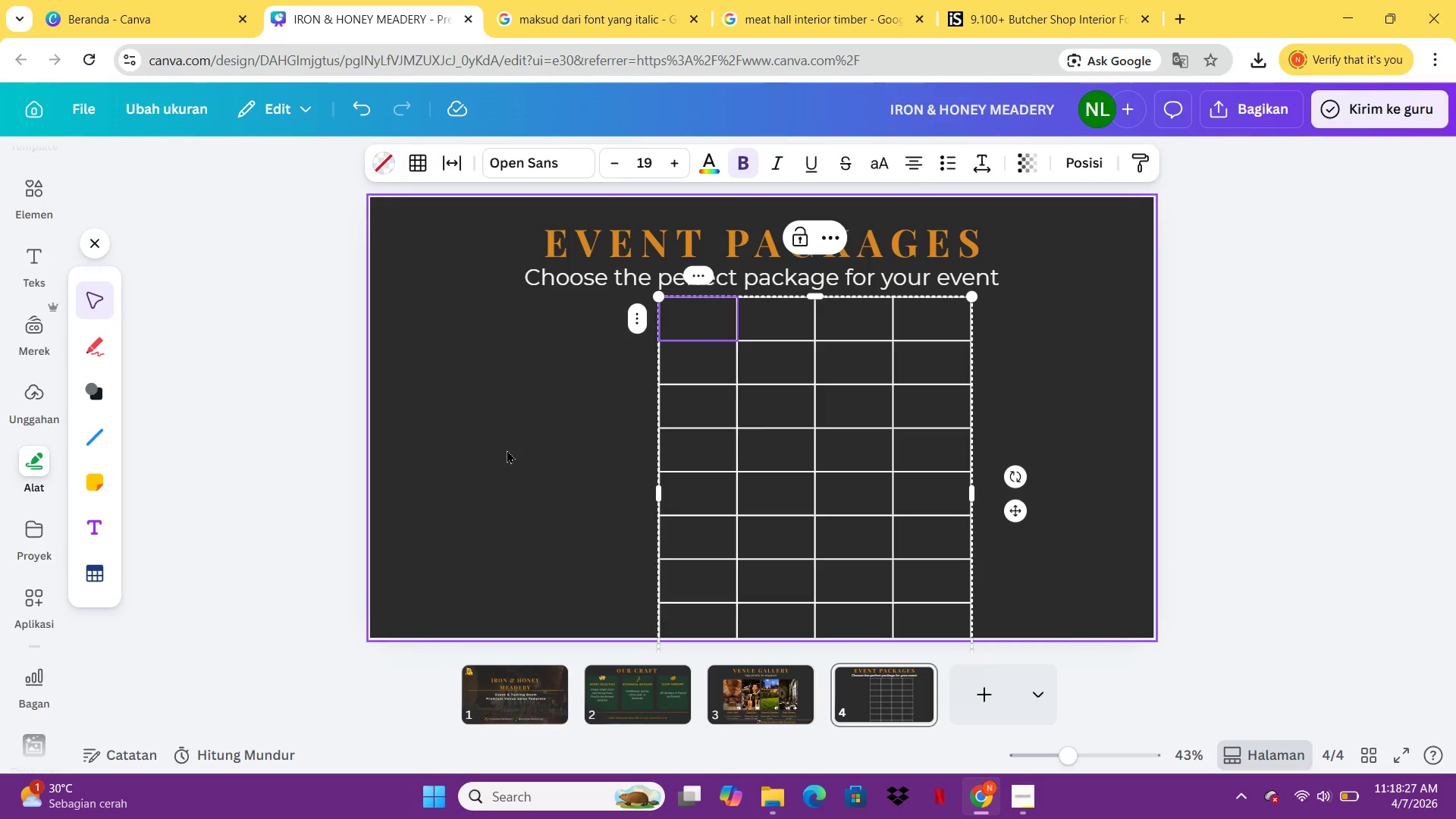 
key(1)
 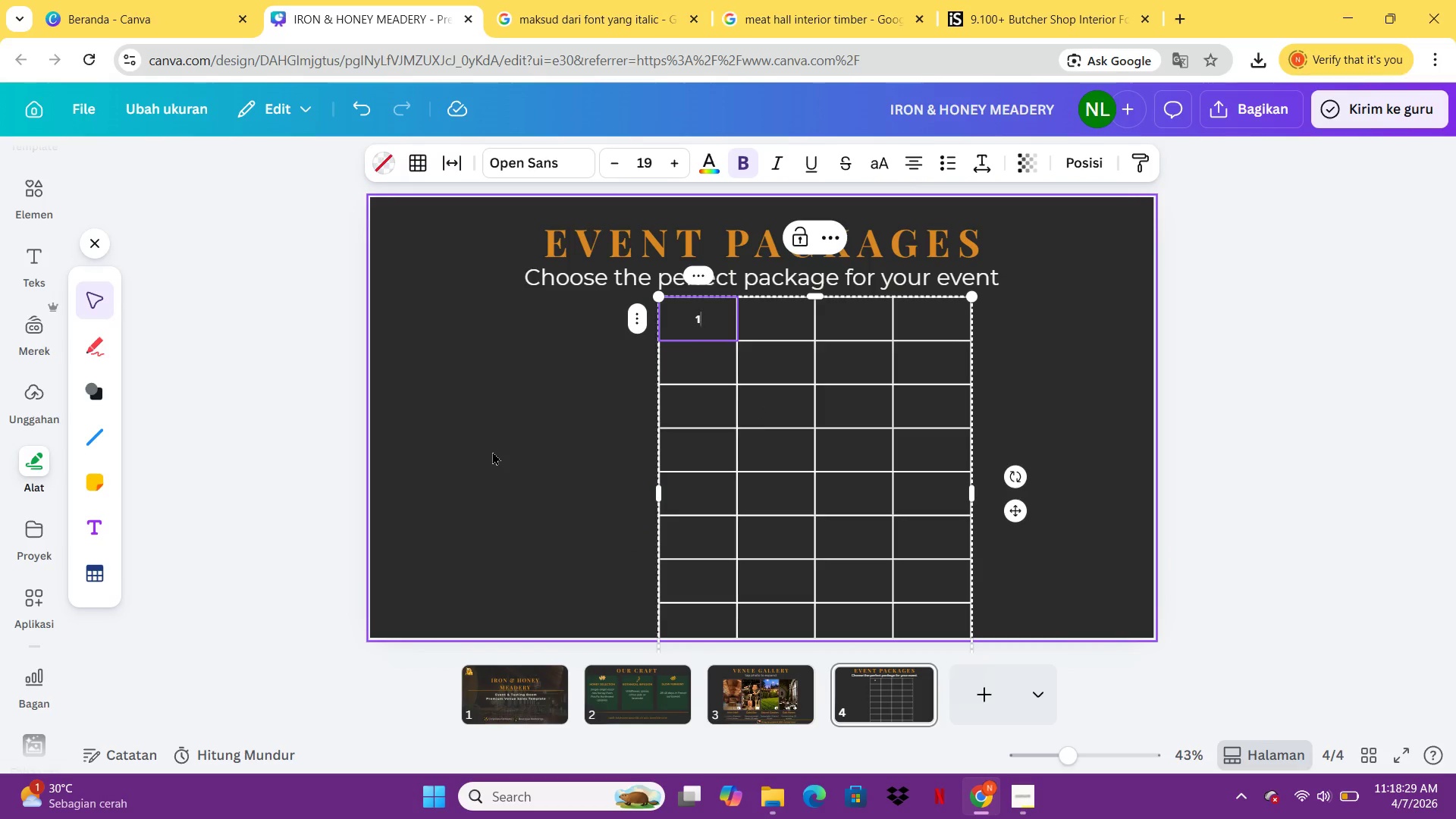 
key(ArrowDown)
 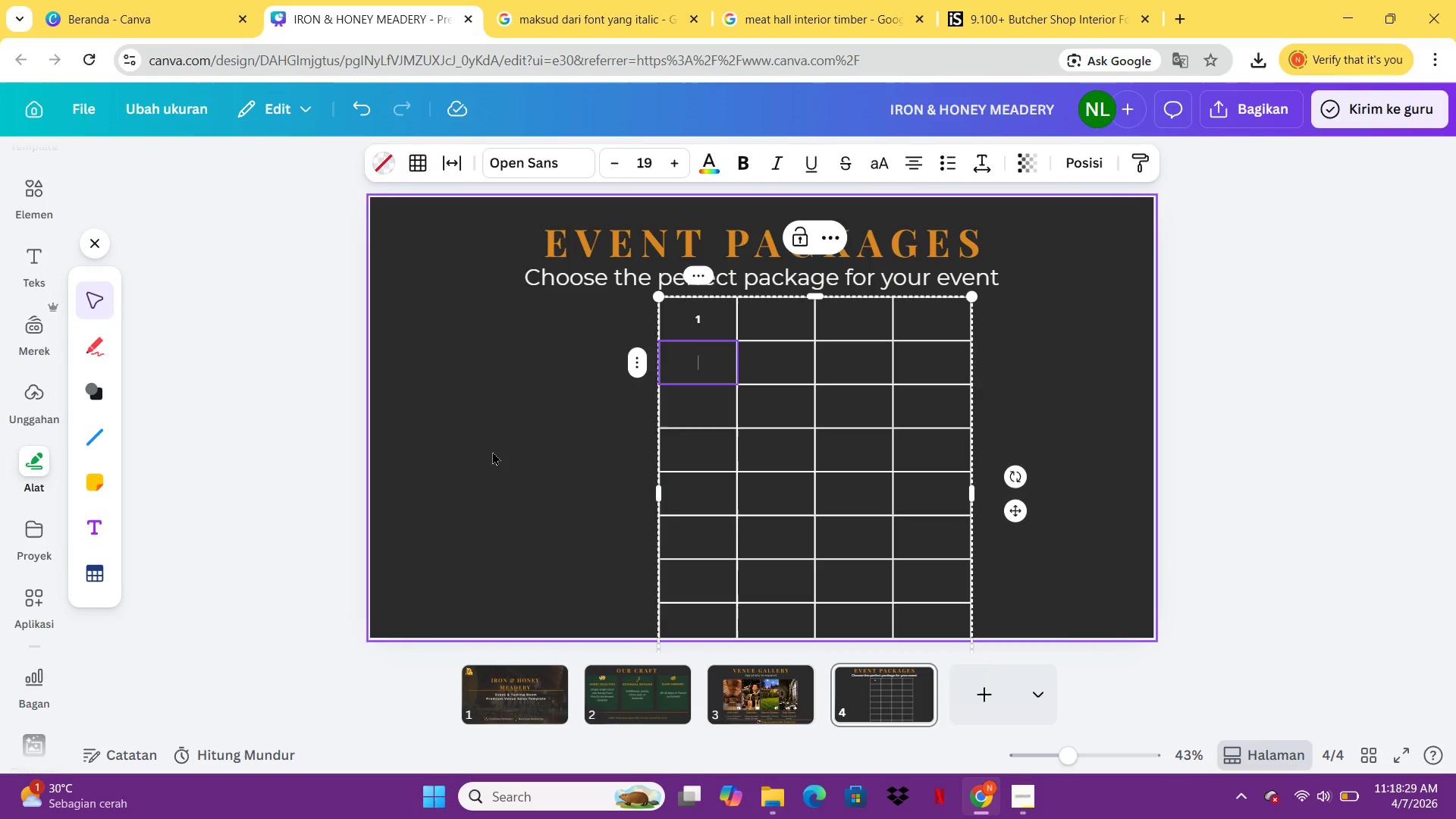 
key(2)
 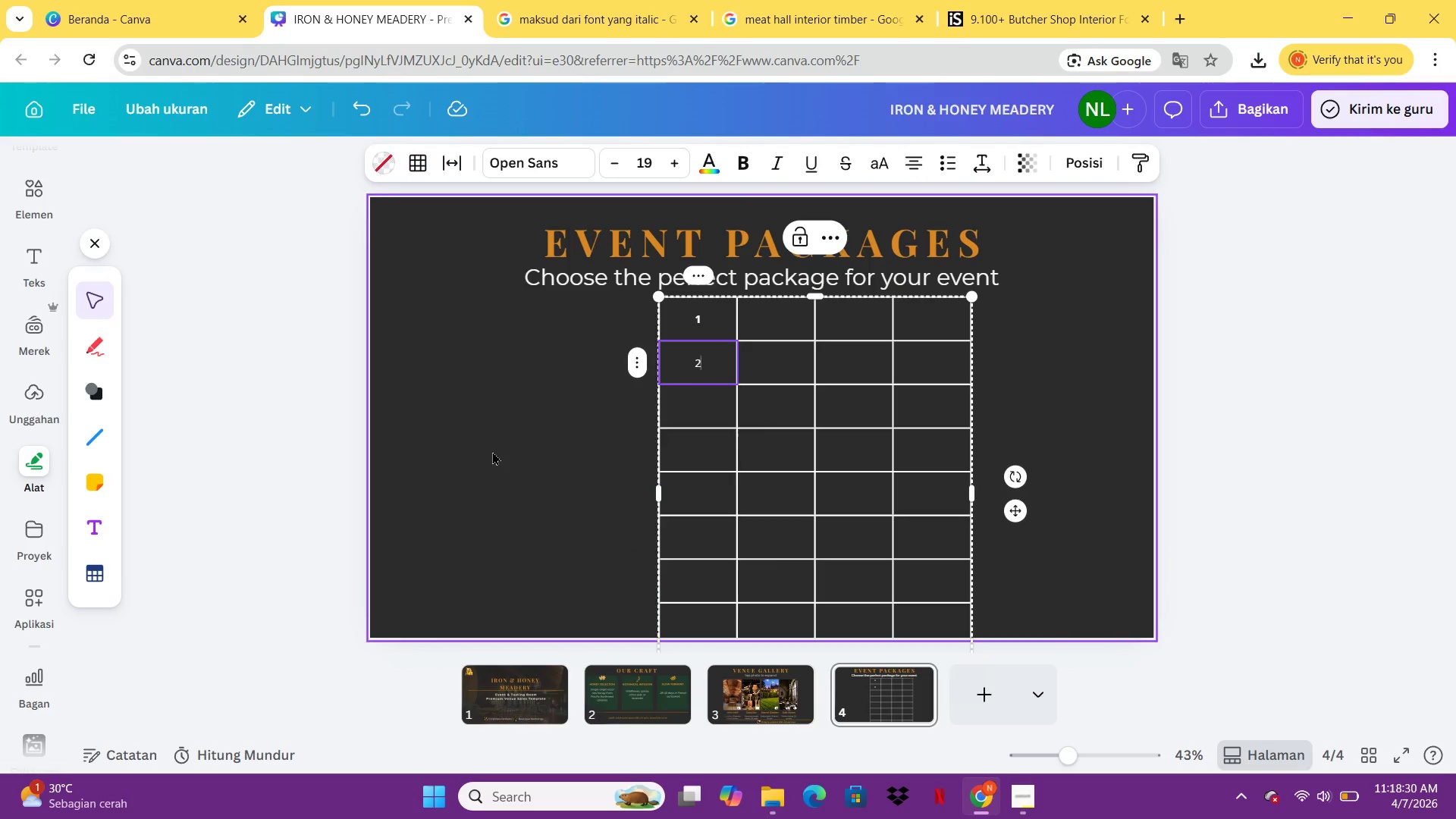 
key(ArrowDown)
 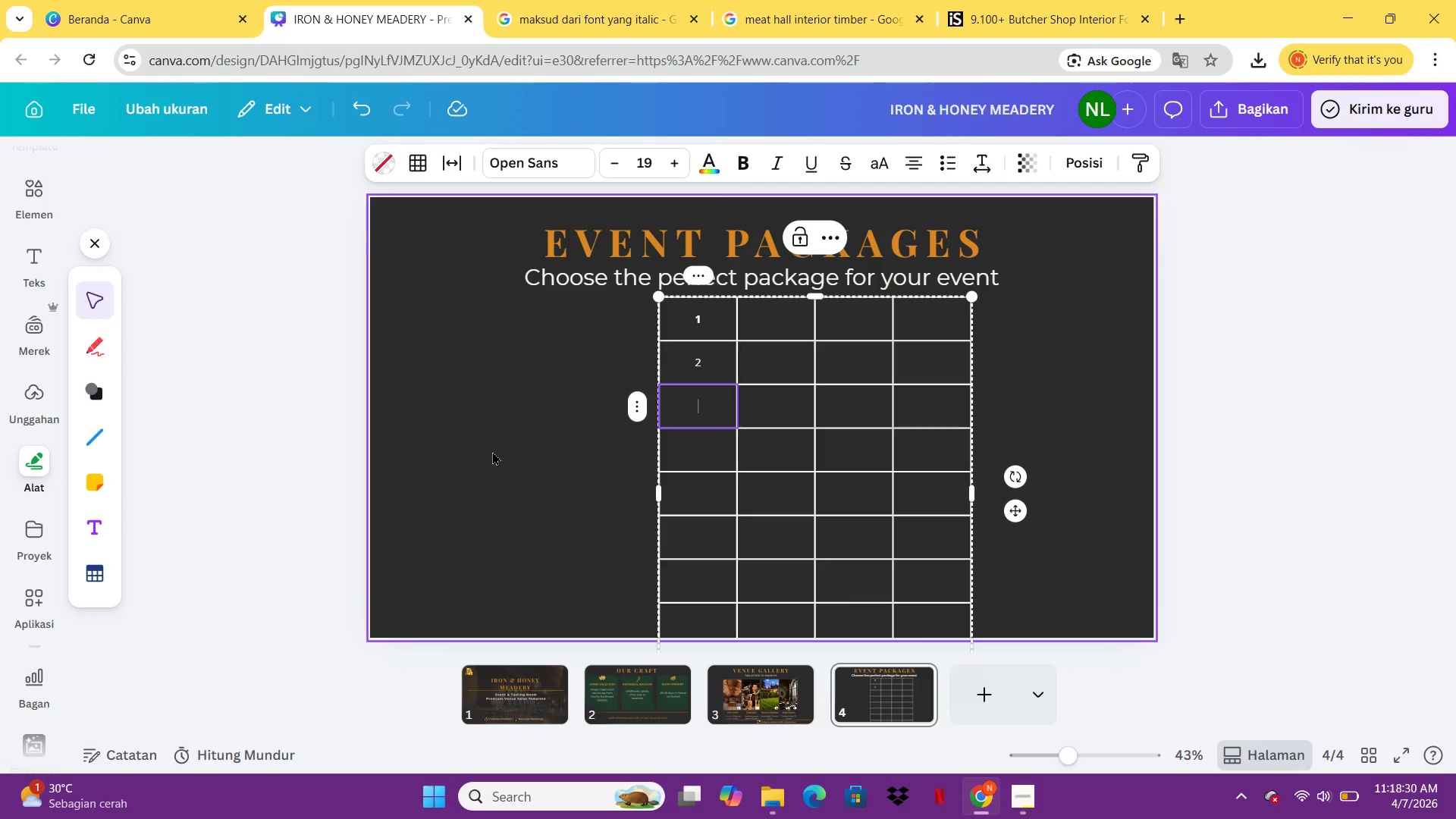 
key(3)
 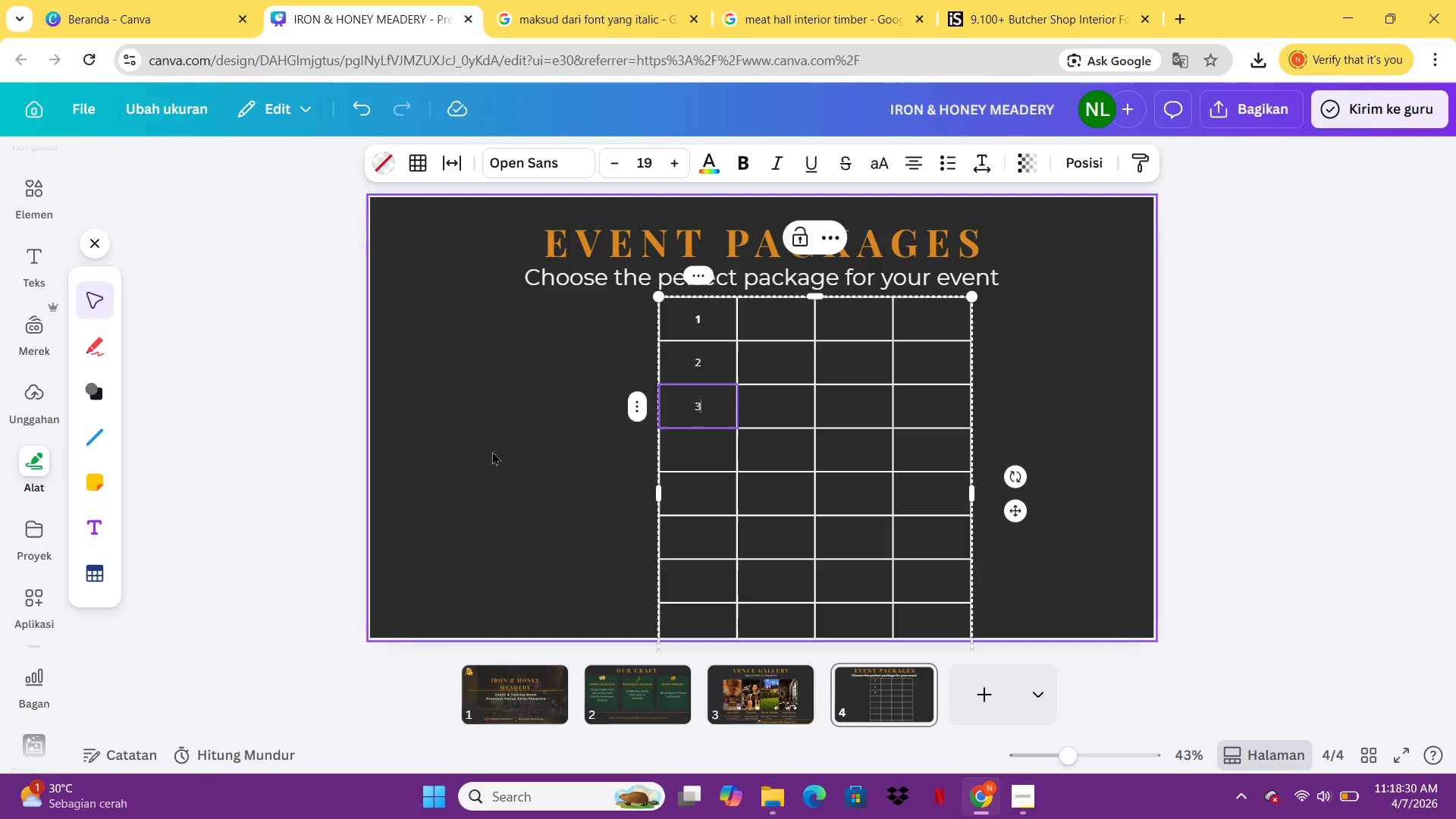 
key(ArrowDown)
 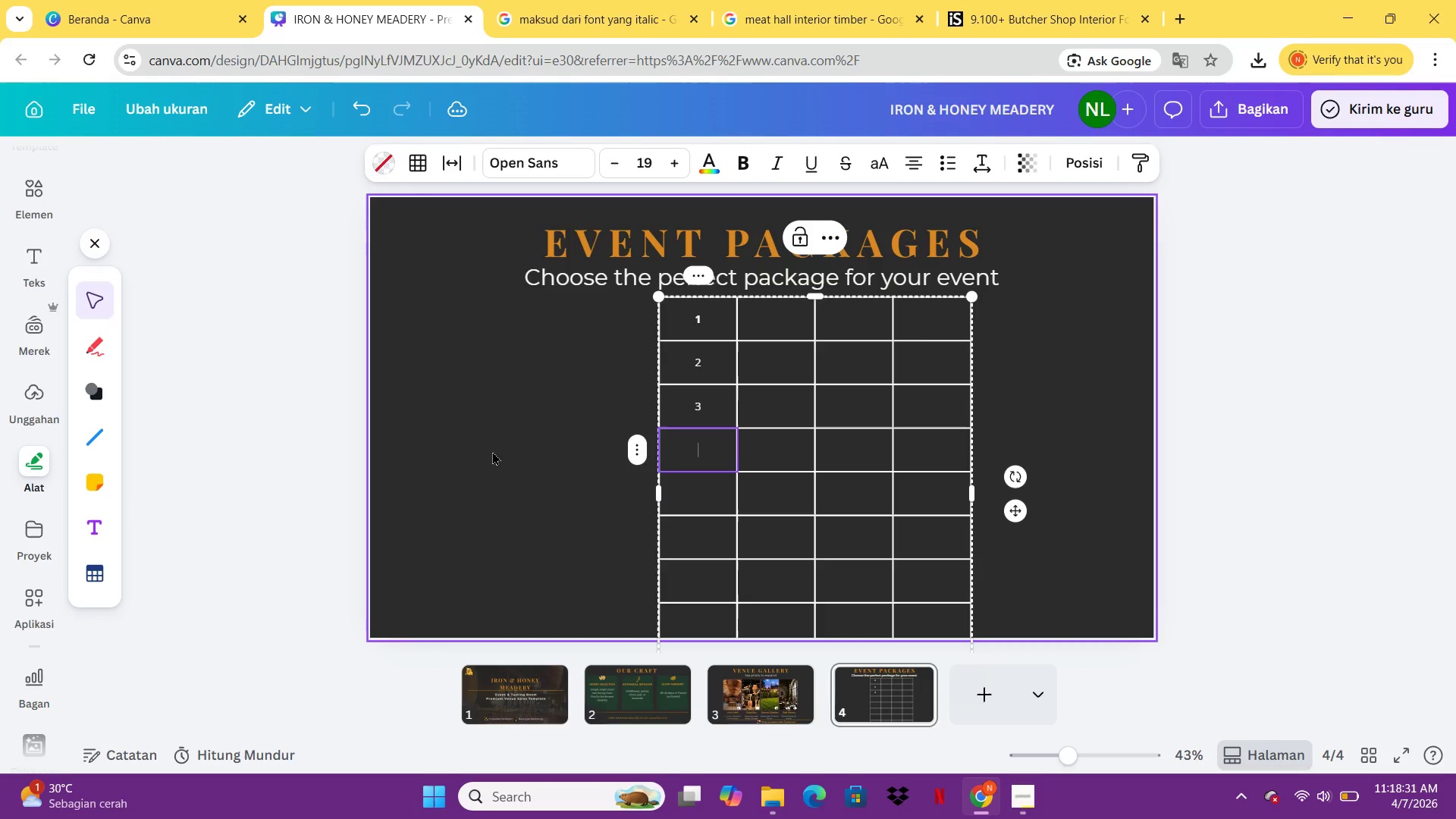 
key(4)
 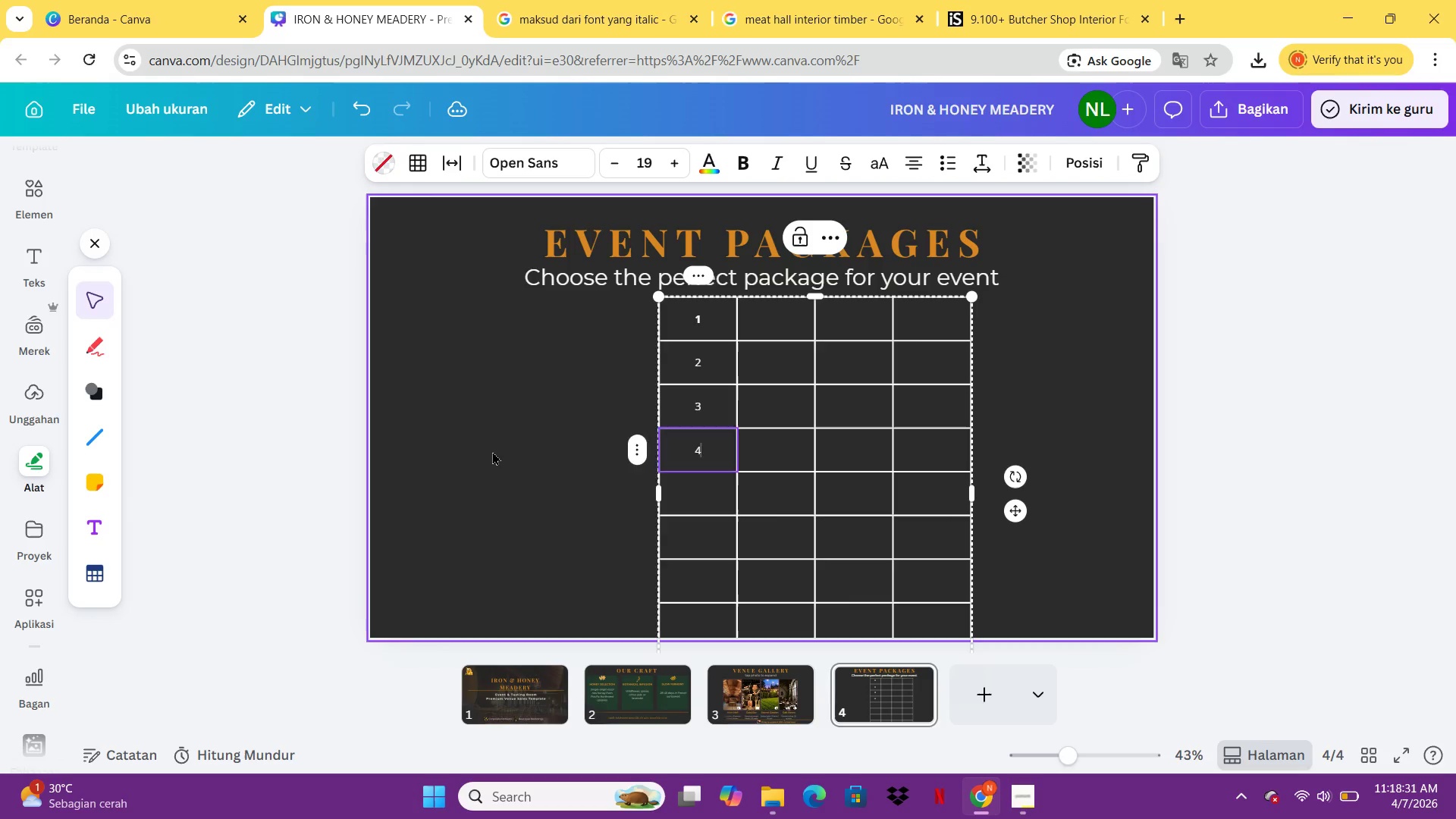 
key(ArrowDown)
 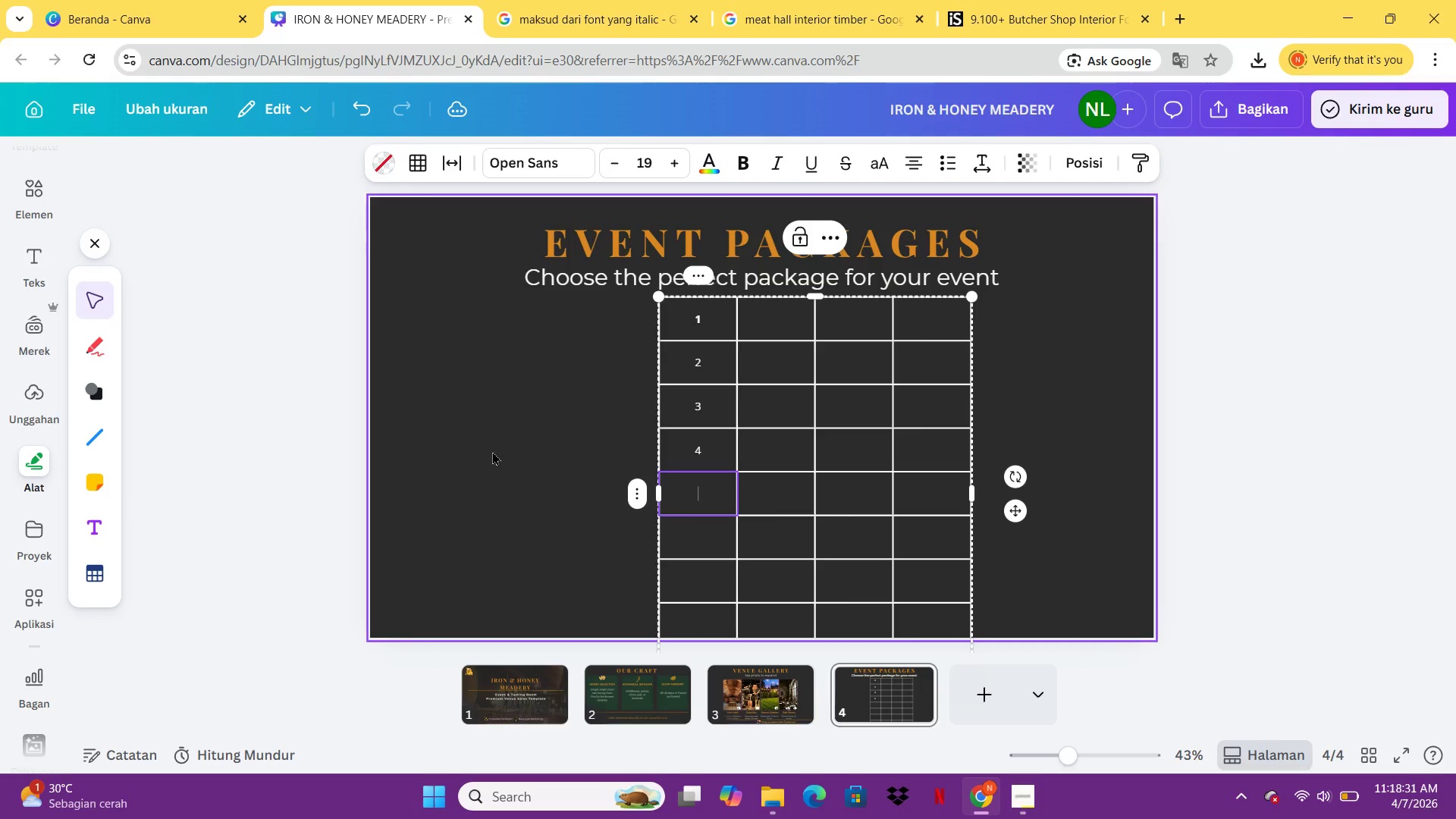 
key(5)
 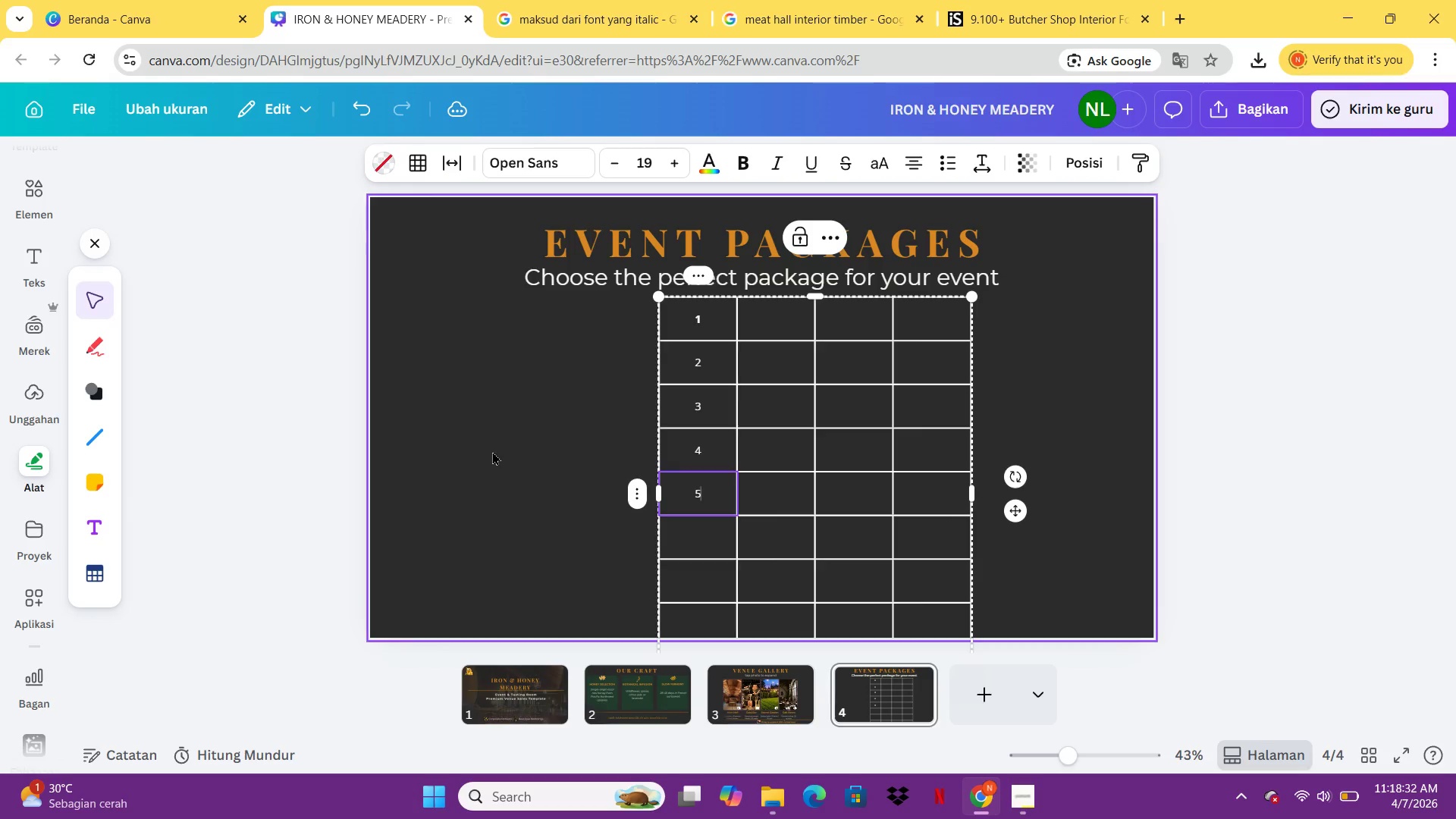 
key(ArrowDown)
 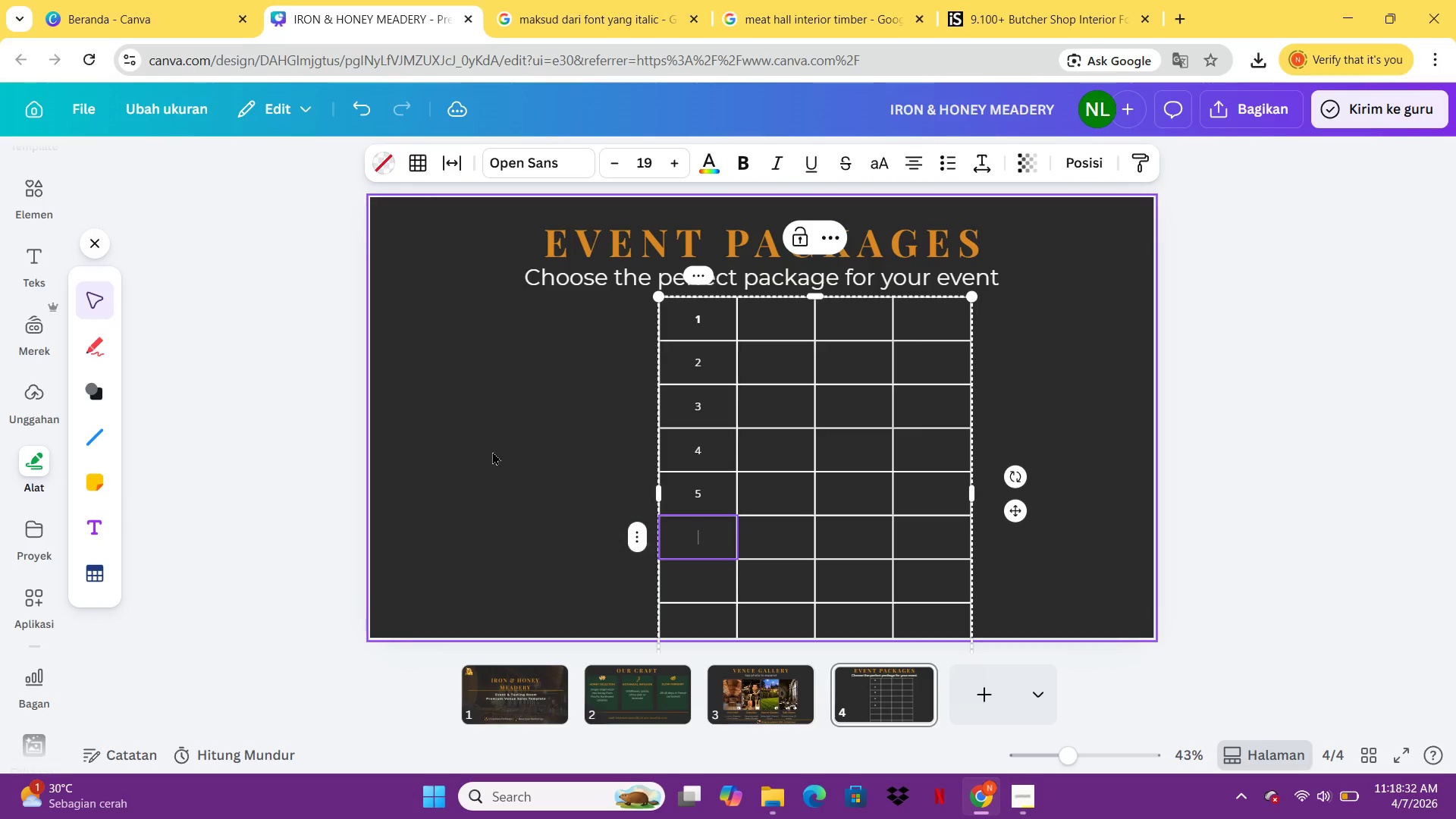 
key(6)
 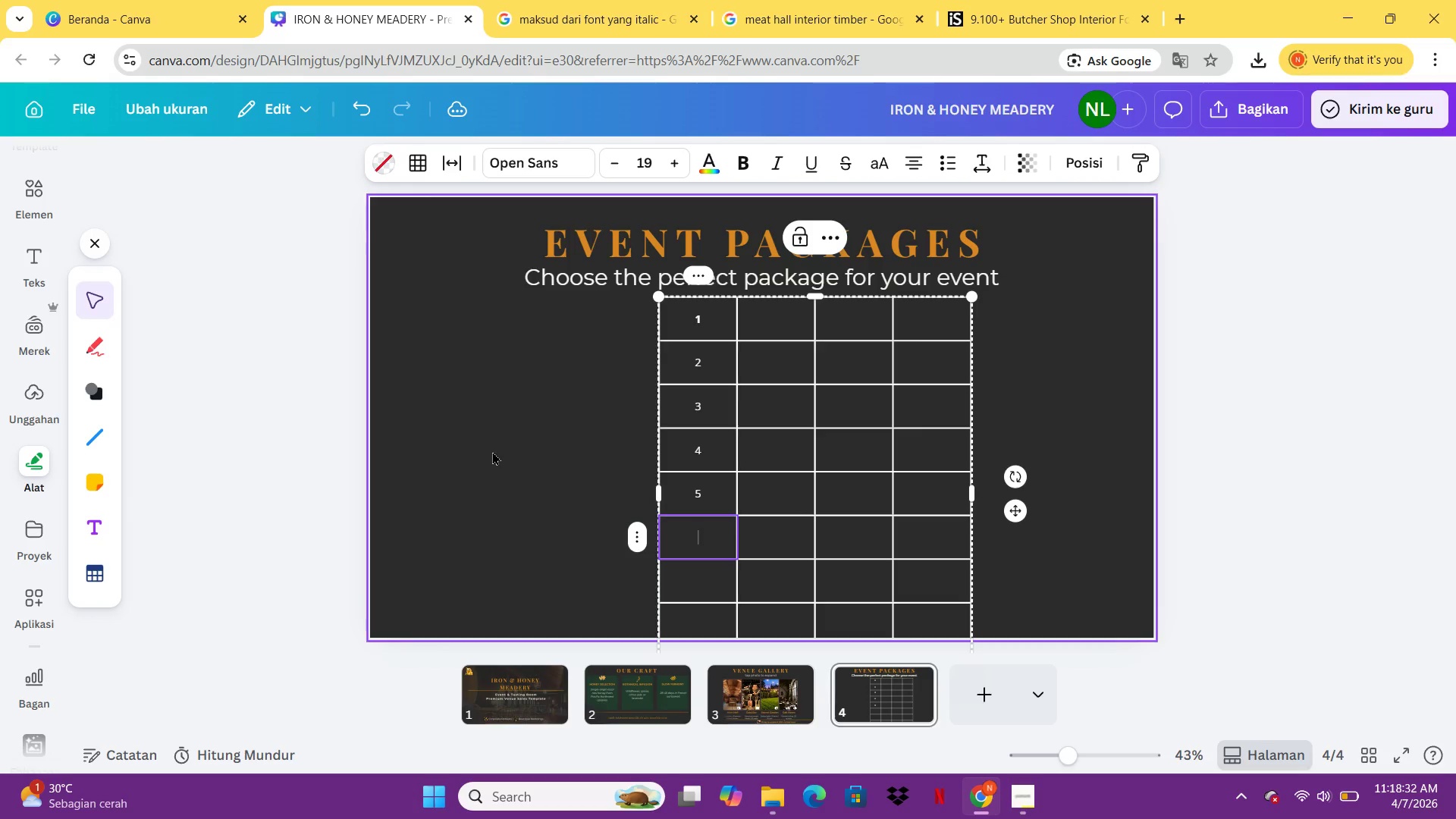 
key(ArrowDown)
 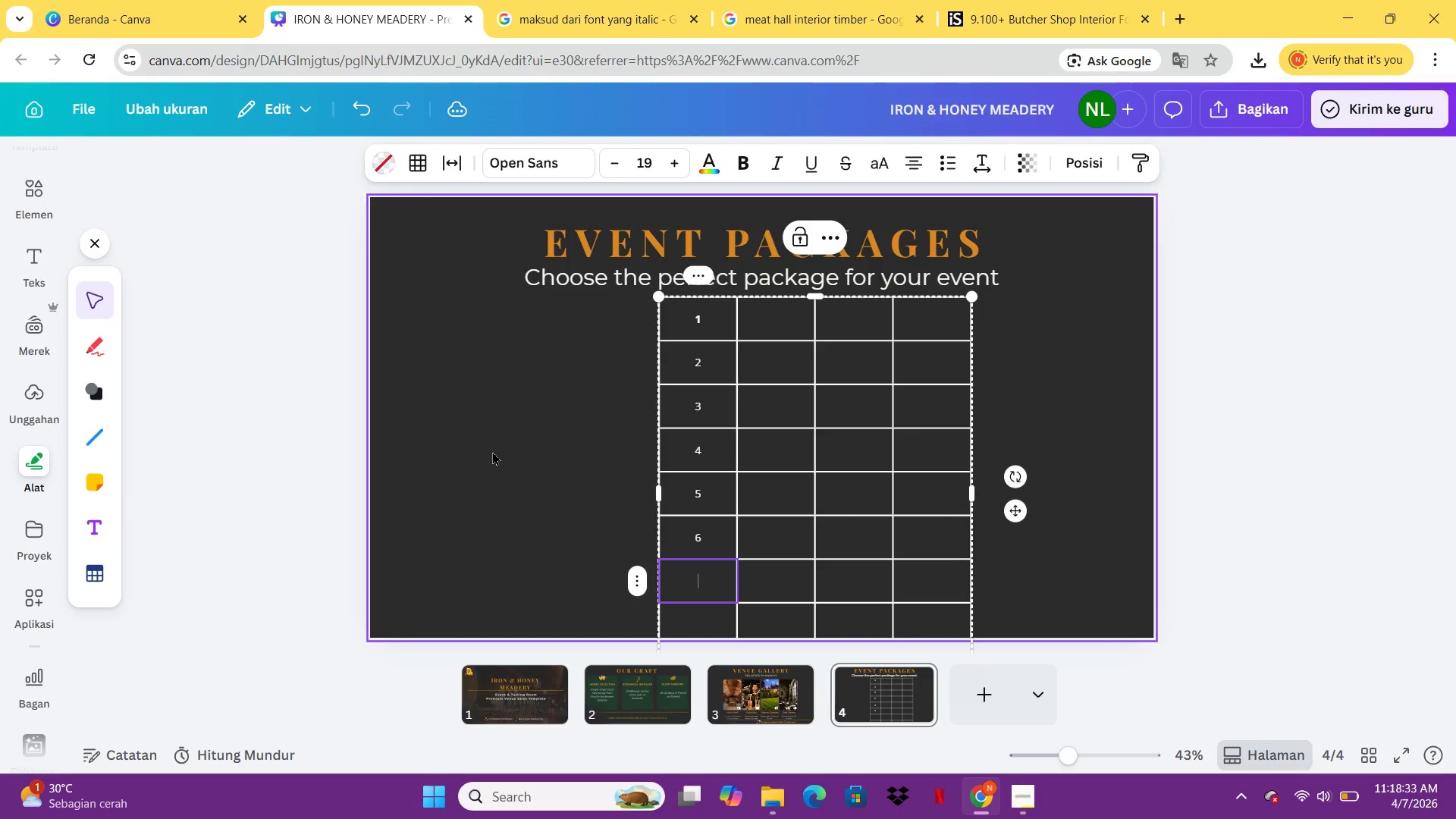 
key(7)
 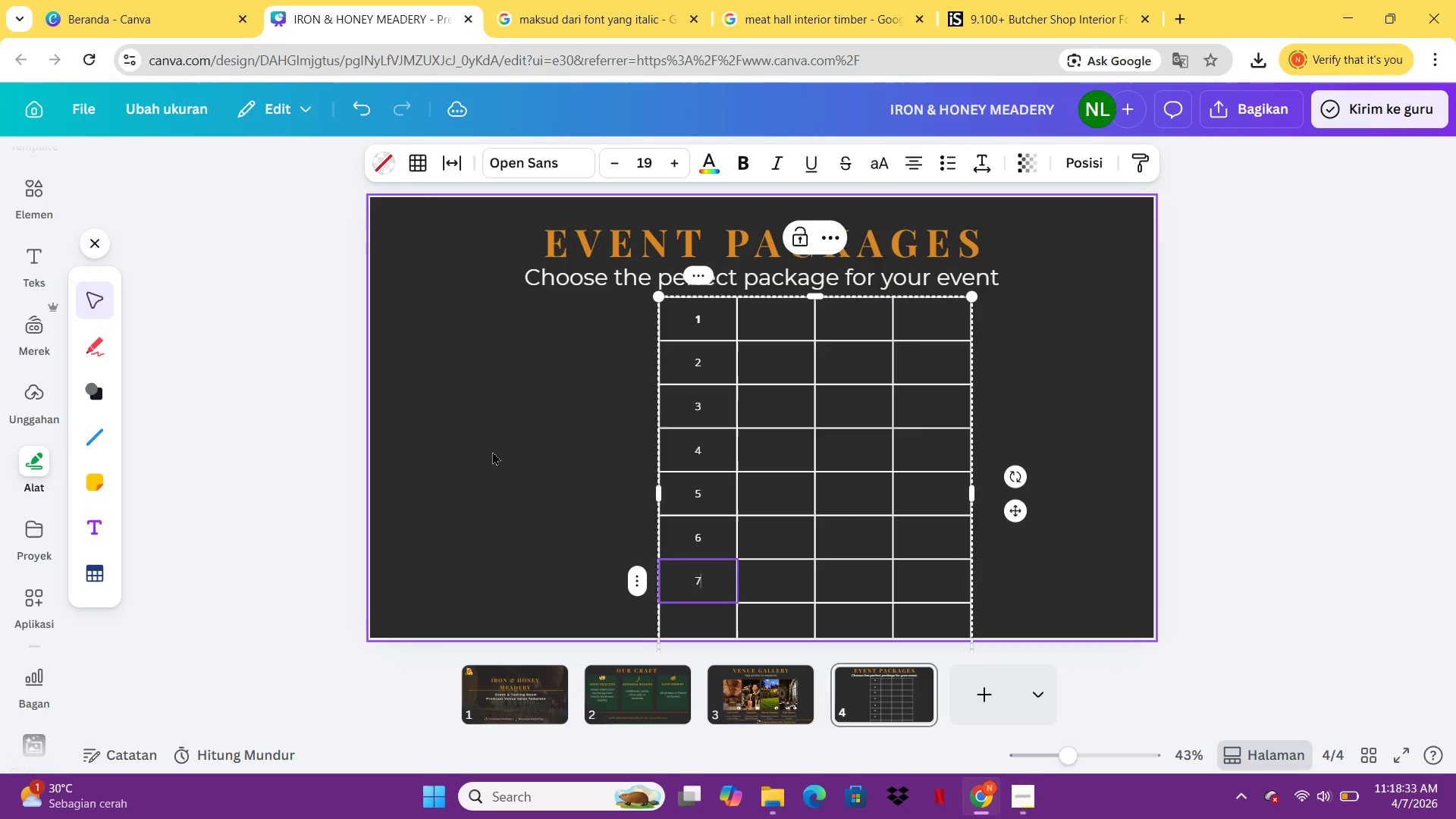 
key(ArrowDown)
 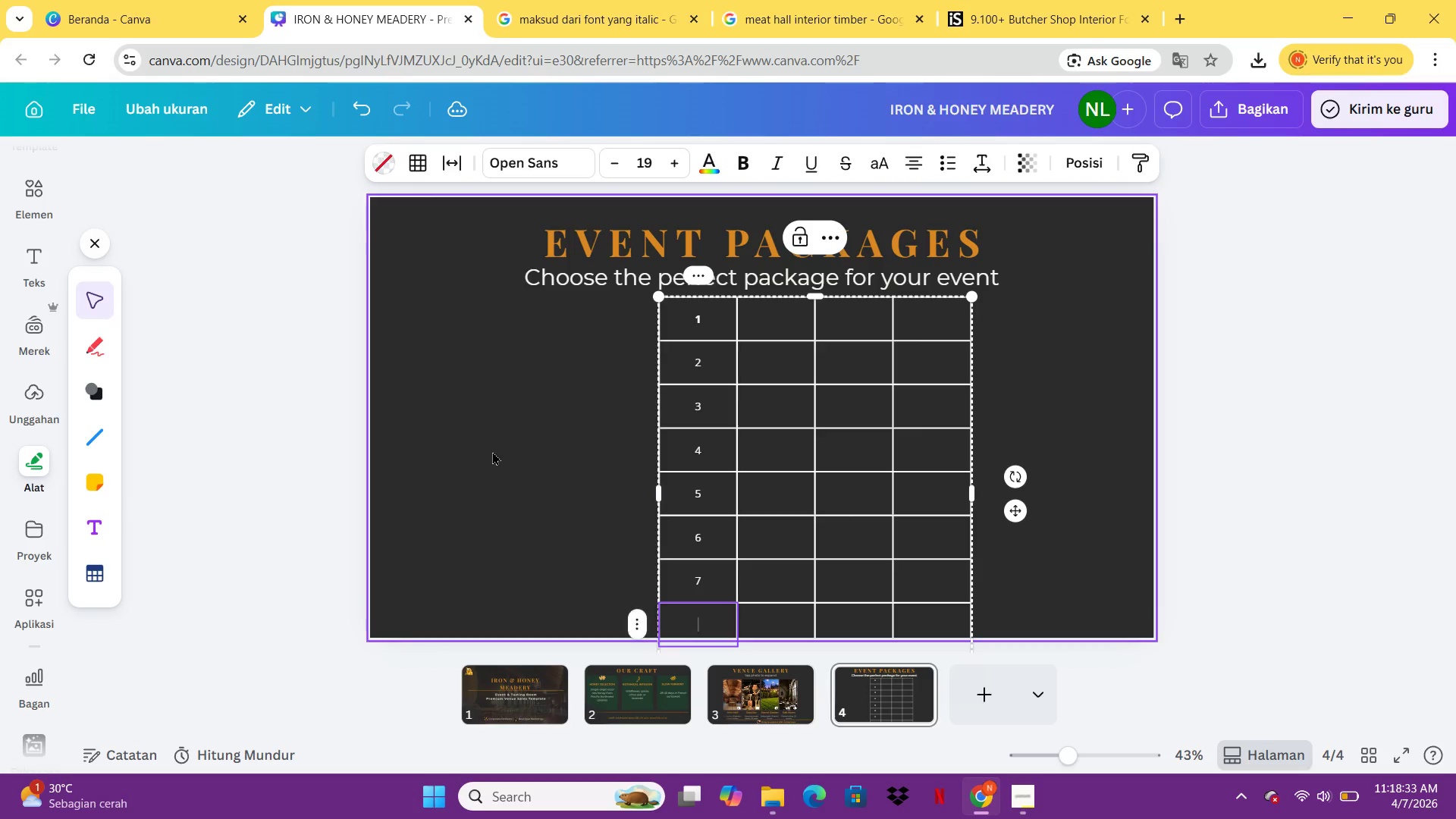 
key(8)
 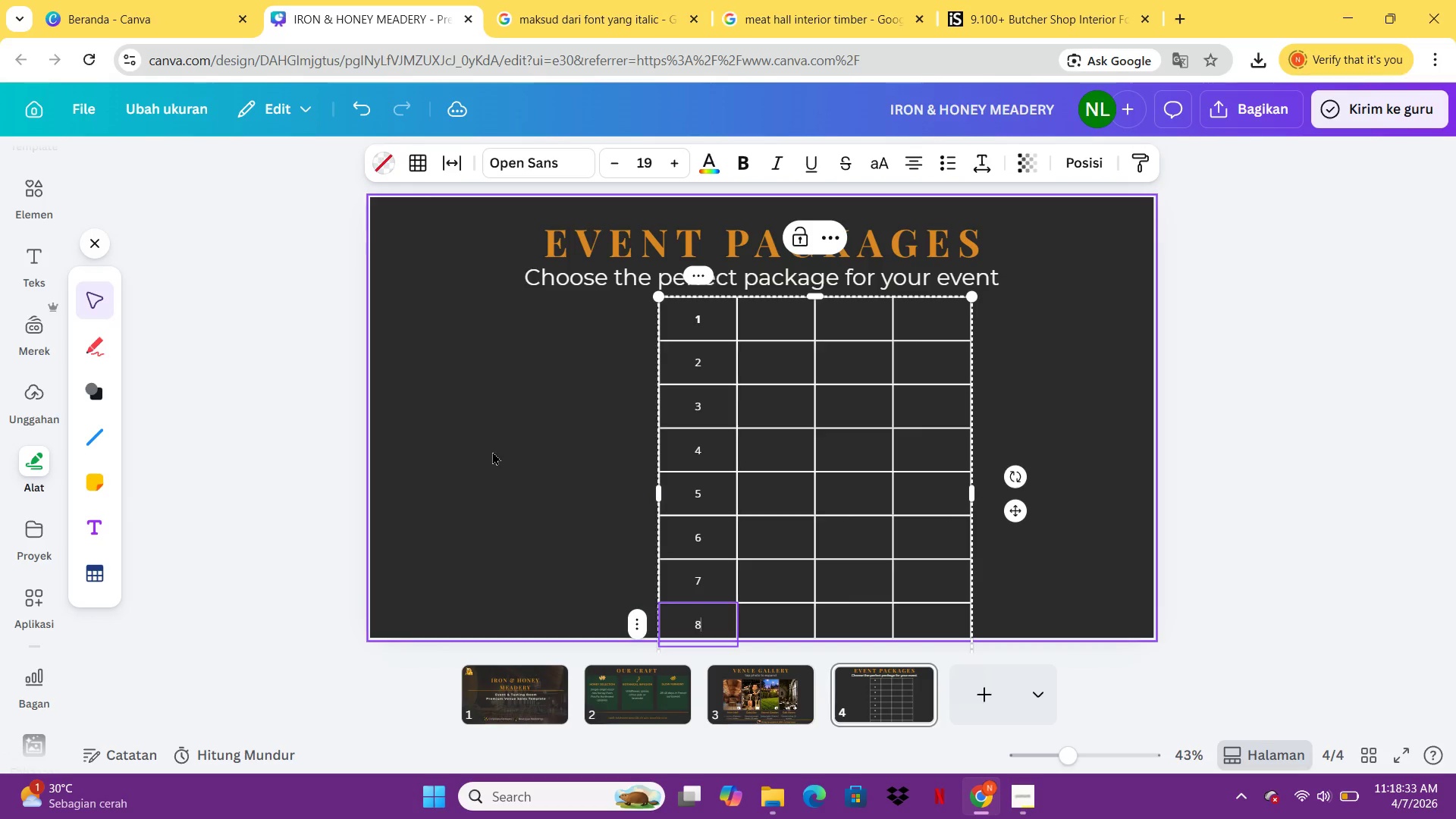 
key(ArrowDown)
 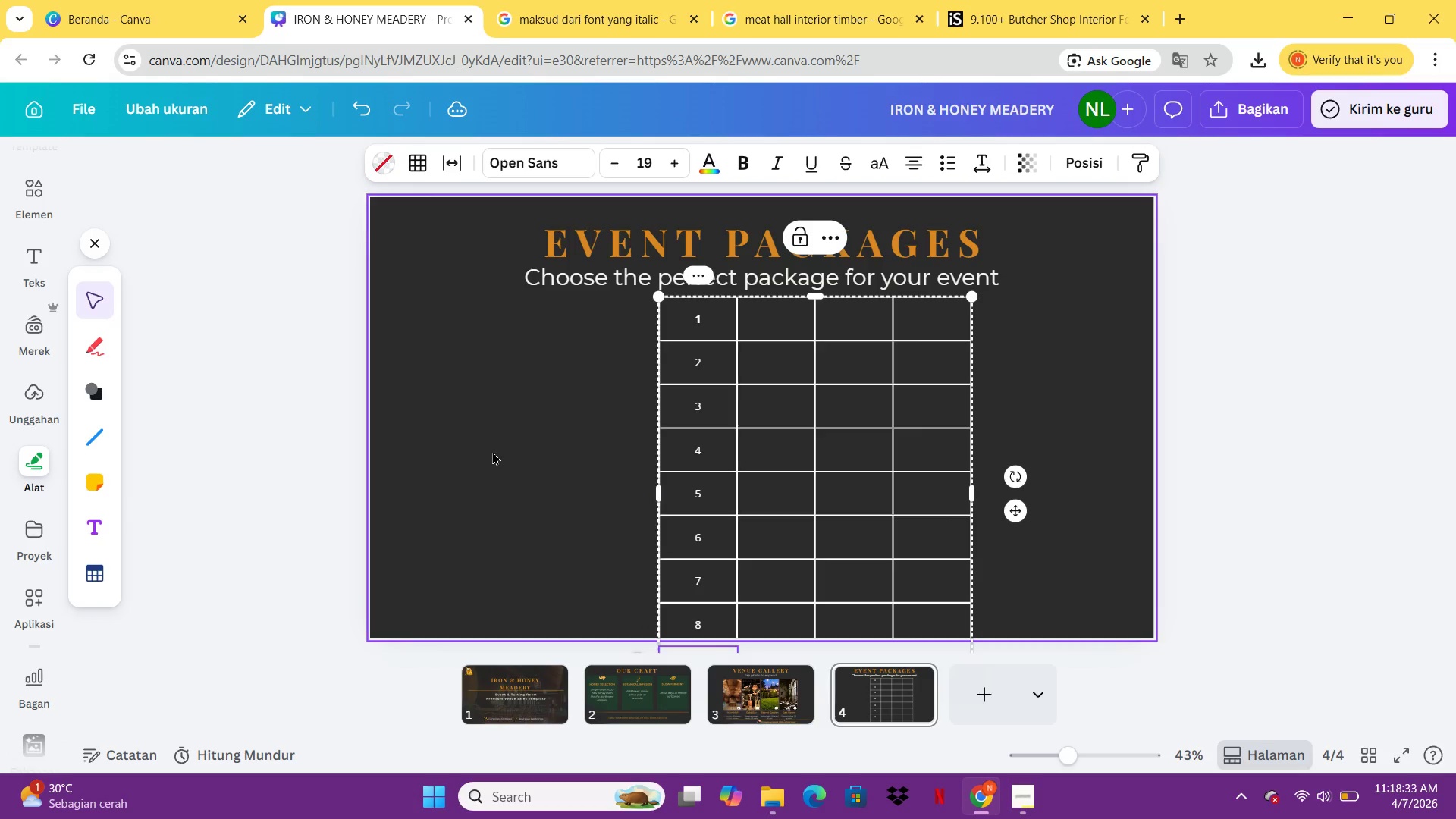 
key(9)
 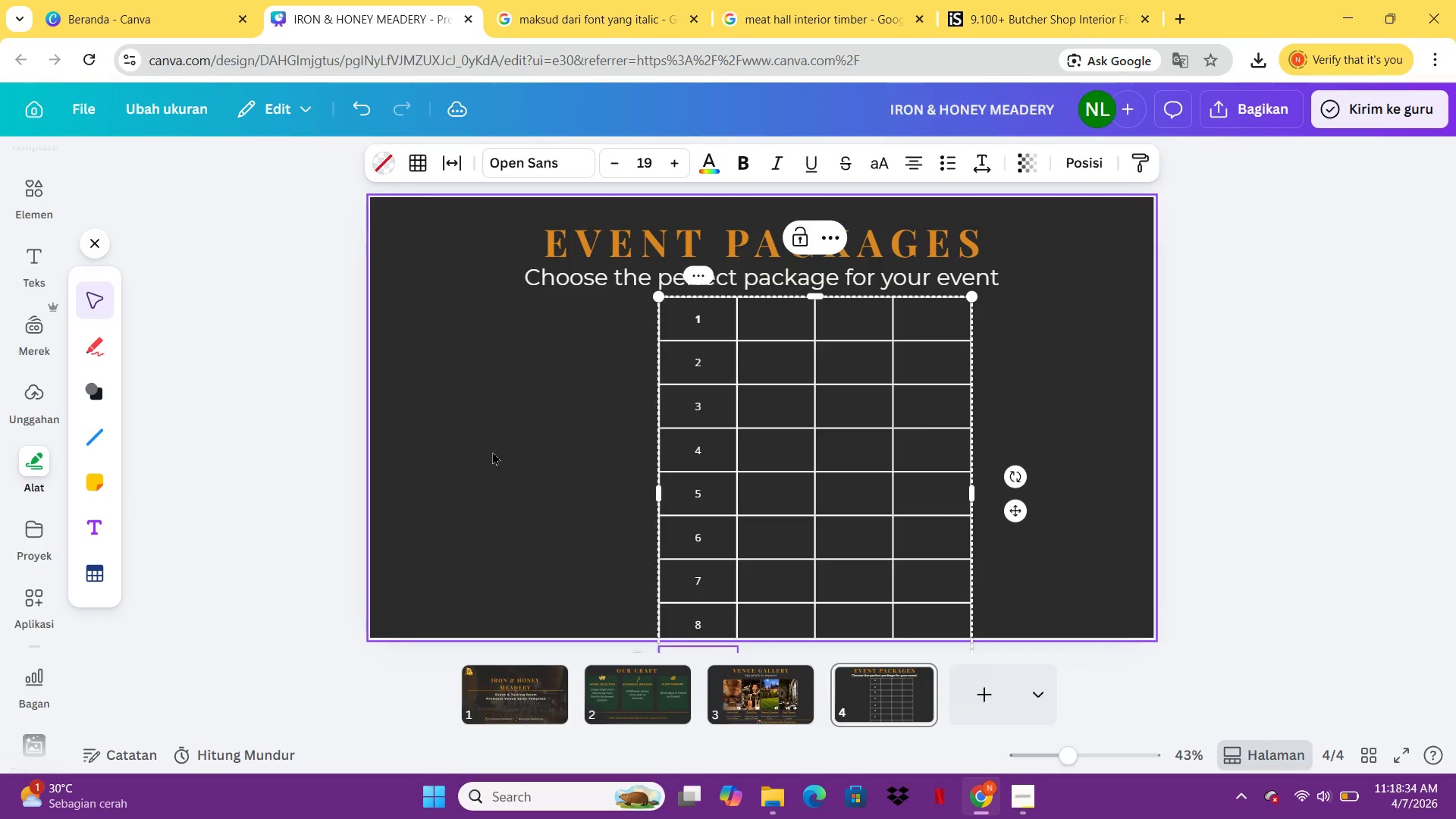 
key(ArrowDown)
 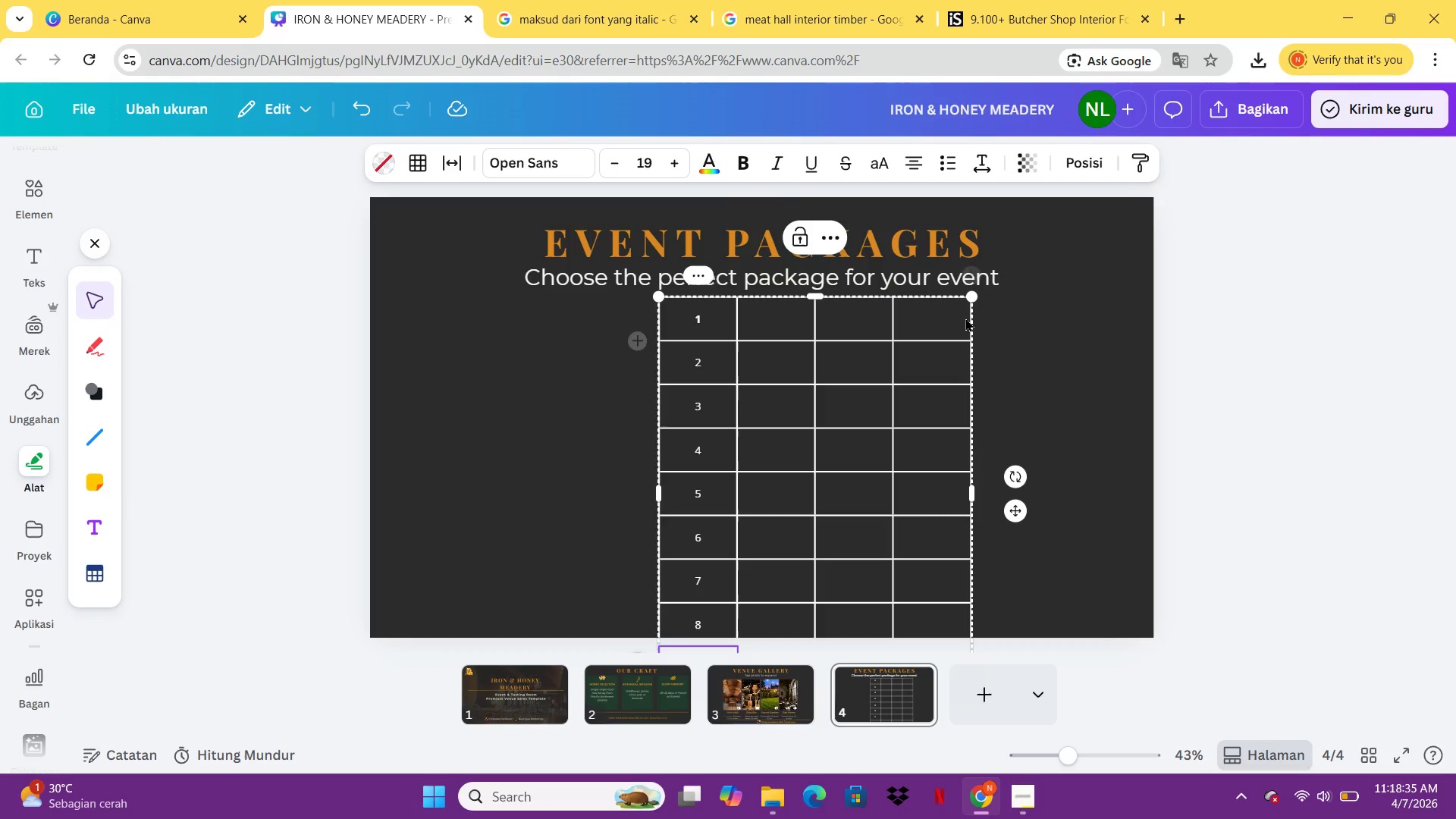 
left_click_drag(start_coordinate=[972, 309], to_coordinate=[957, 321])
 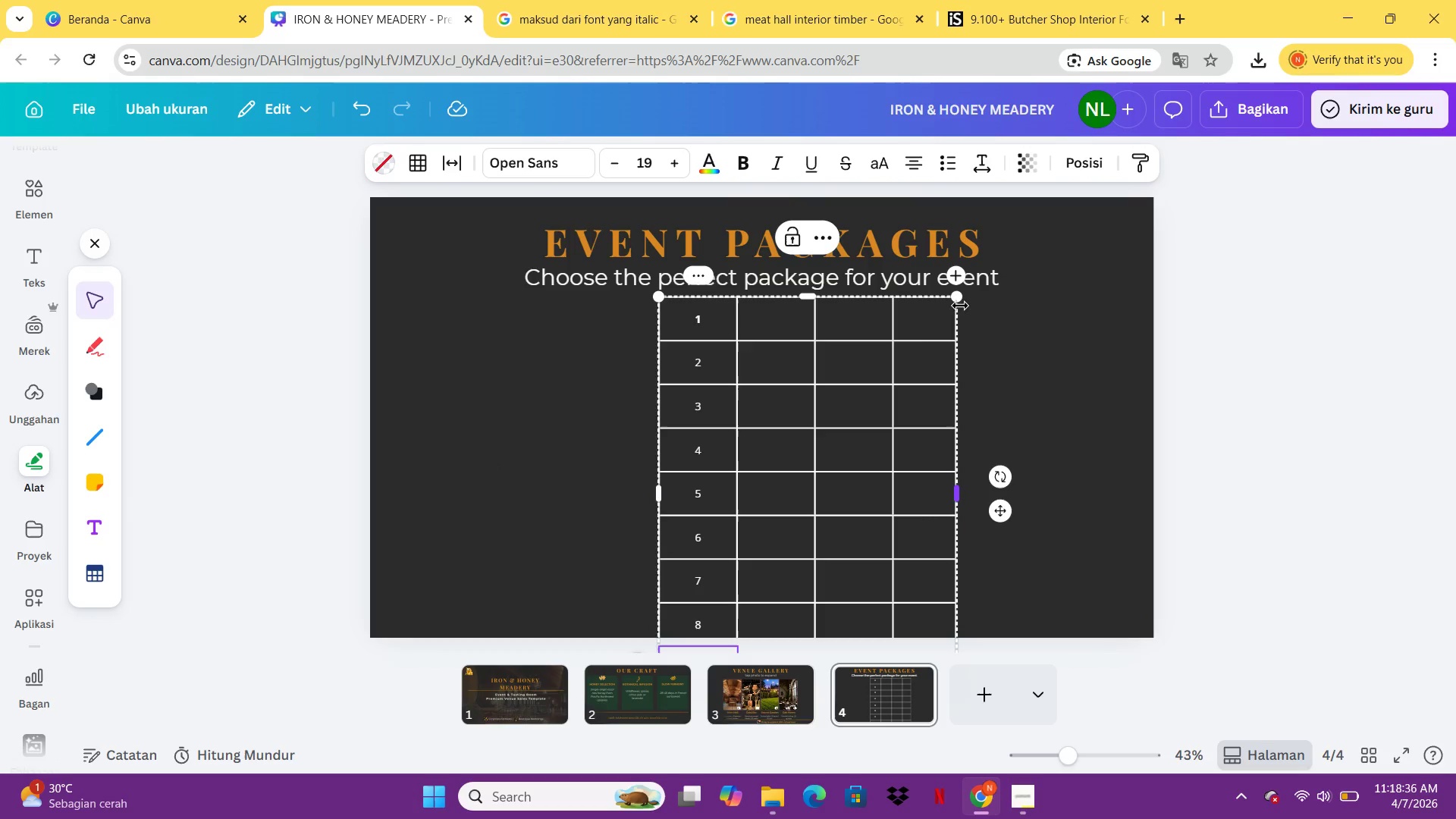 
key(Control+Z)
 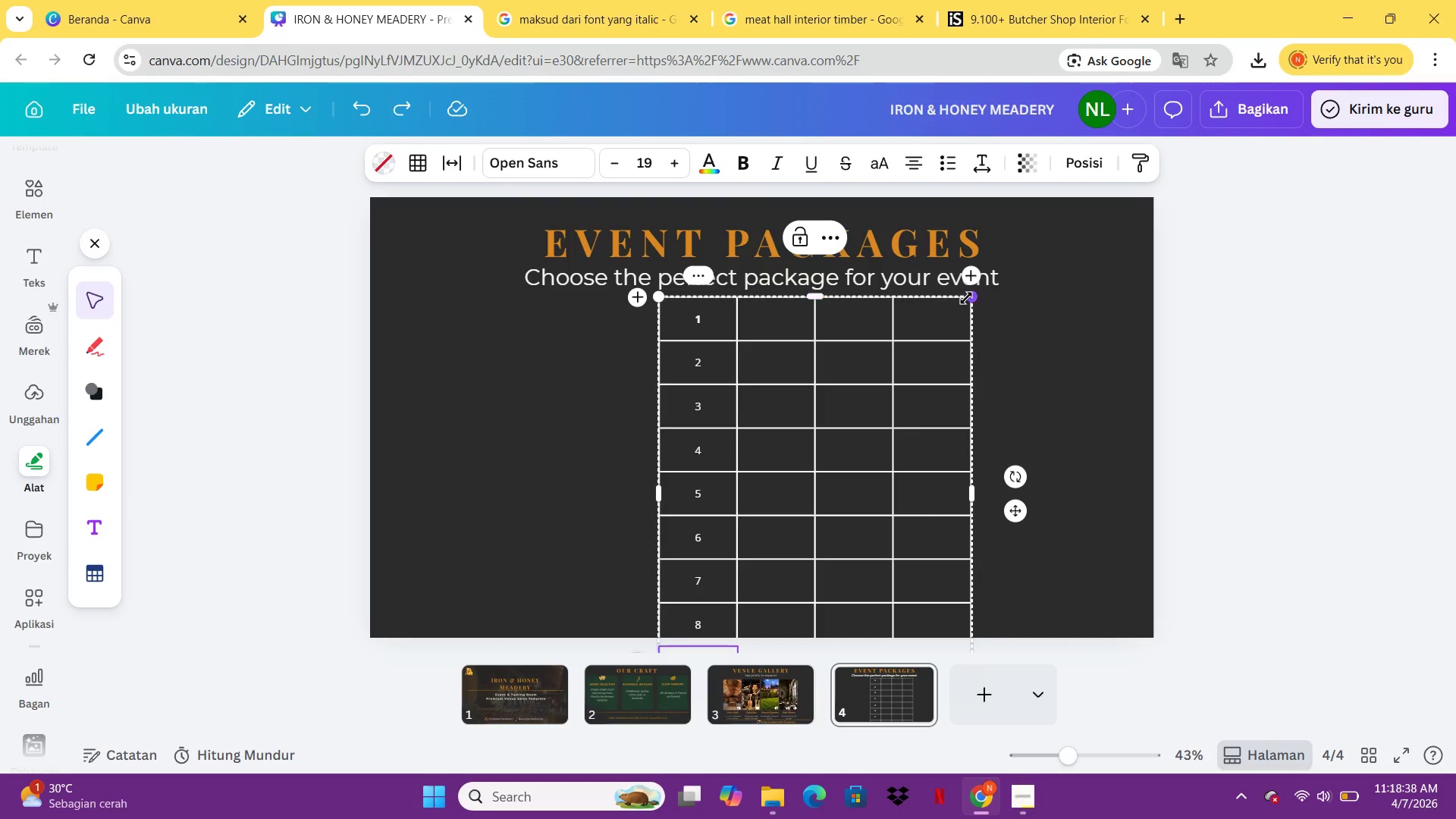 
left_click_drag(start_coordinate=[966, 298], to_coordinate=[886, 394])
 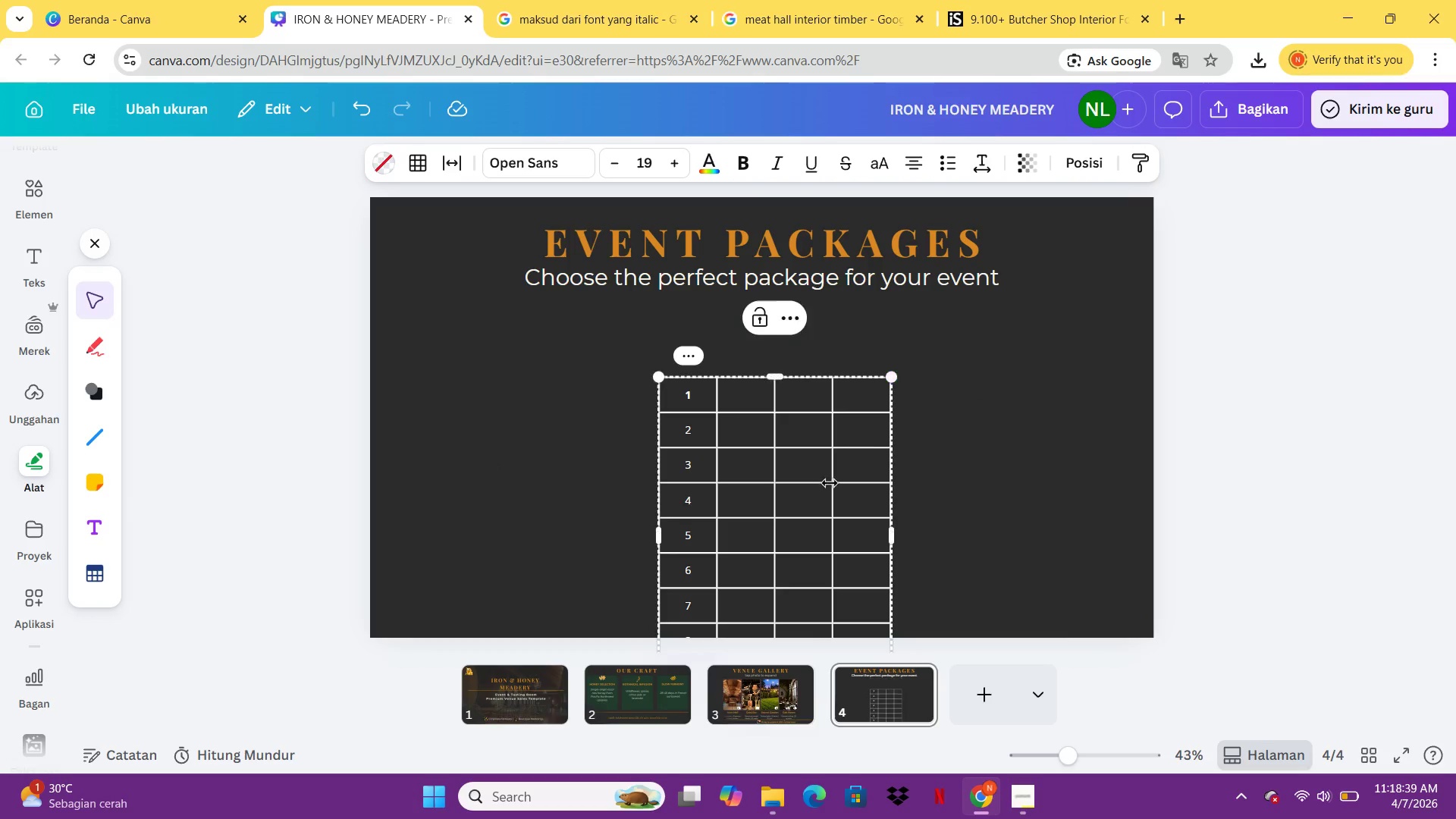 
left_click_drag(start_coordinate=[828, 487], to_coordinate=[761, 379])
 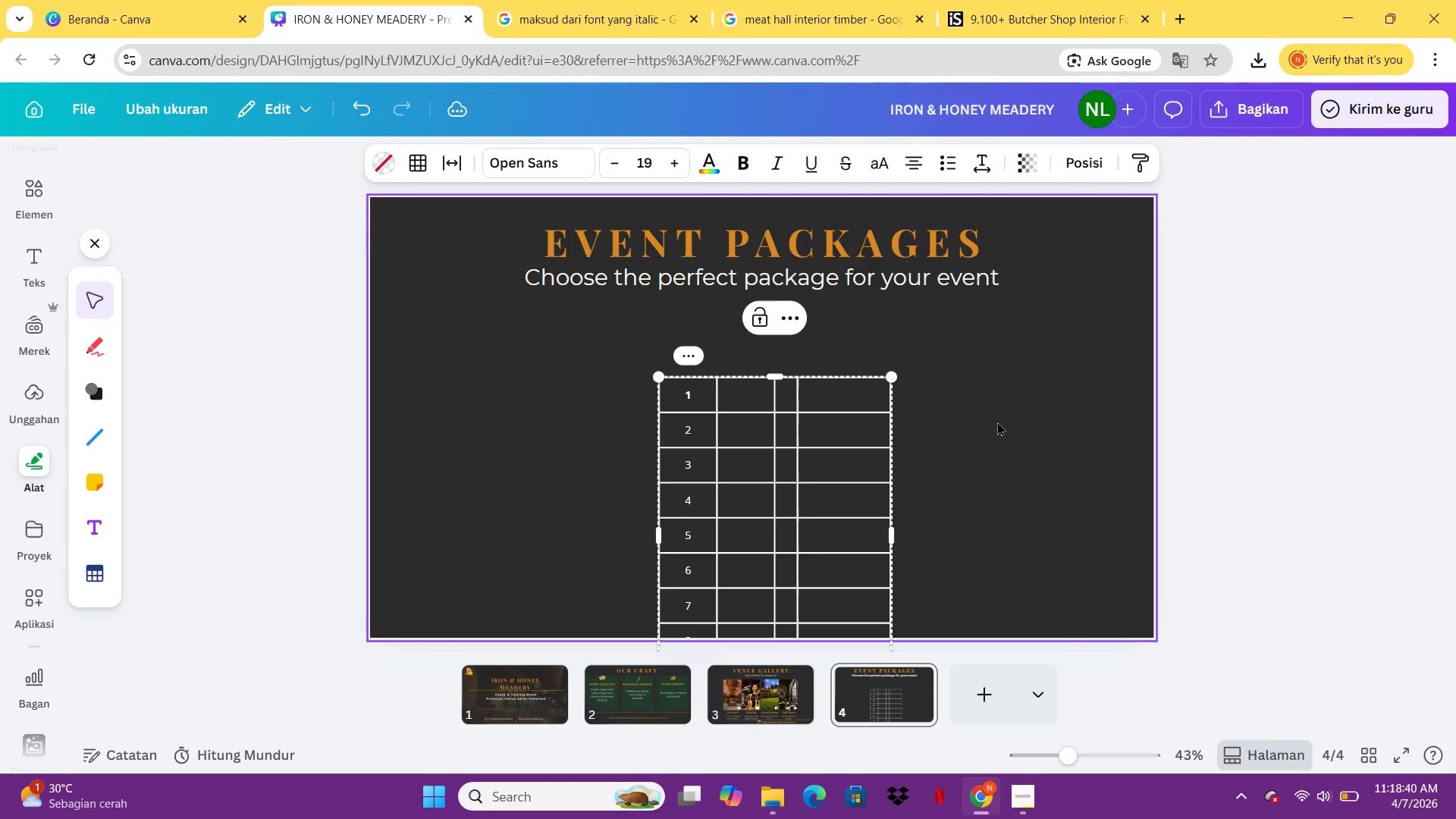 
key(Control+Z)
 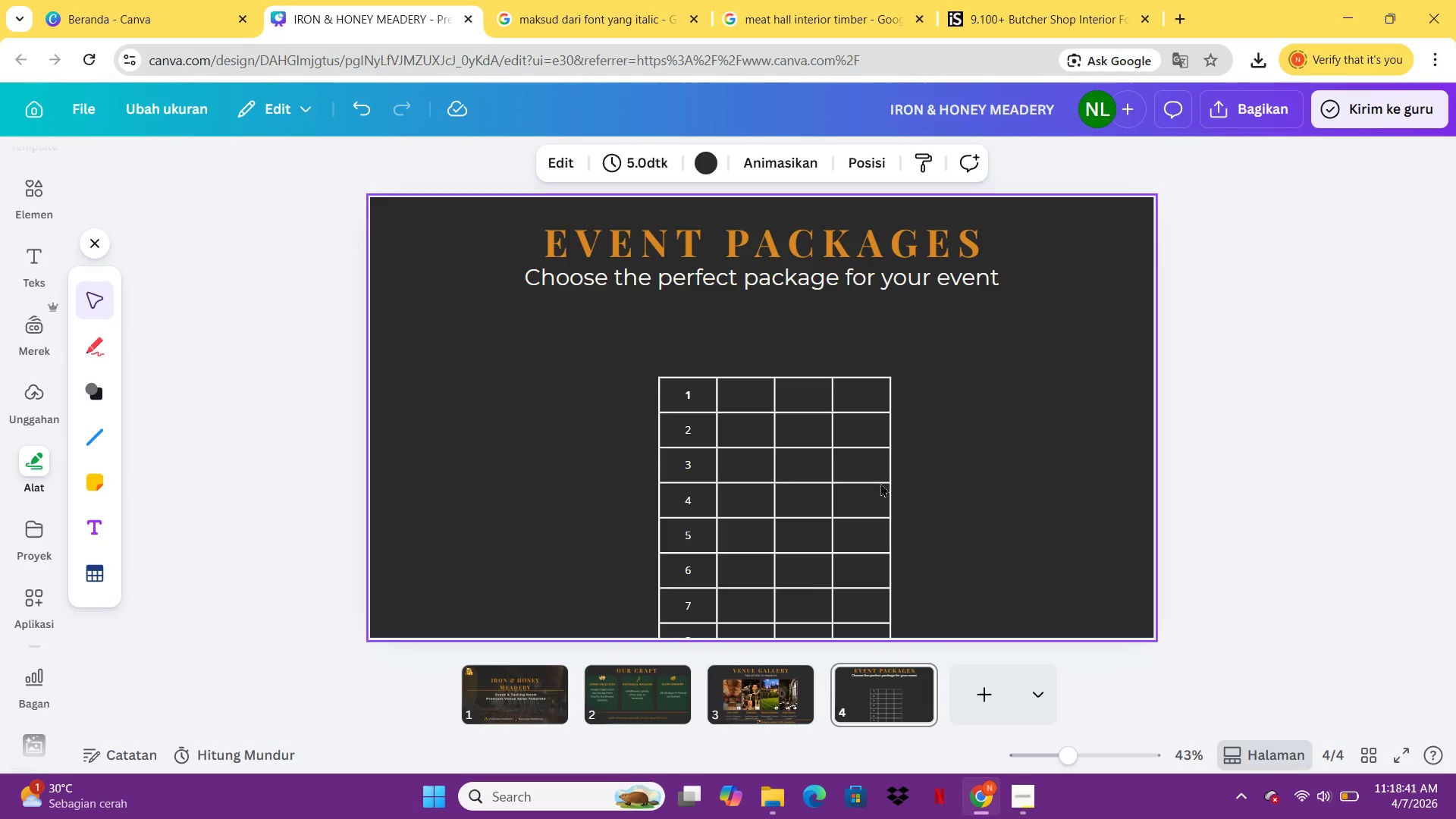 
left_click_drag(start_coordinate=[821, 508], to_coordinate=[808, 440])
 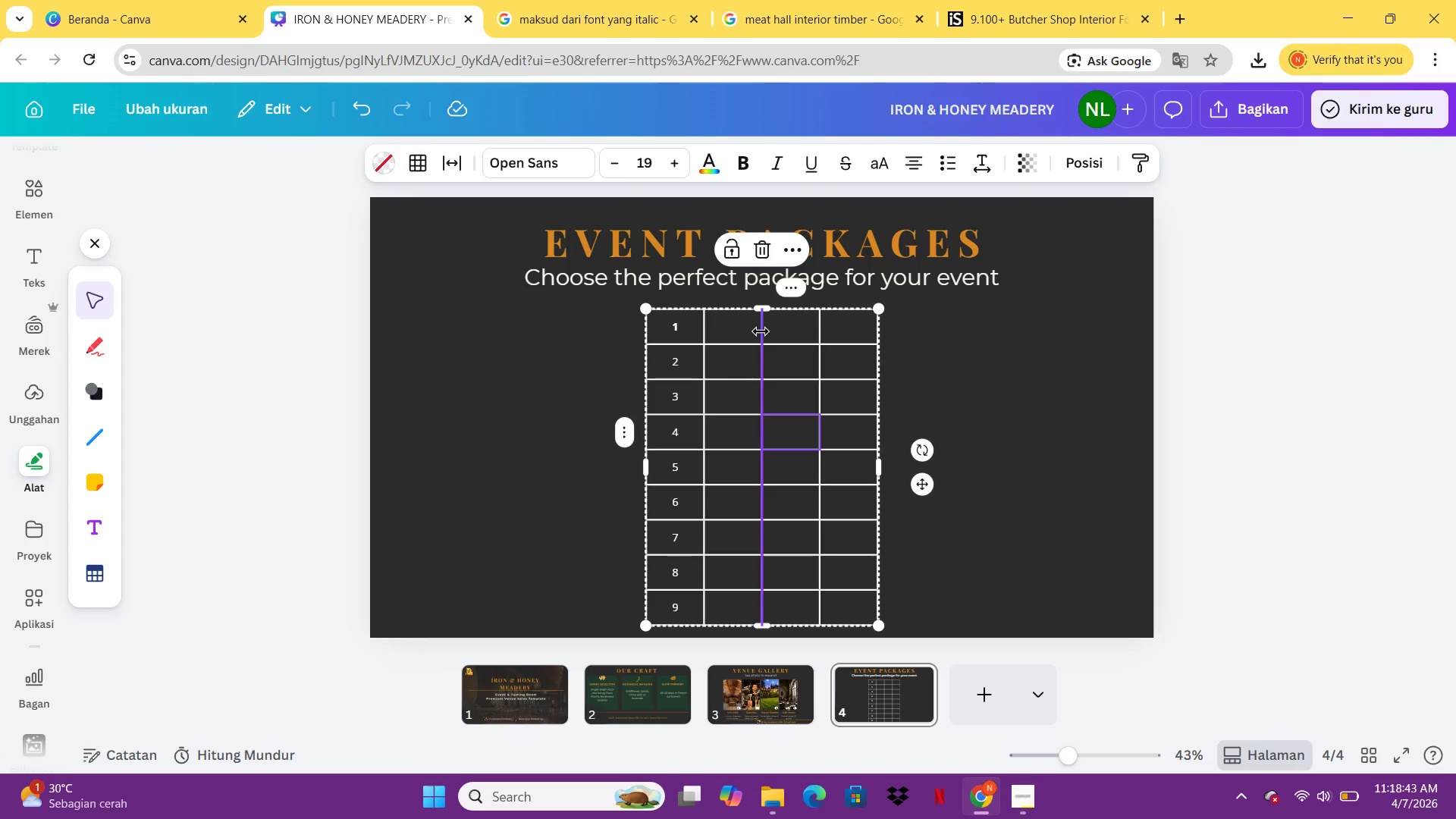 
left_click([758, 331])
 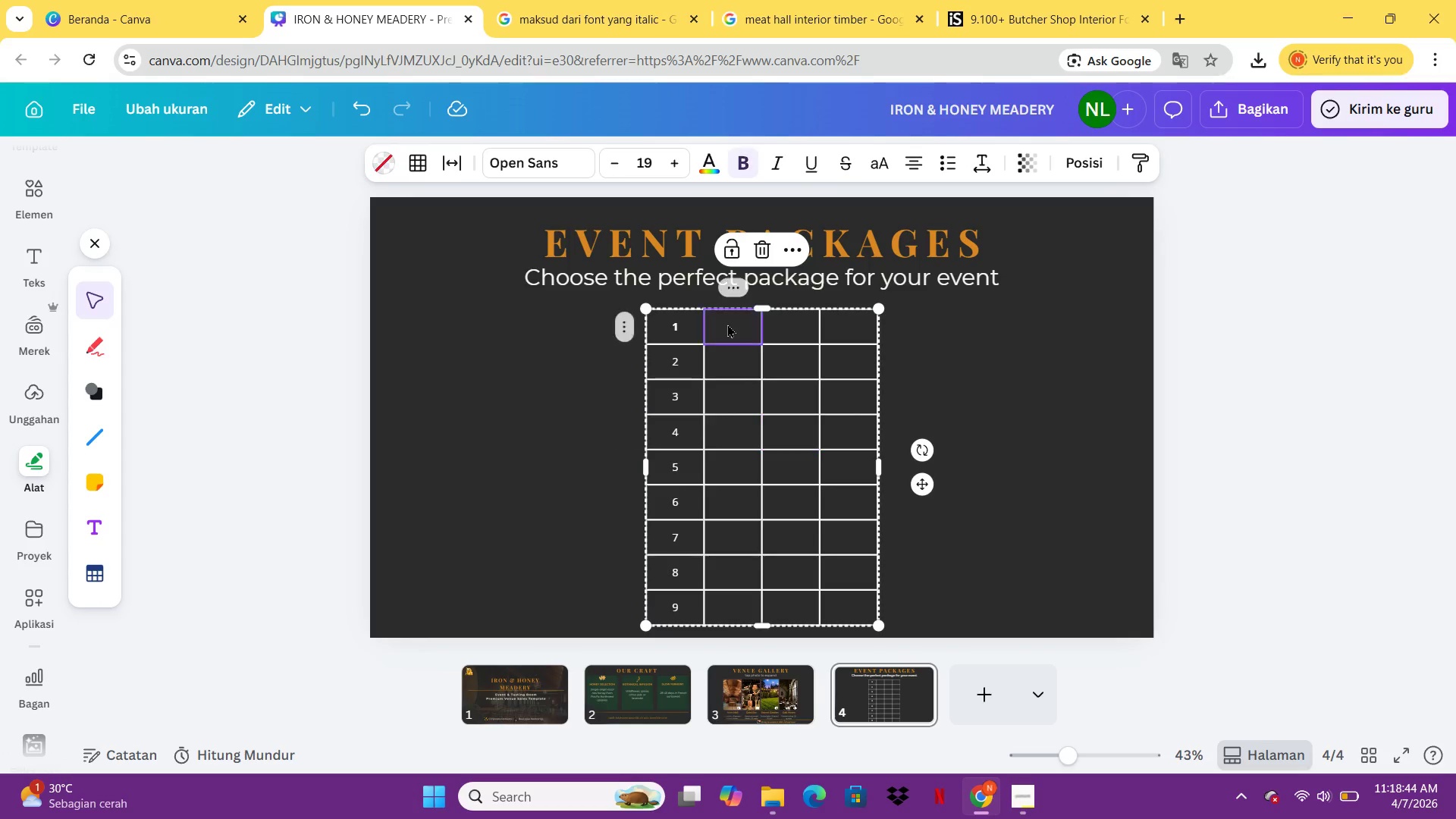 
double_click([727, 324])
 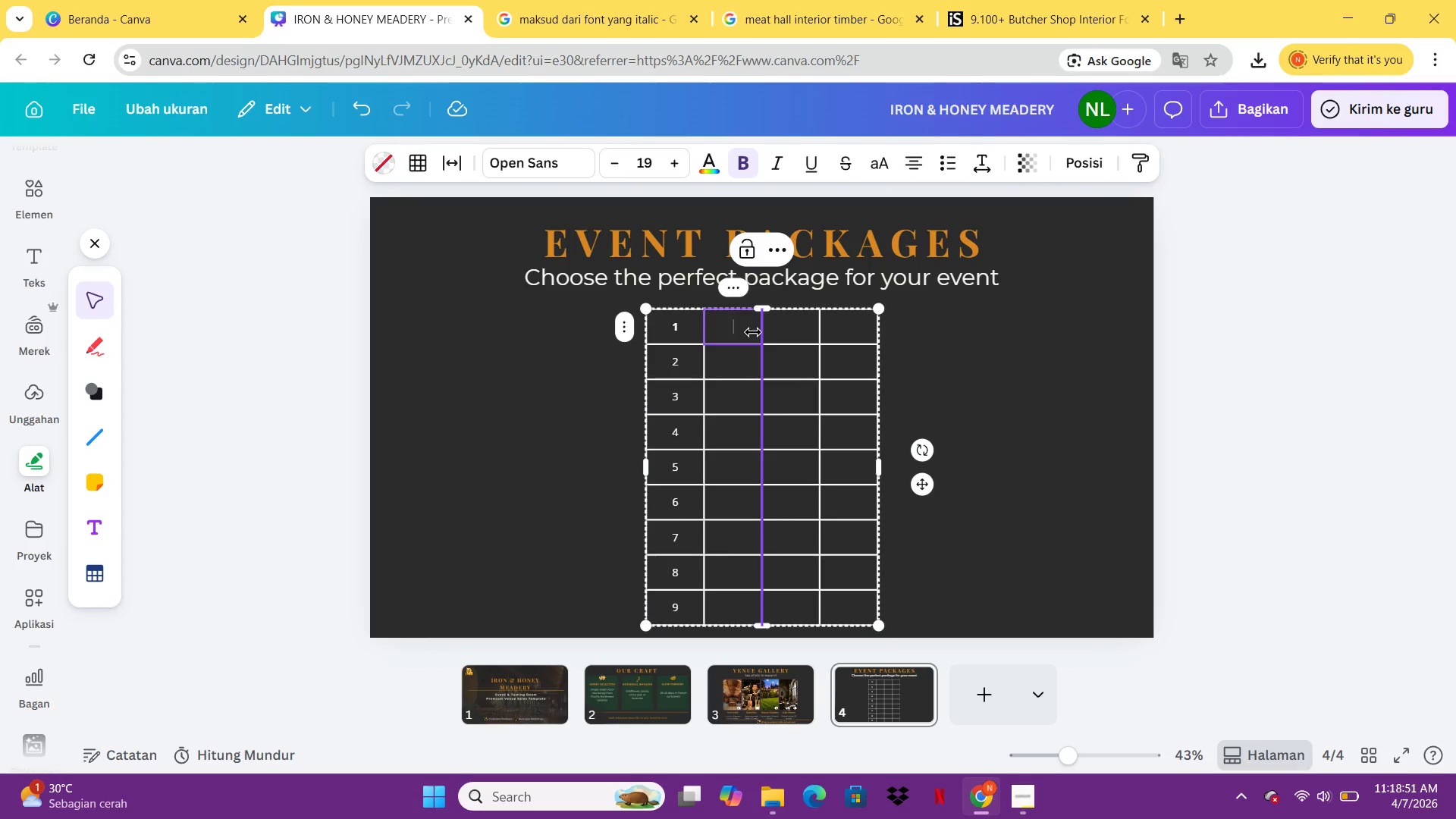 
wait(7.62)
 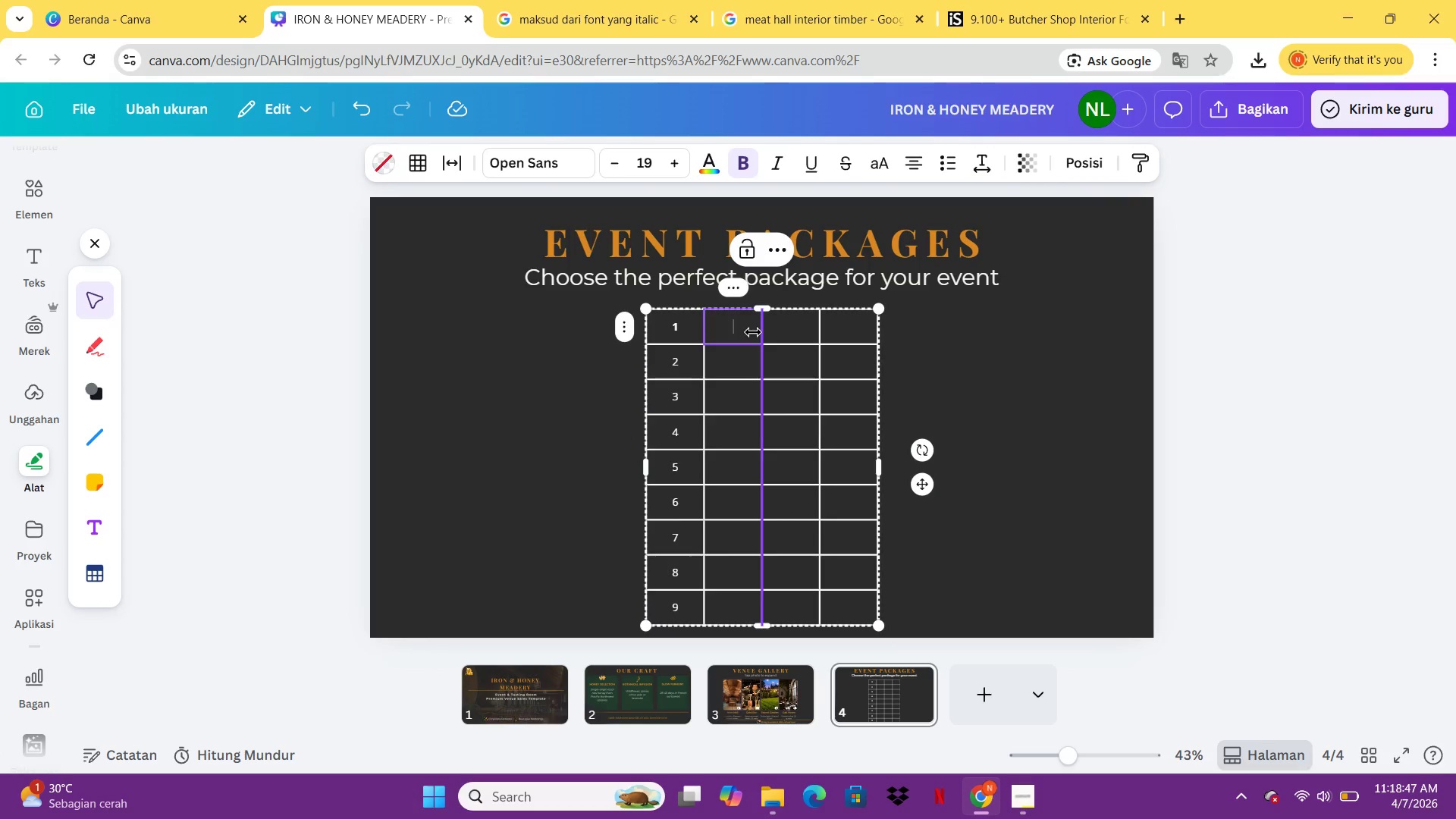 
left_click([987, 400])
 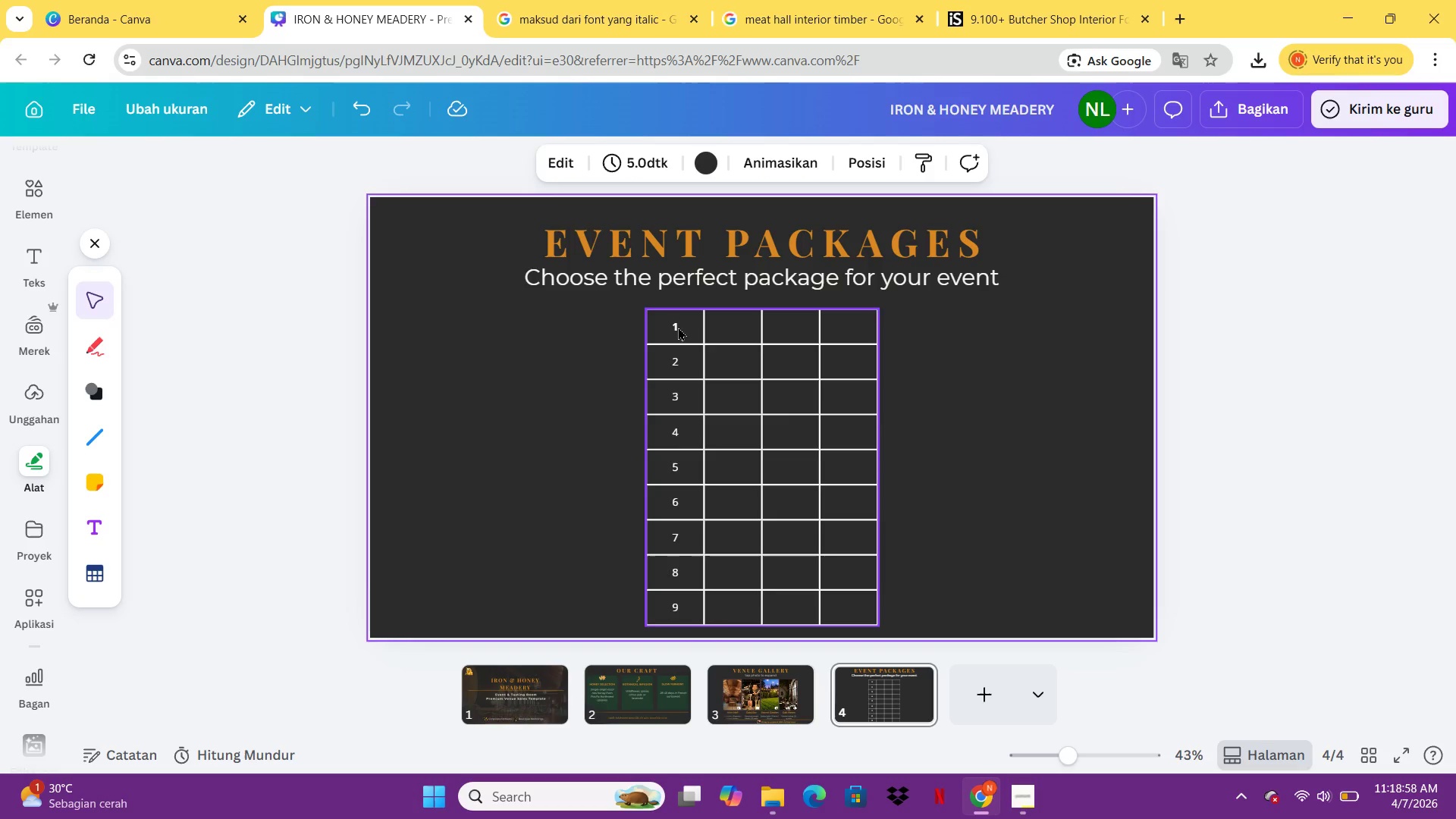 
wait(10.7)
 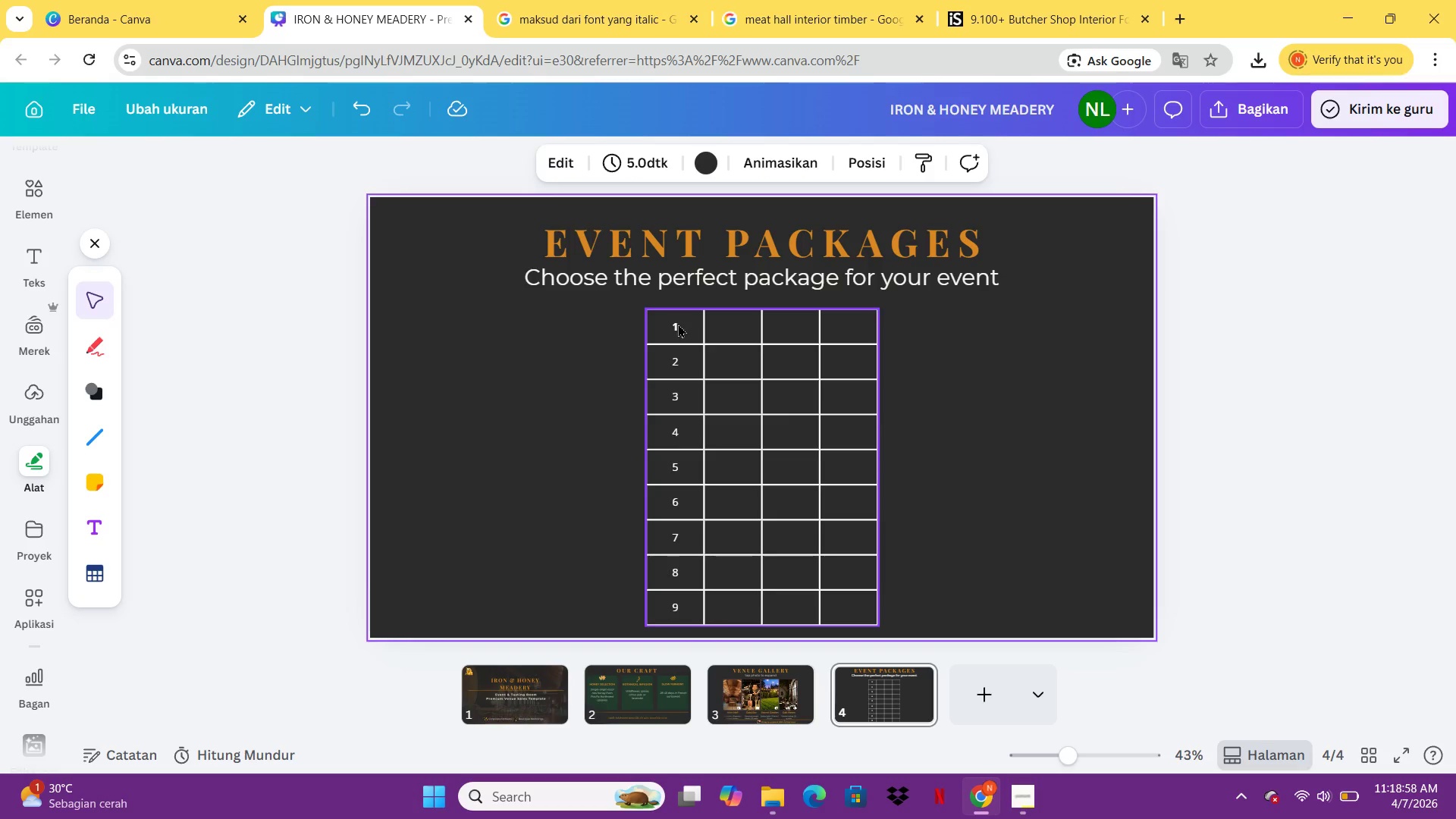 
key(Control+Z)
 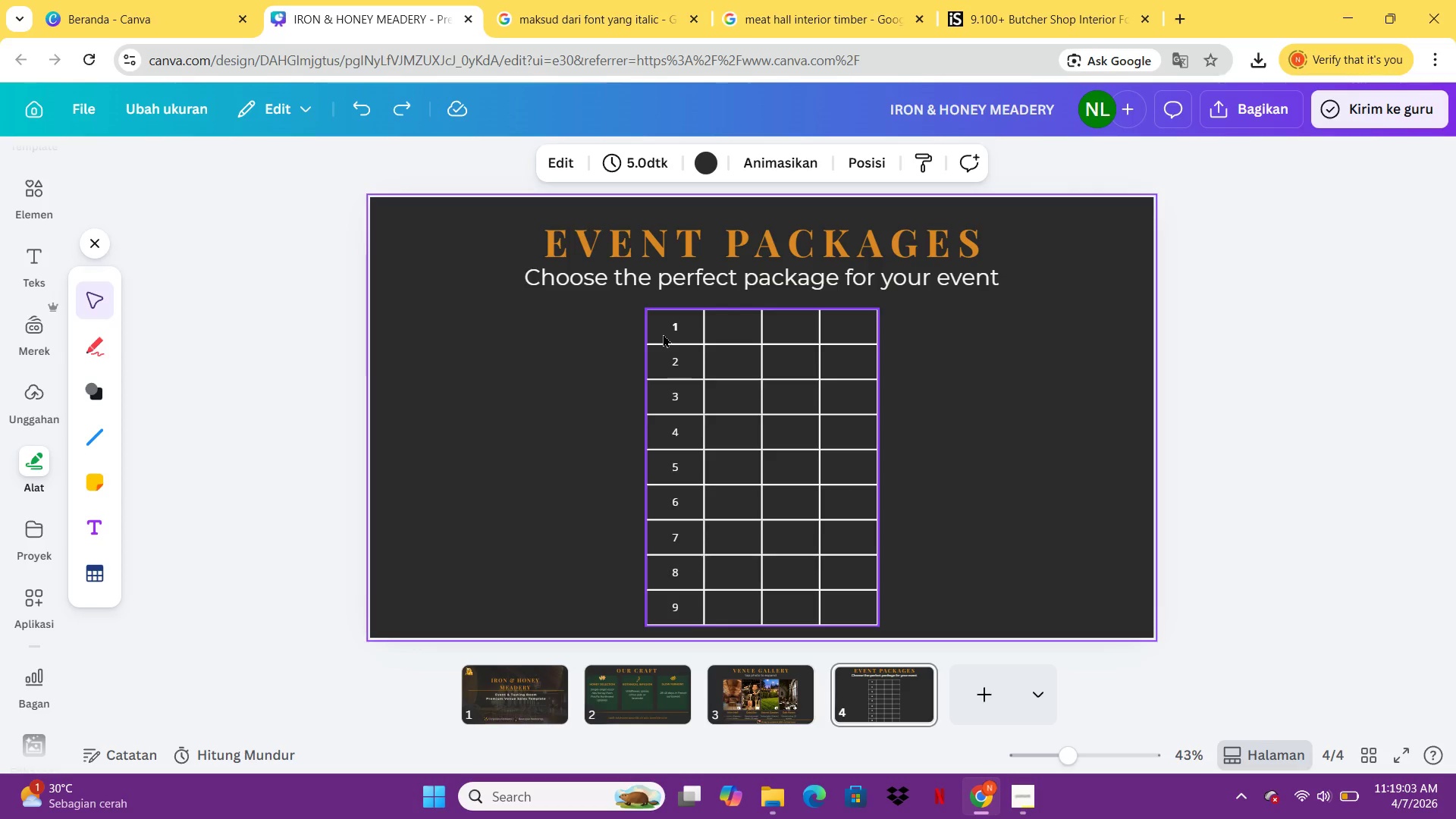 
key(Control+Z)
 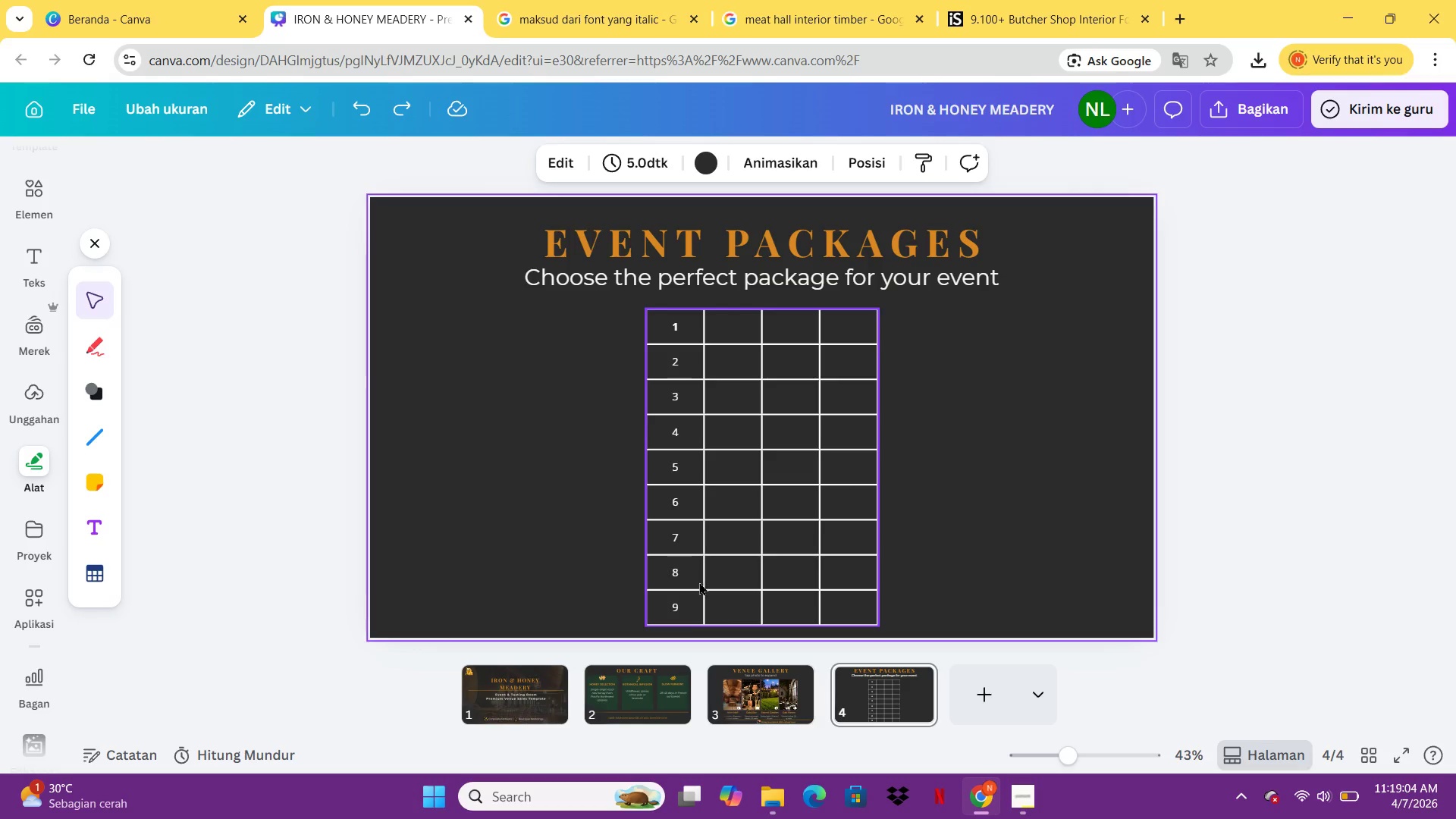 
left_click([692, 597])
 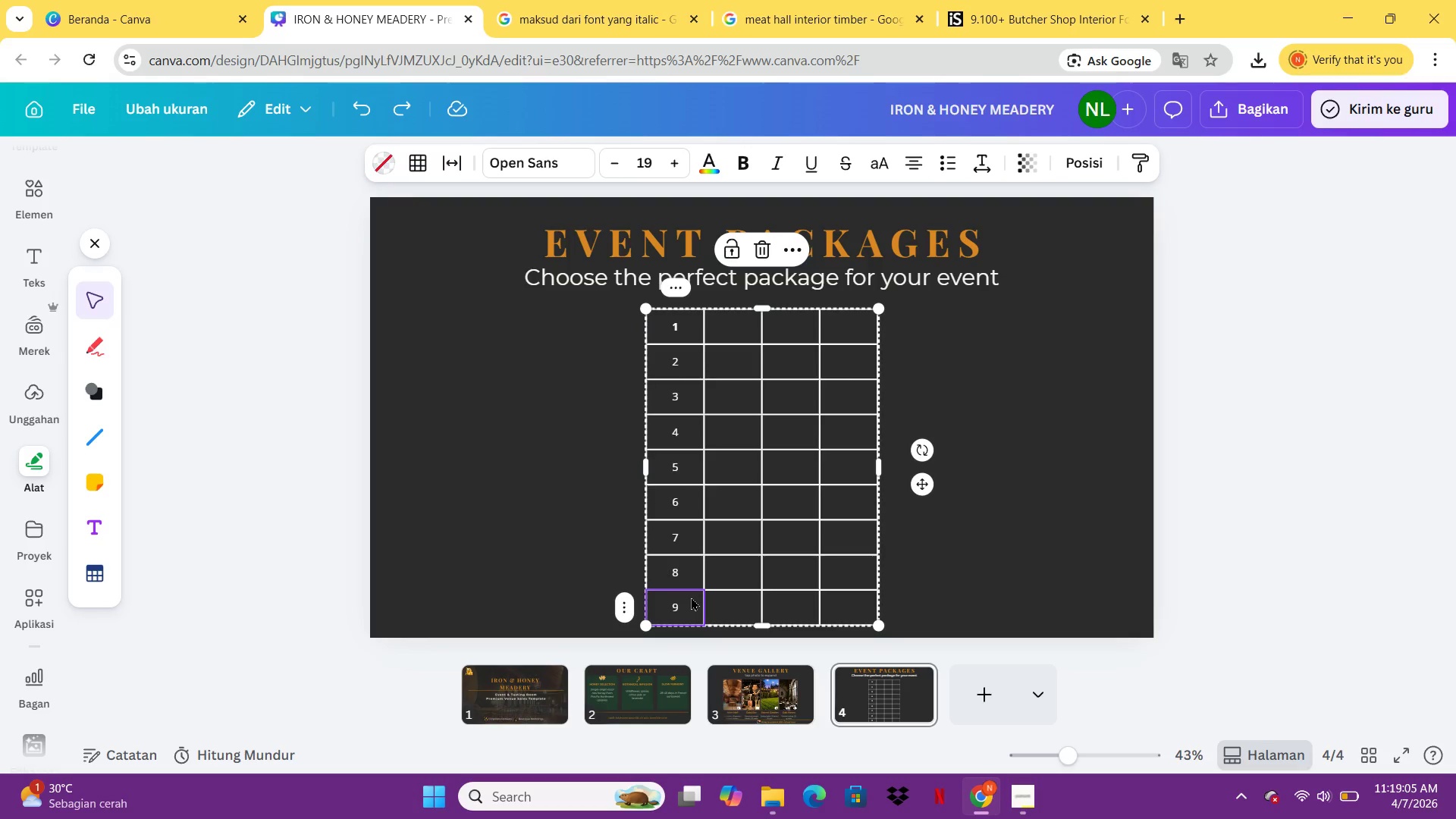 
key(Control+Backspace)
 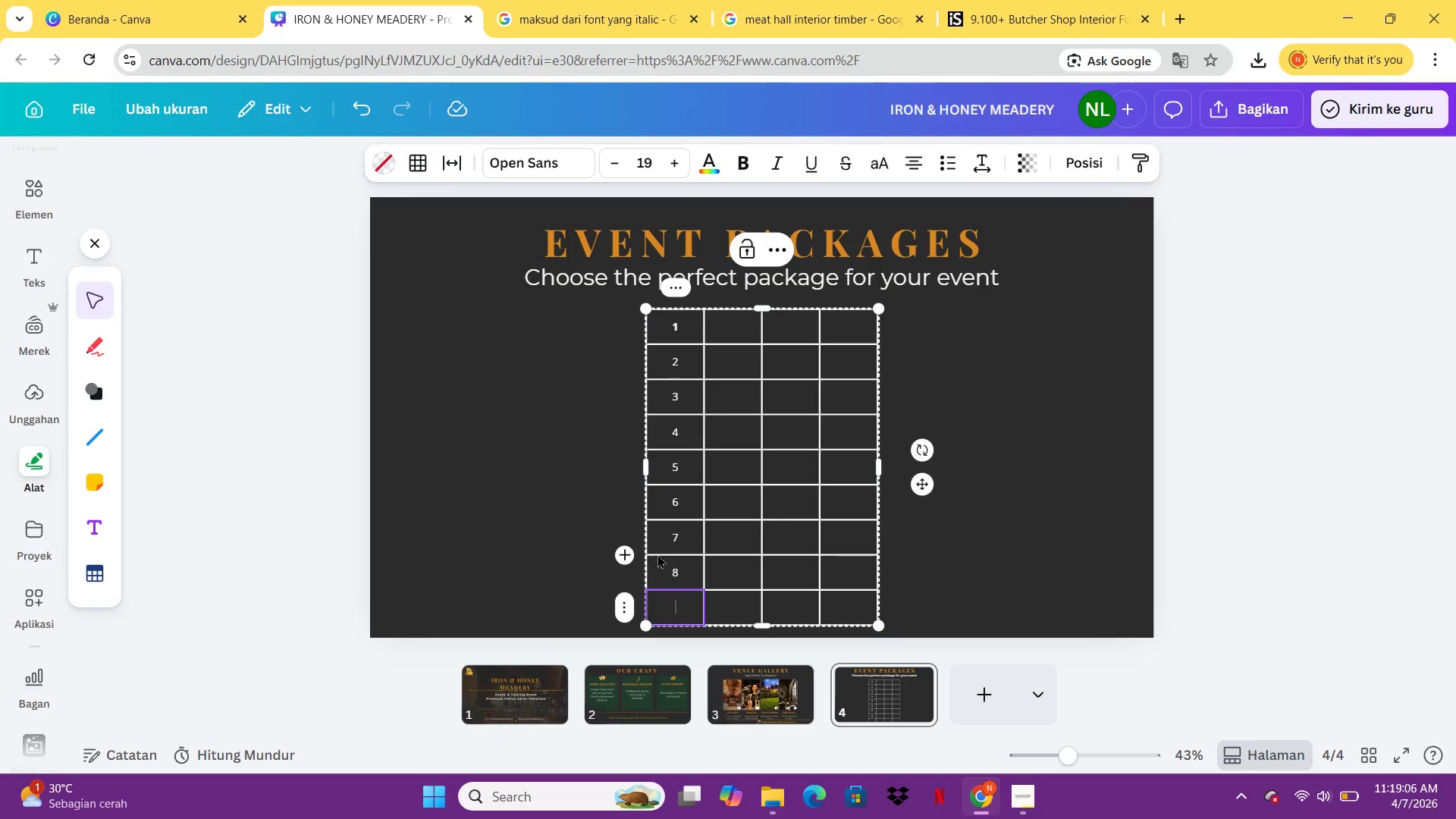 
left_click([667, 558])
 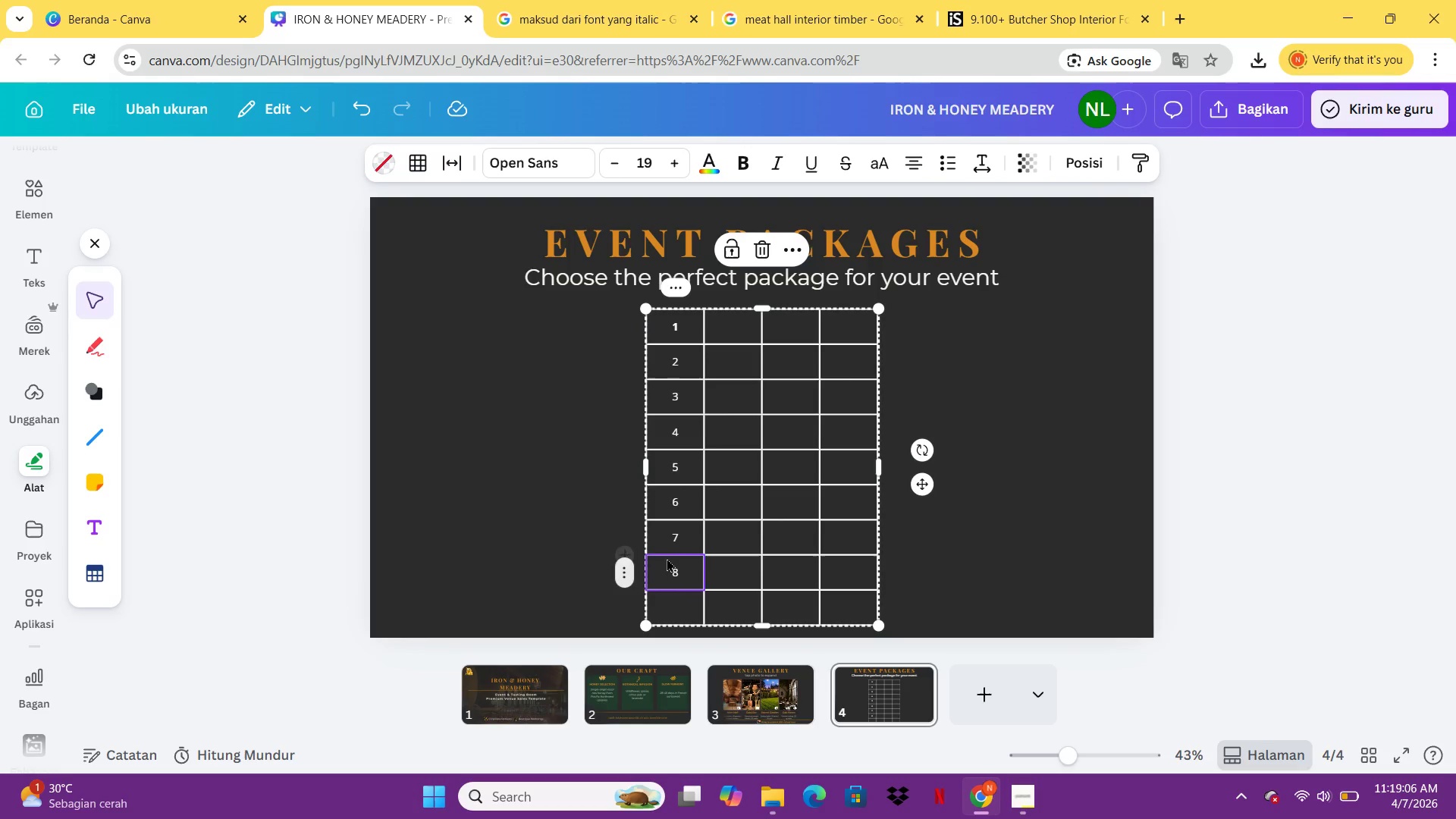 
key(Backspace)
 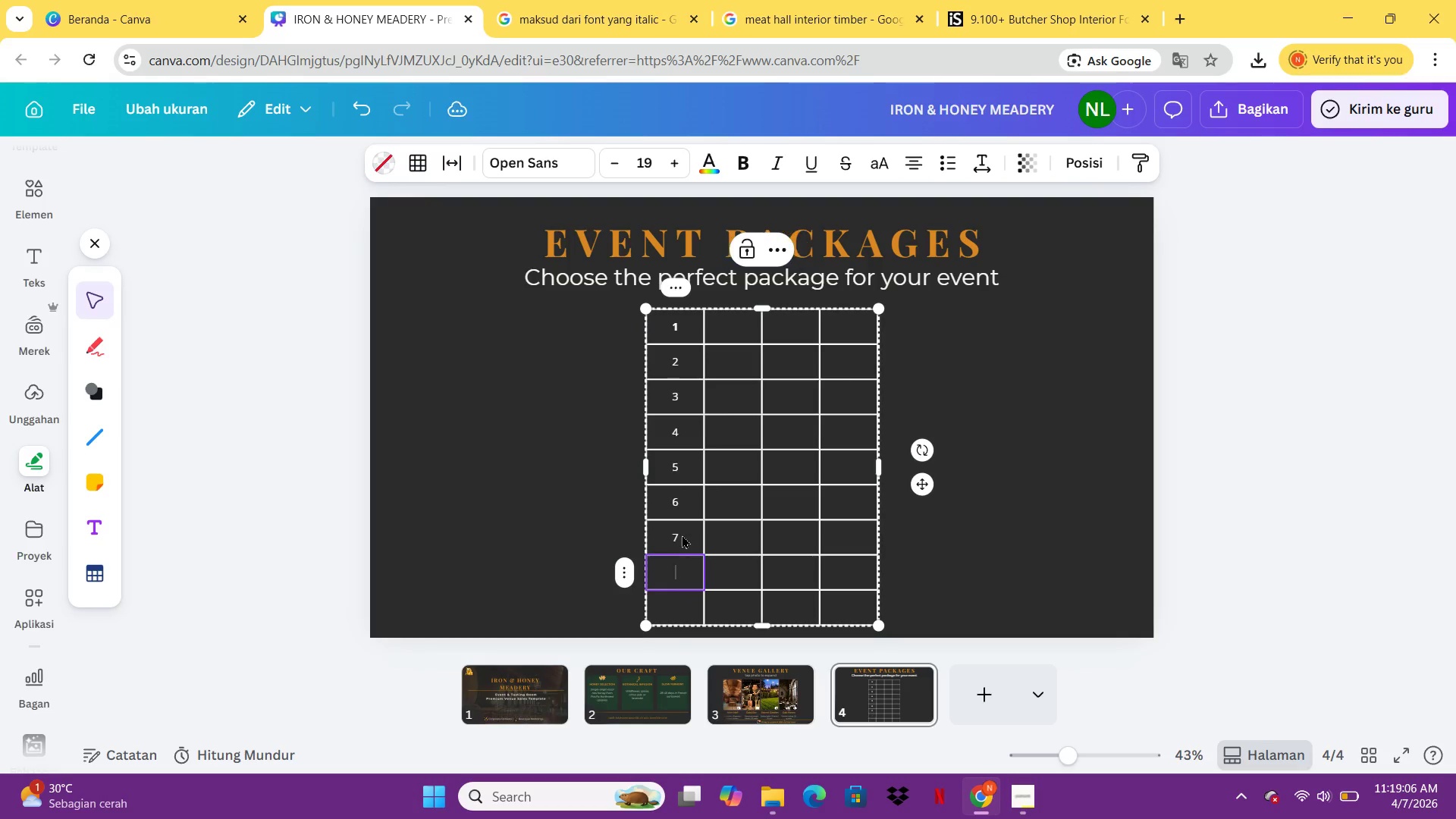 
left_click([682, 535])
 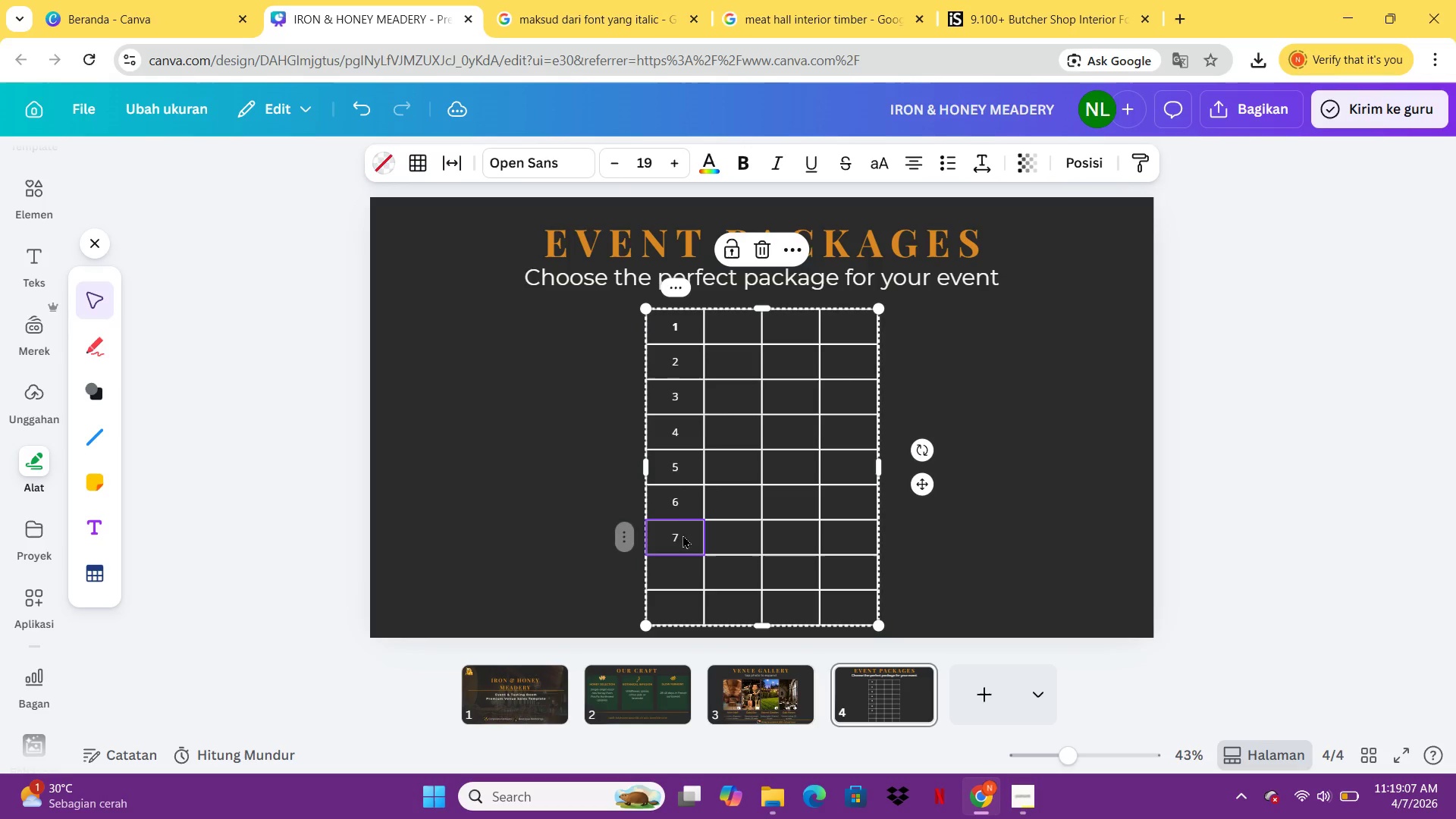 
key(Backspace)
 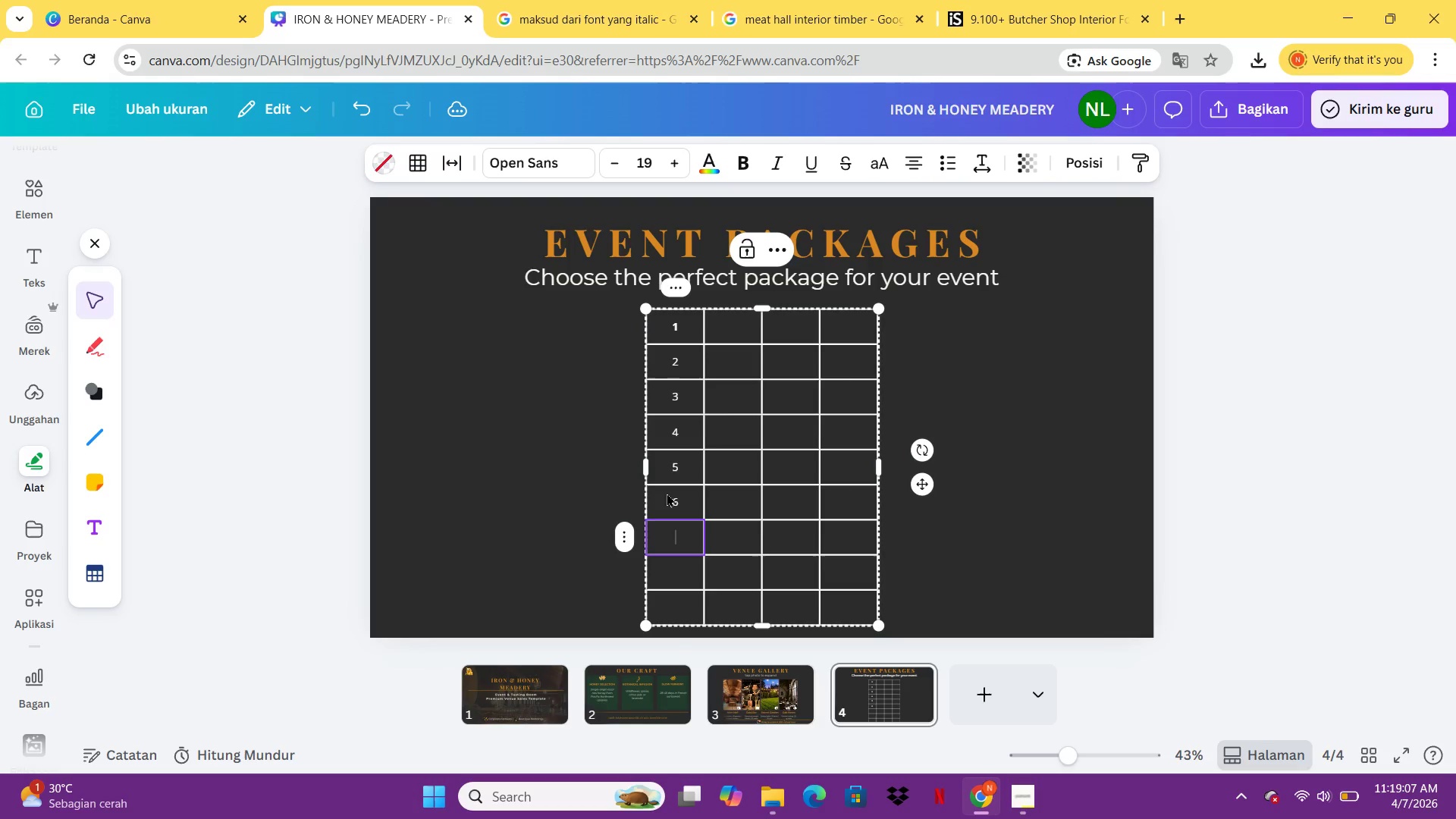 
left_click([667, 493])
 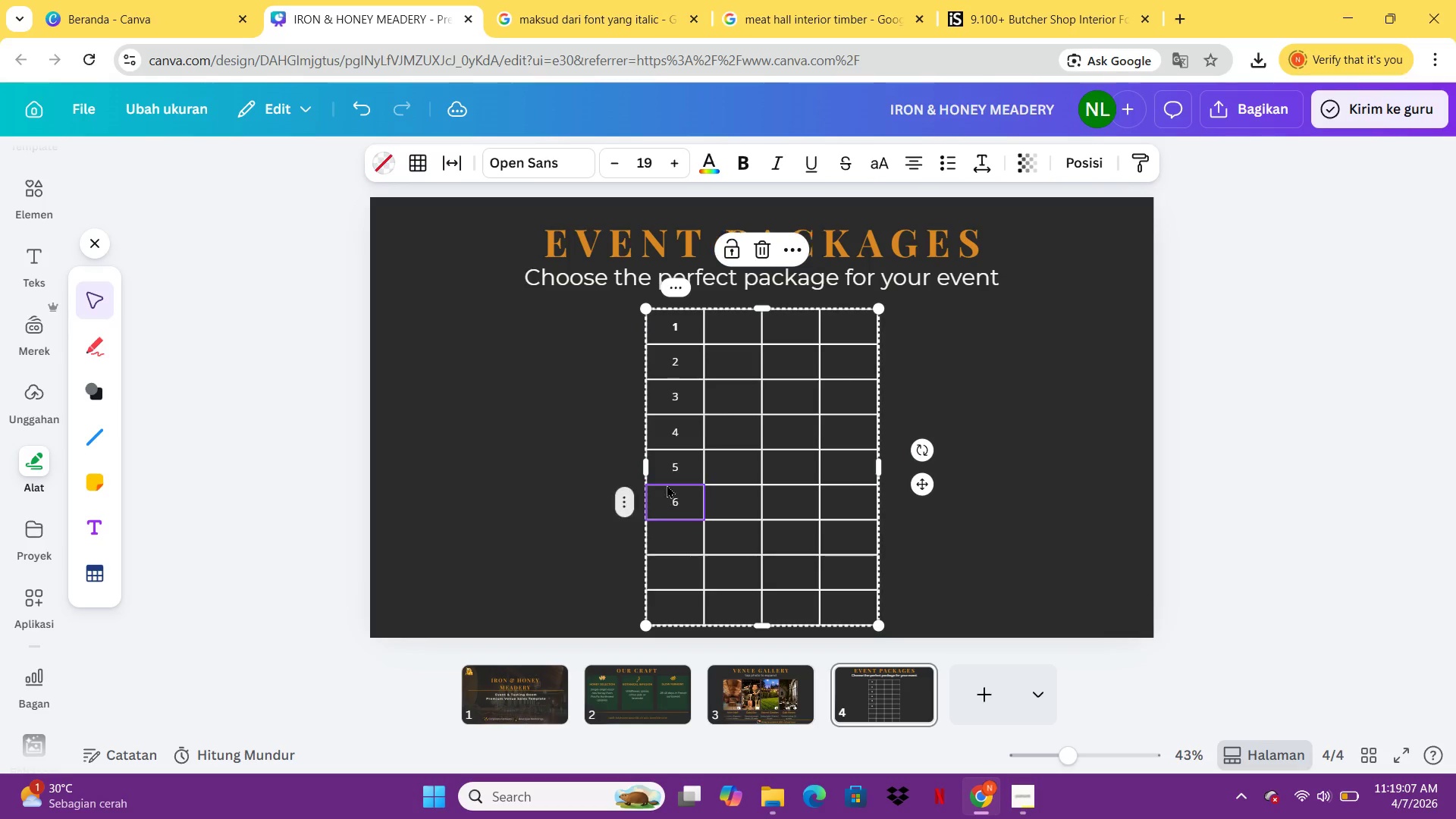 
key(Backspace)
 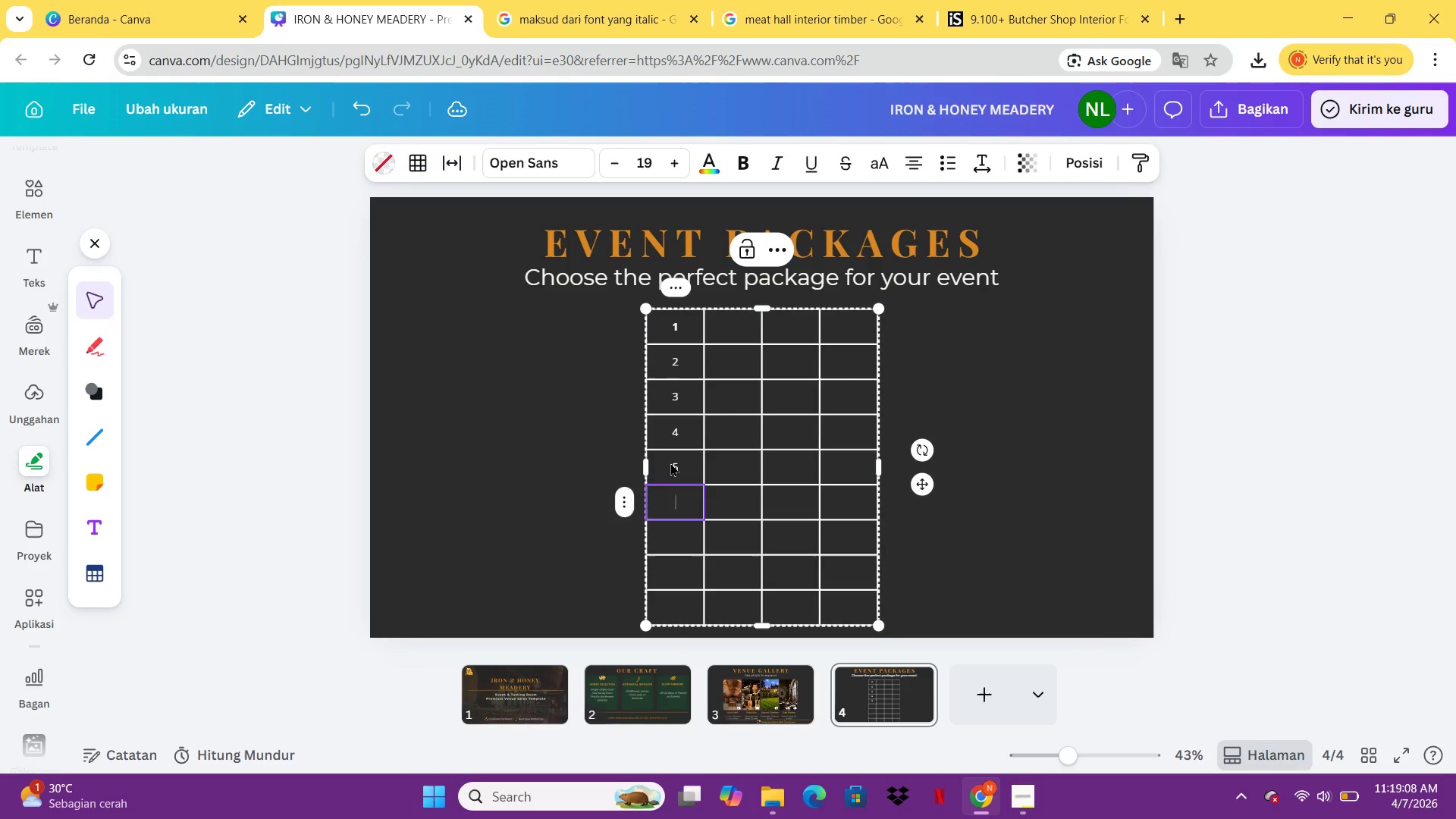 
left_click([670, 463])
 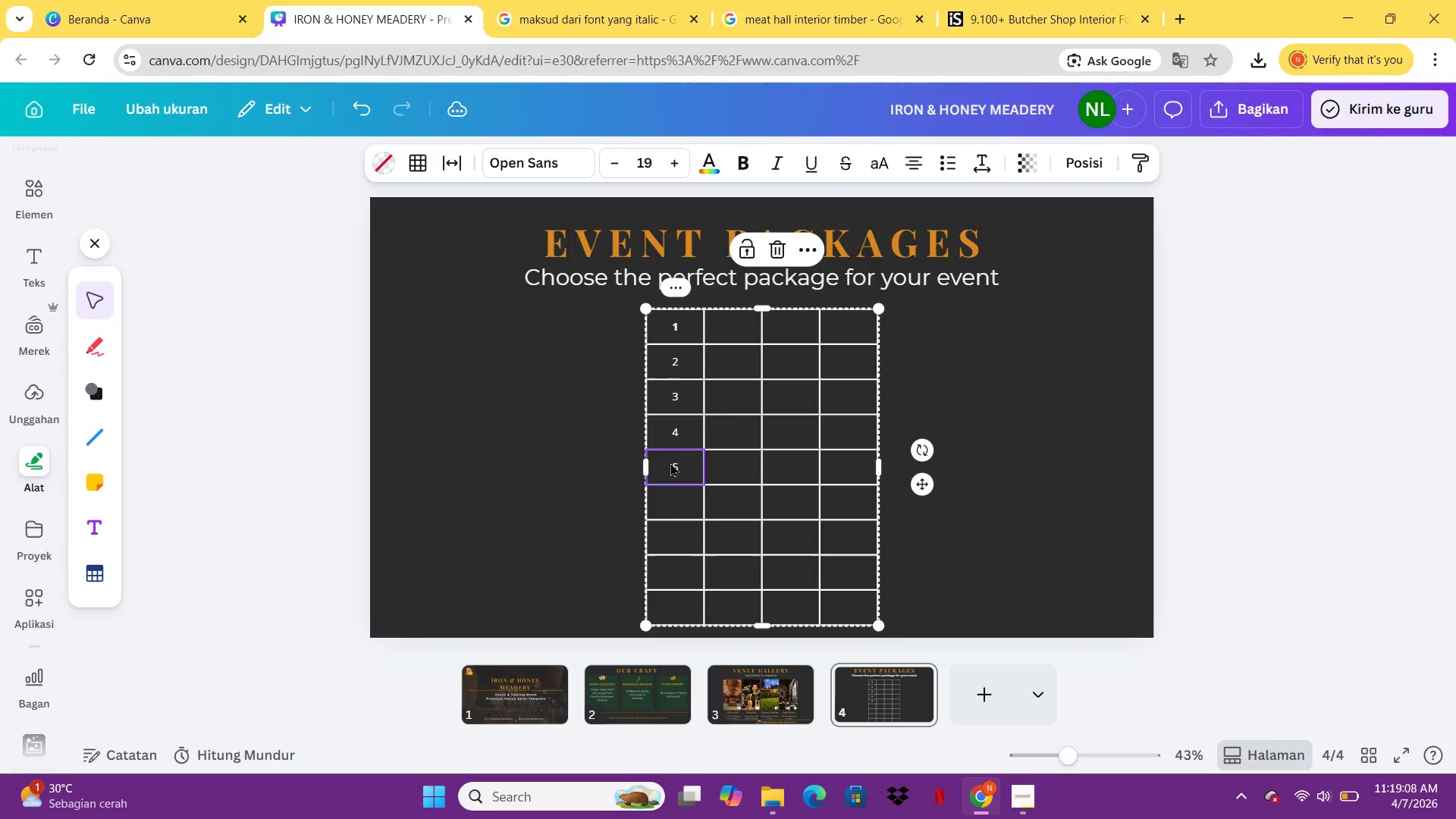 
key(Backspace)
 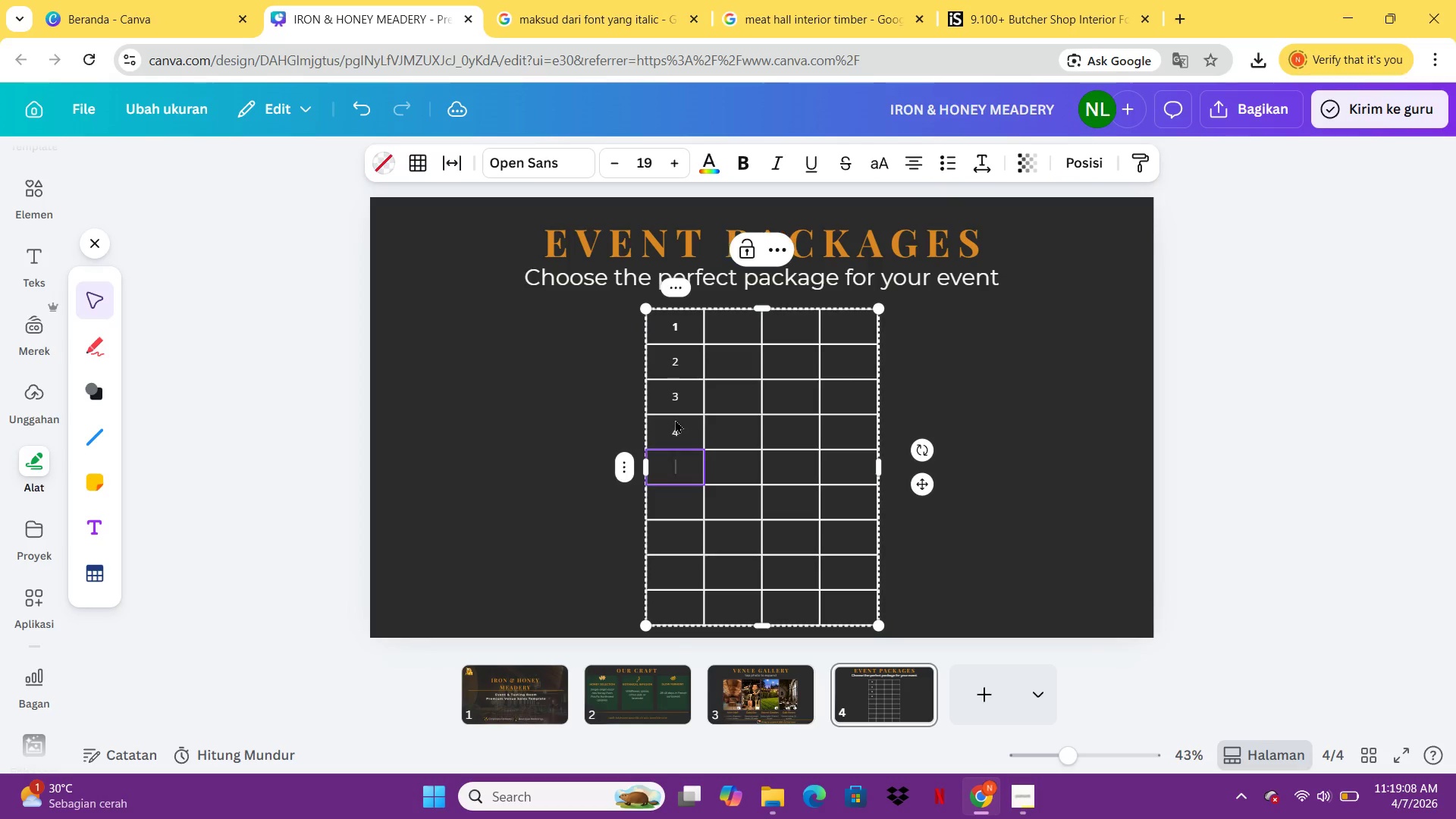 
left_click([675, 419])
 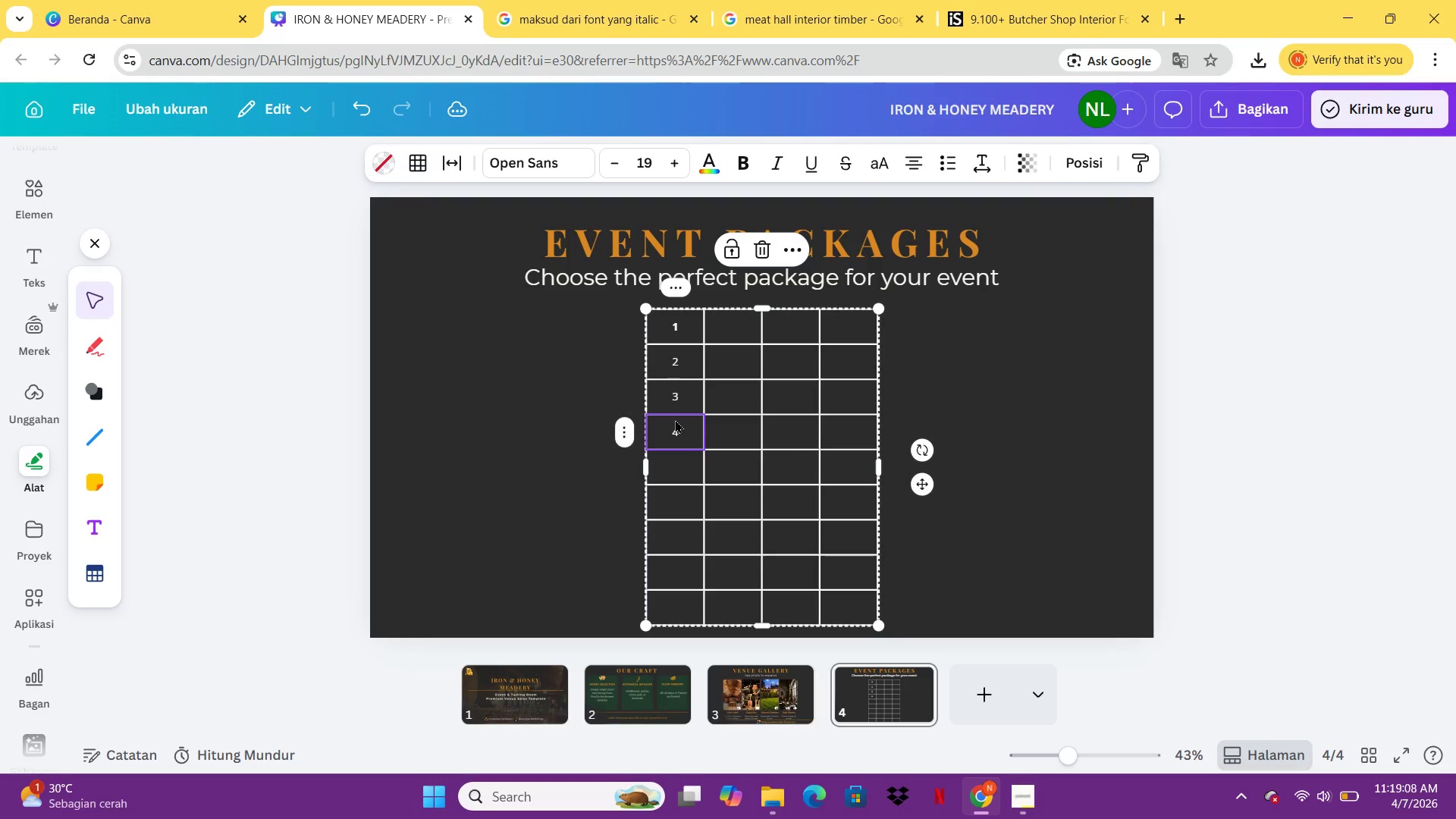 
key(Backspace)
 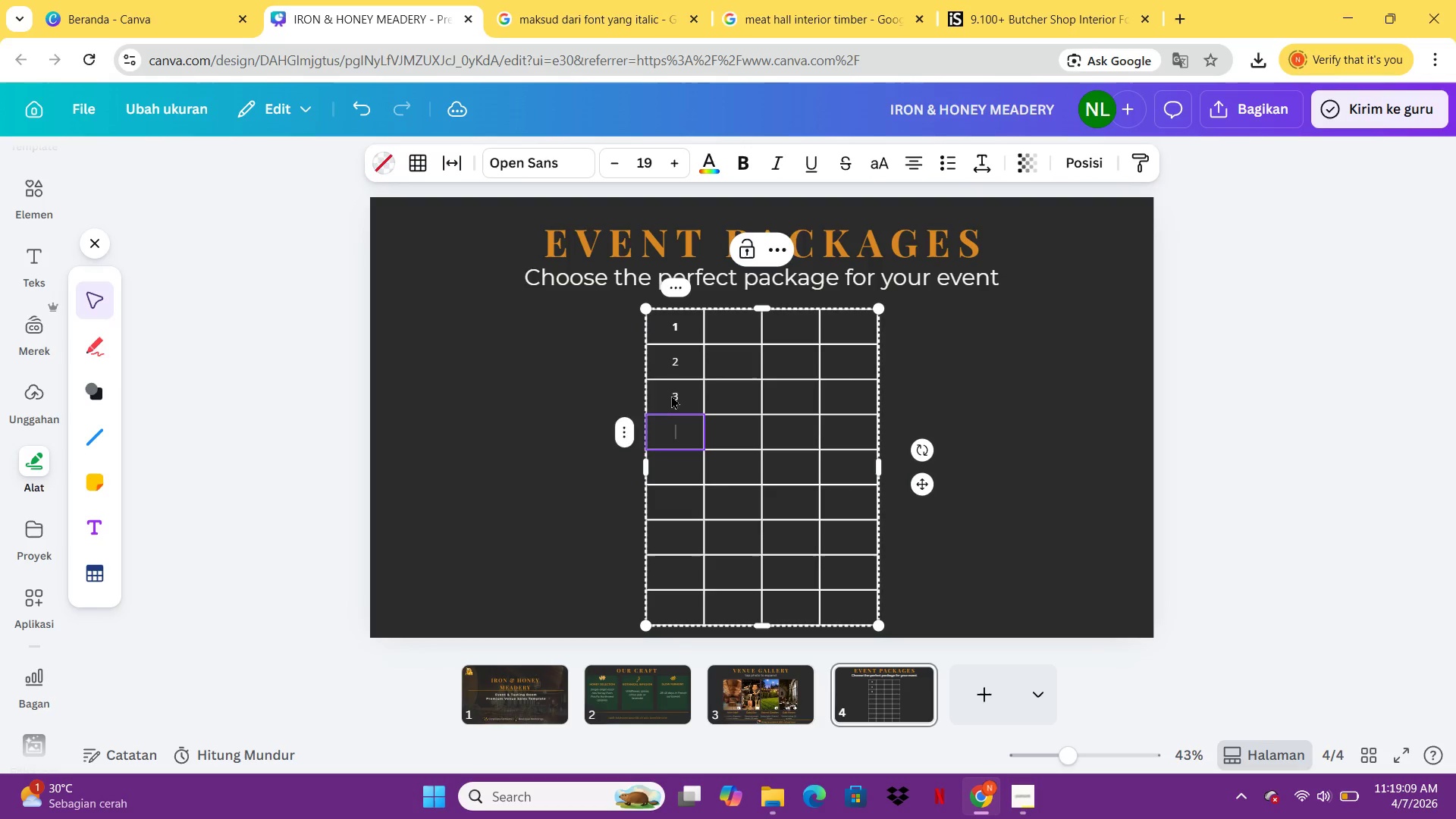 
left_click([671, 394])
 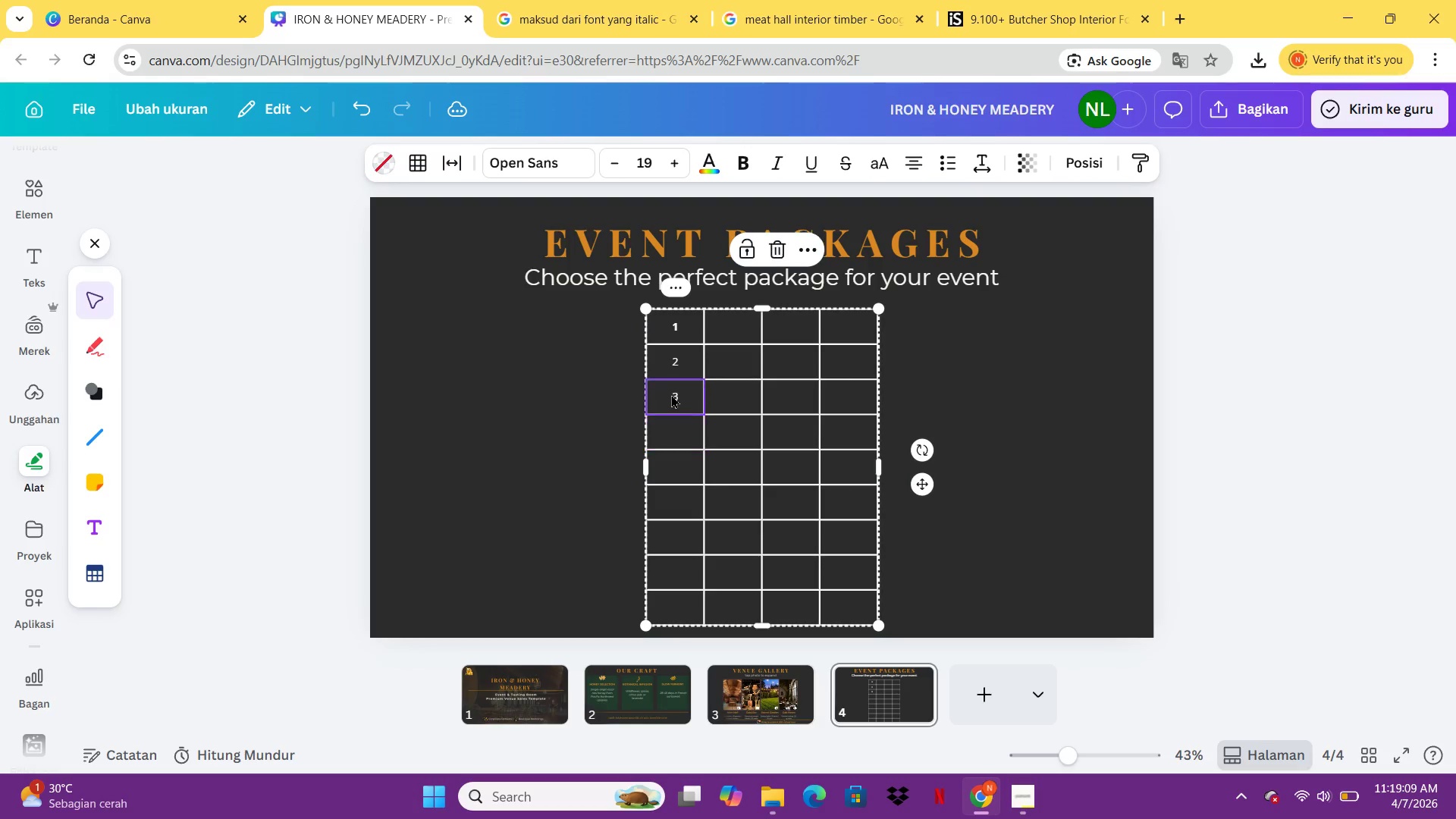 
key(Backspace)
 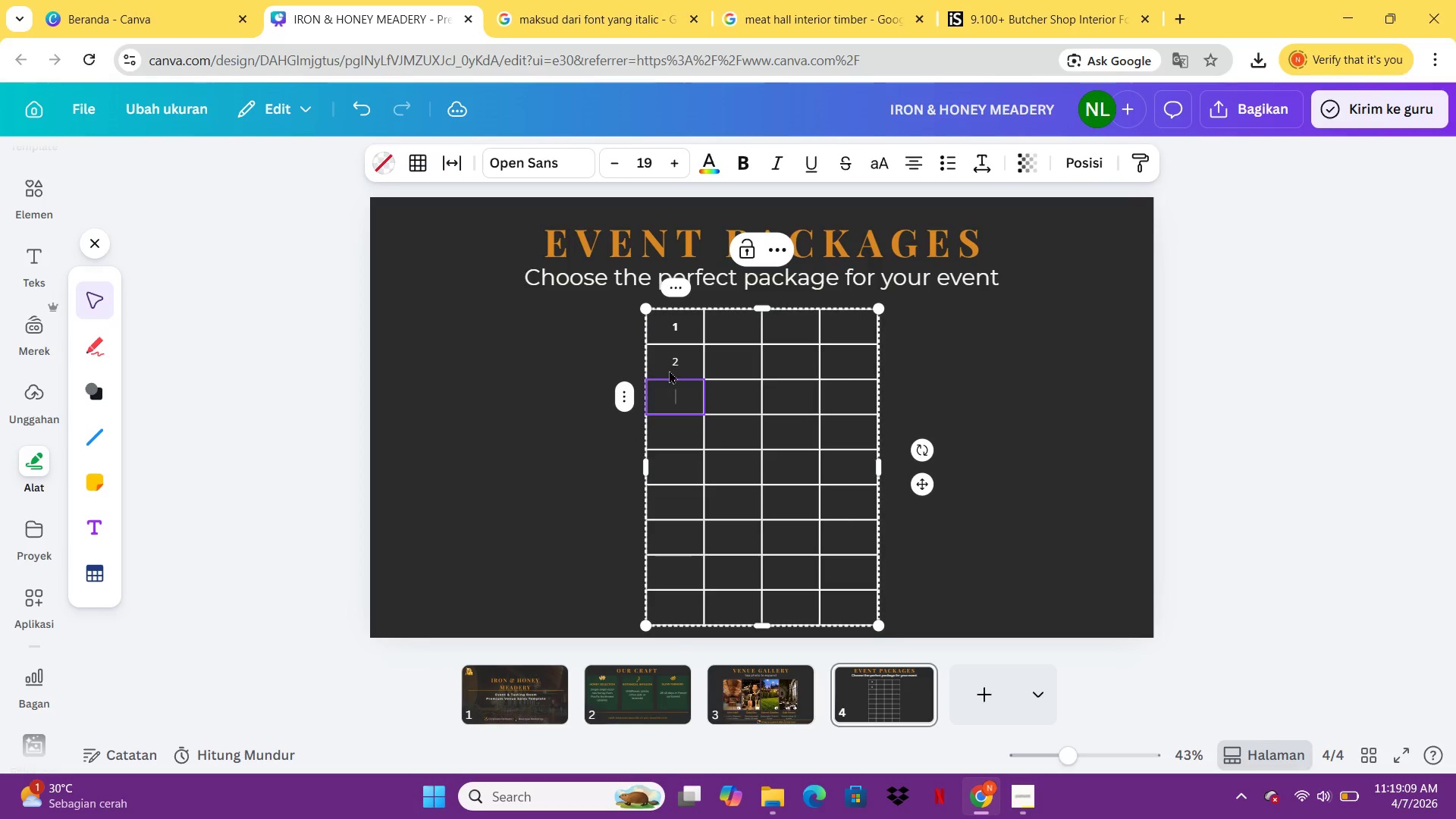 
left_click([669, 366])
 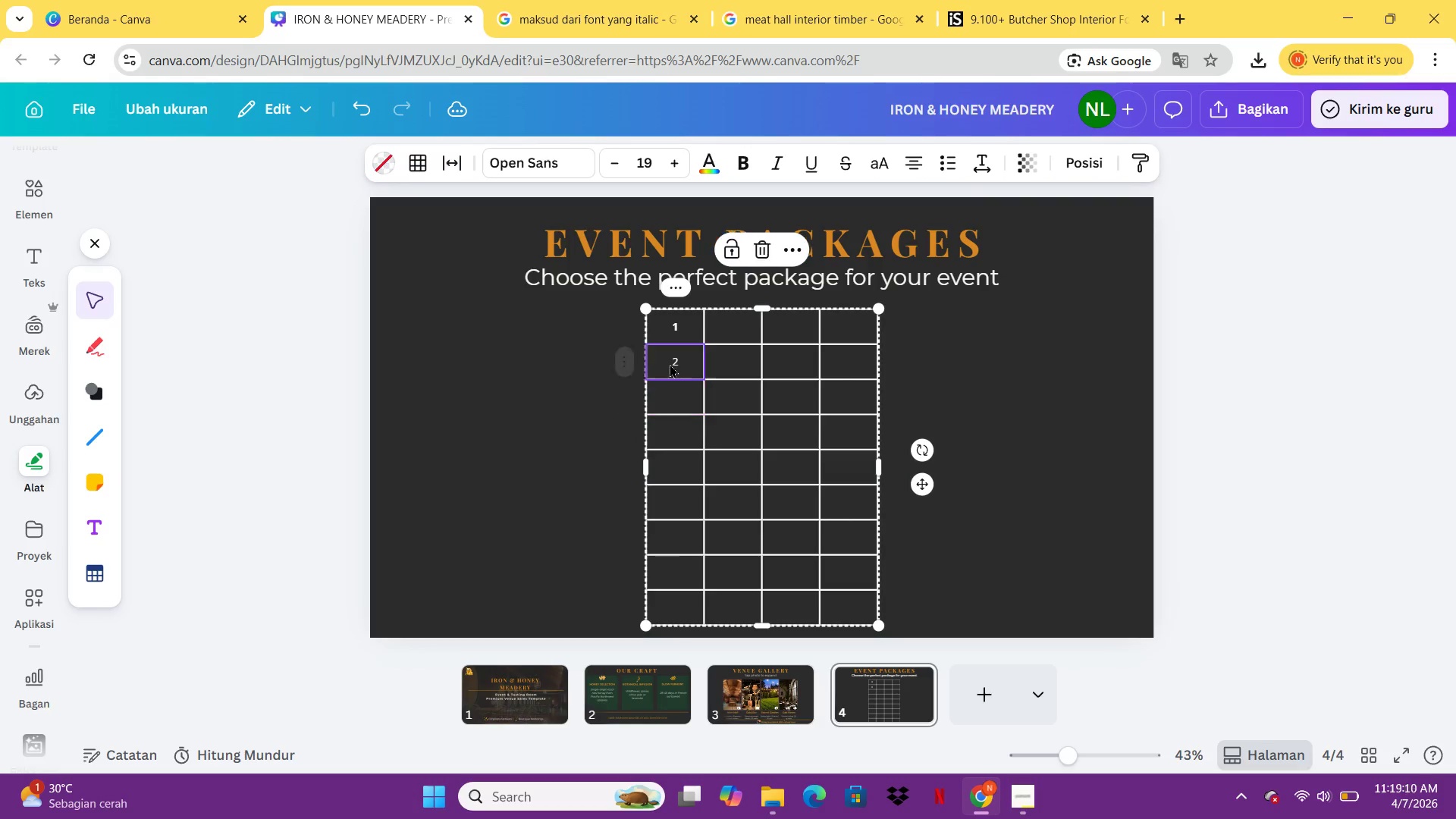 
key(Backspace)
 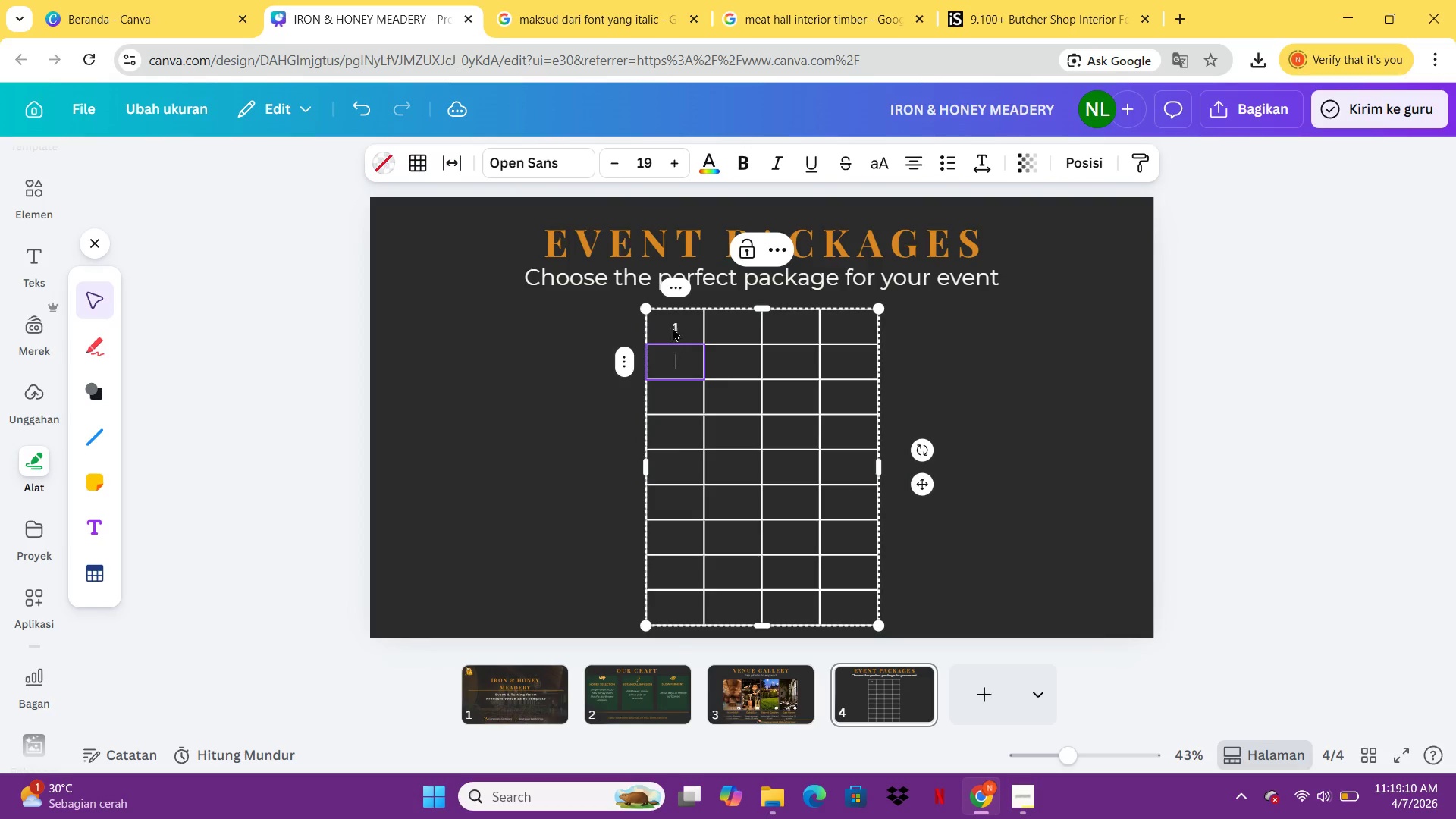 
left_click([673, 325])
 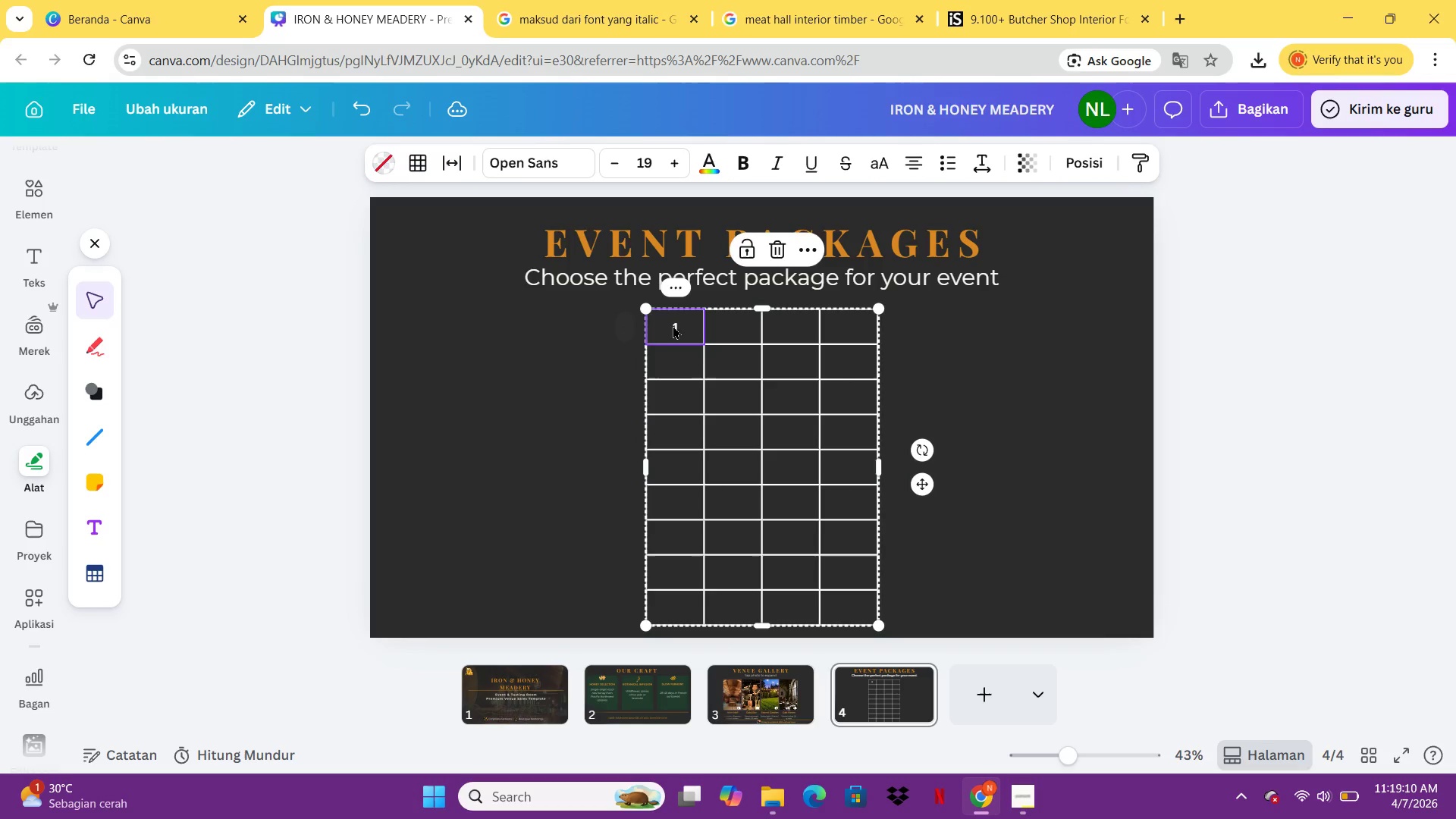 
key(Backspace)
 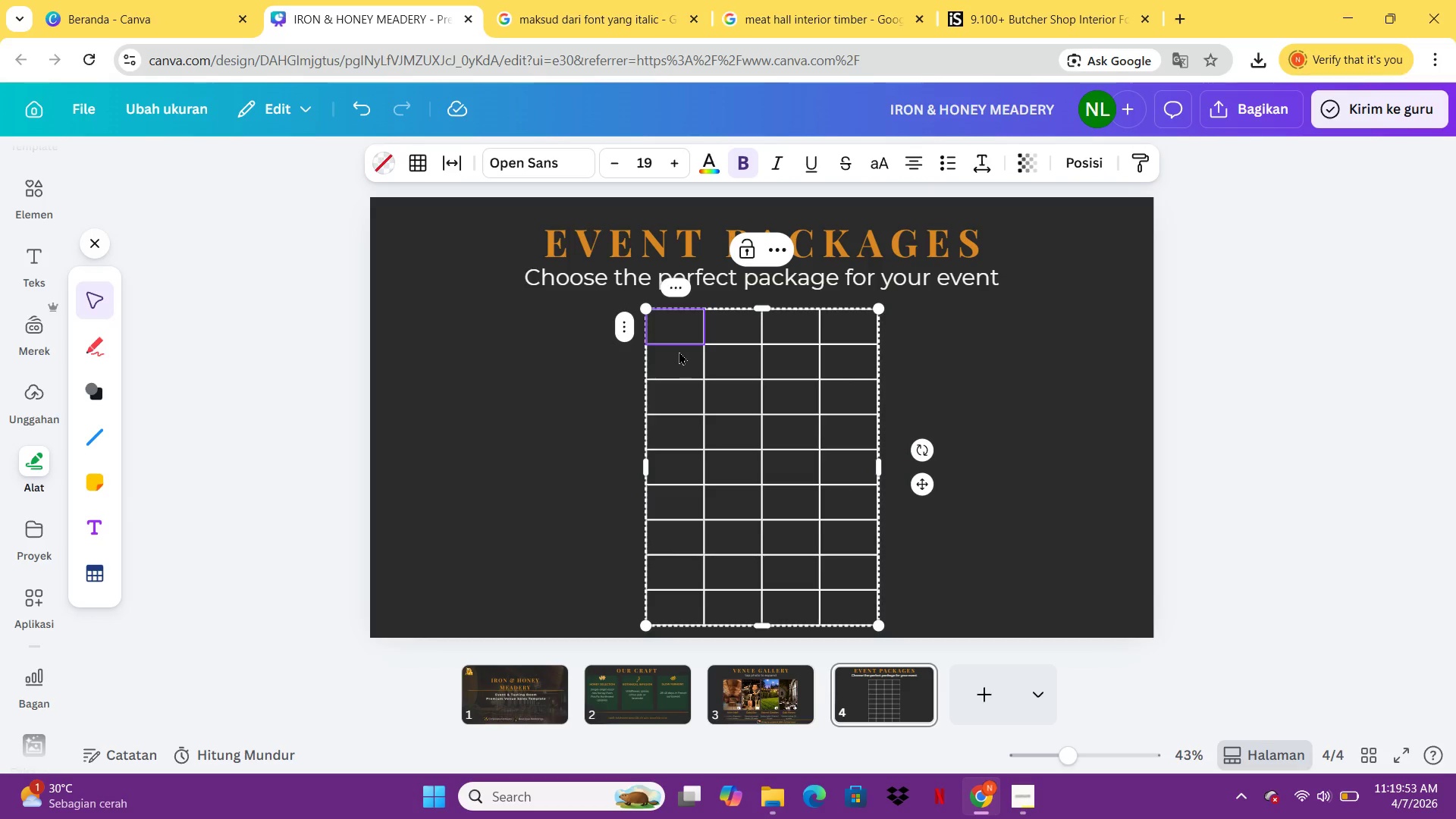 
wait(47.25)
 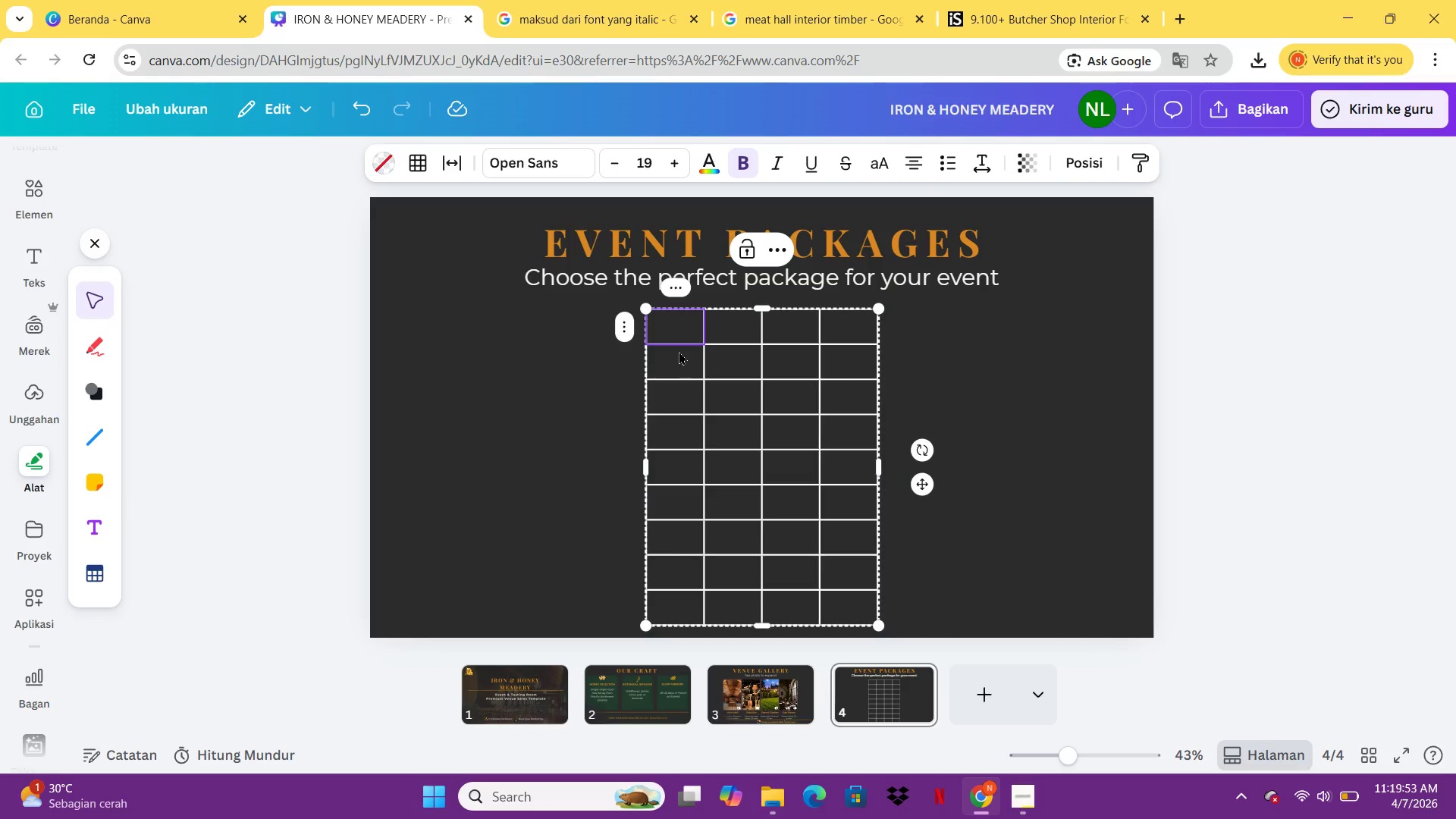 
left_click([726, 331])
 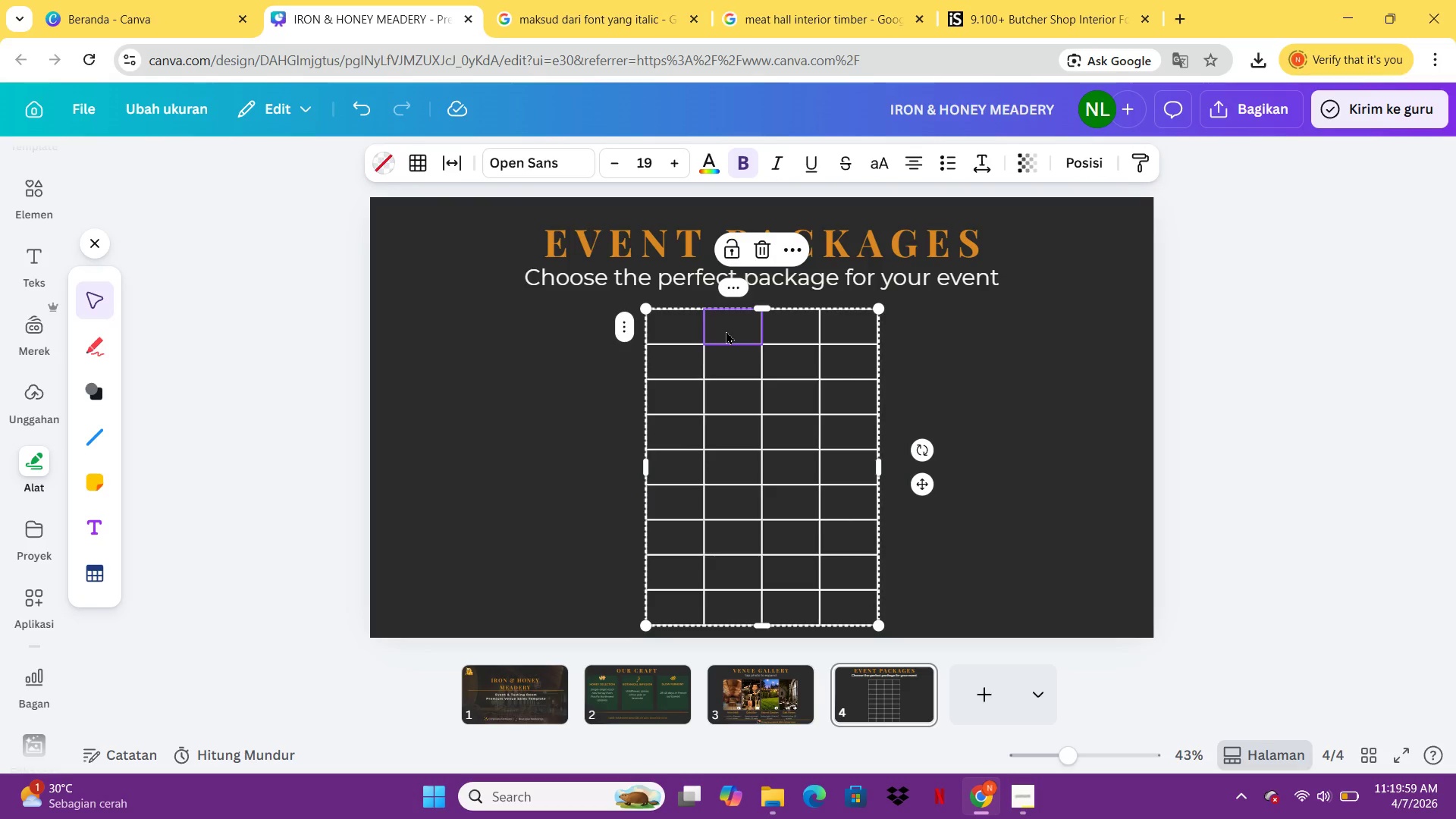 
type(THEC )
key(Backspace)
key(Backspace)
type( CORE)
 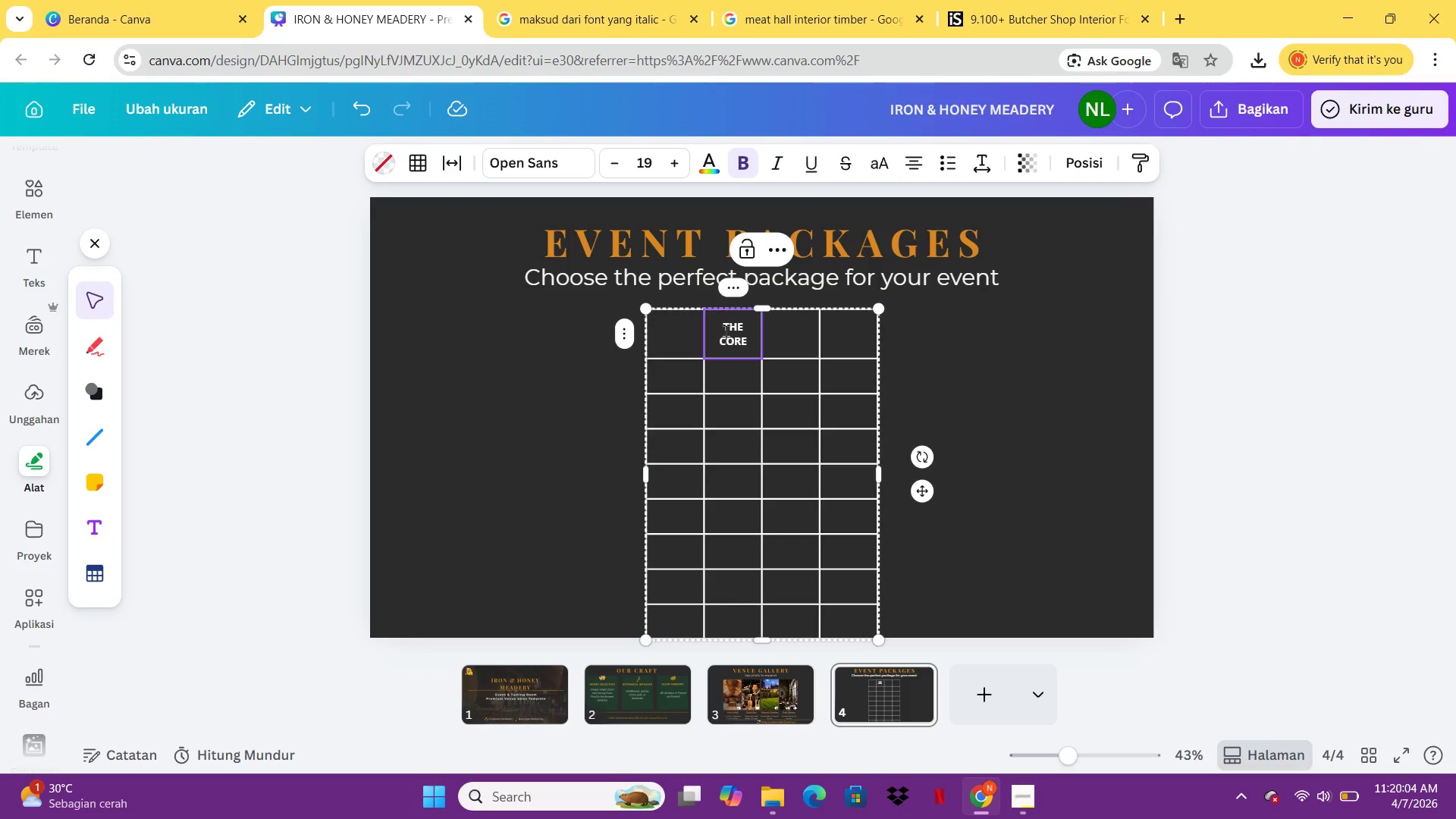 
key(Enter)
 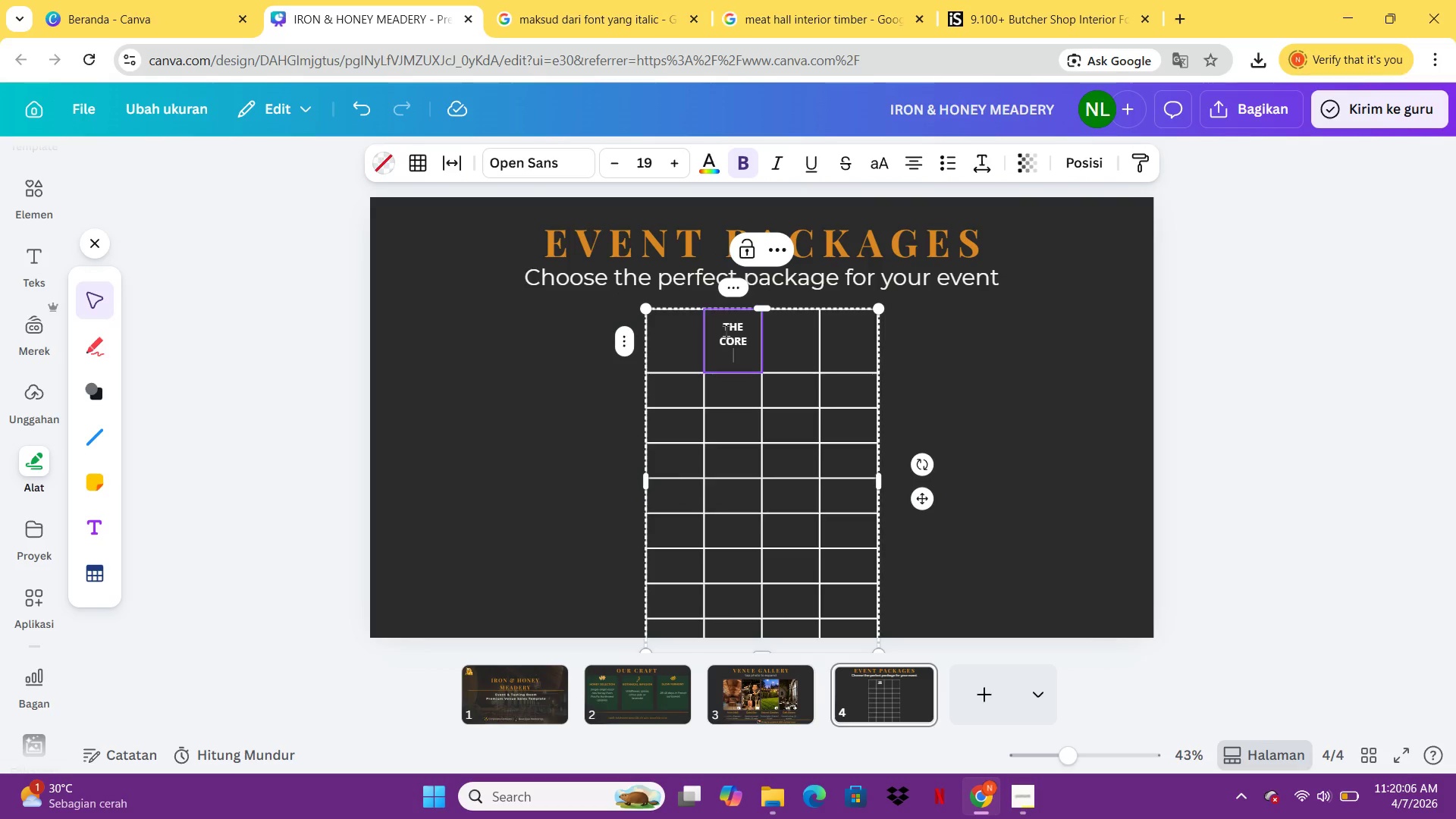 
type($1.500)
 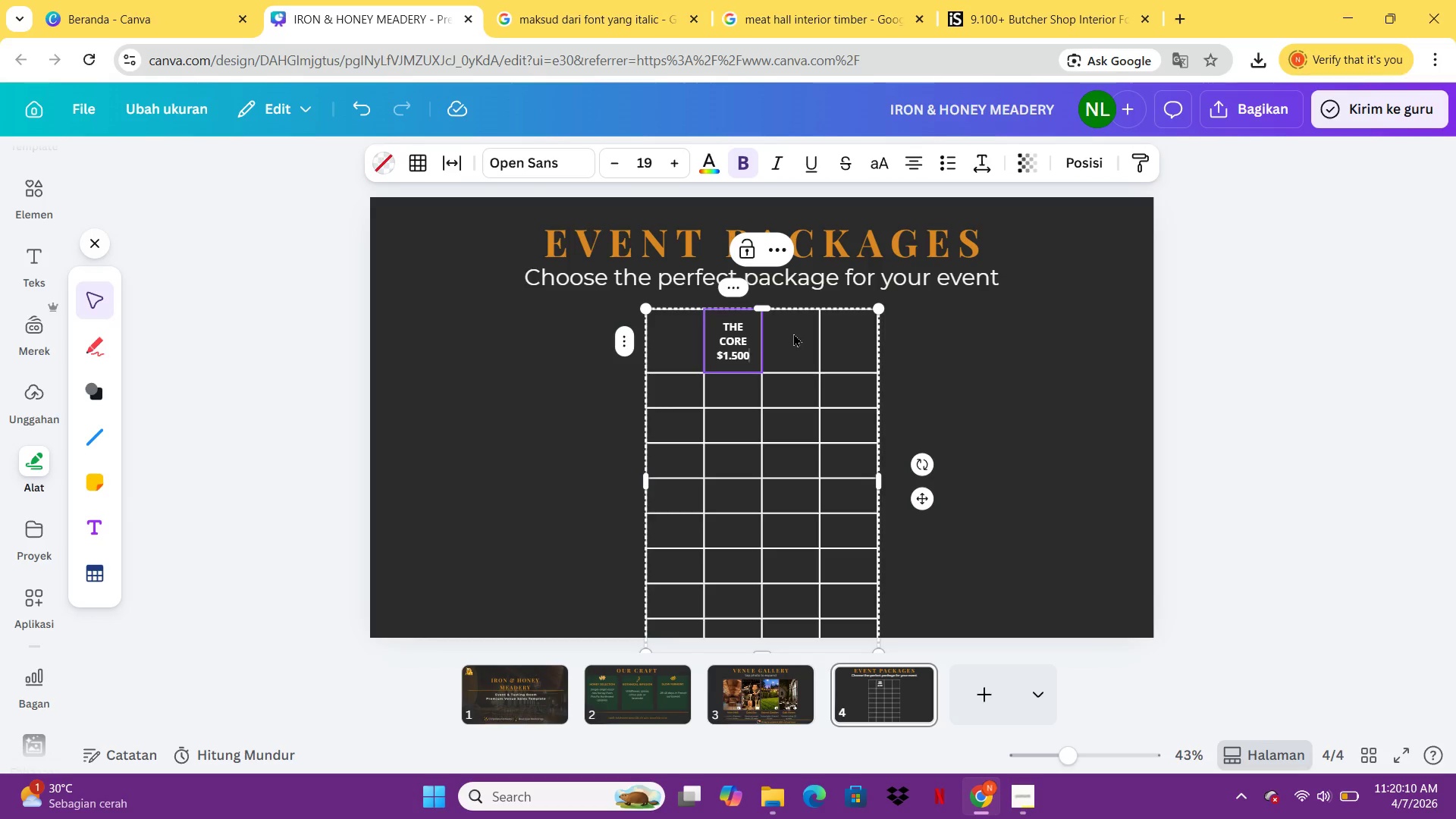 
left_click([793, 333])
 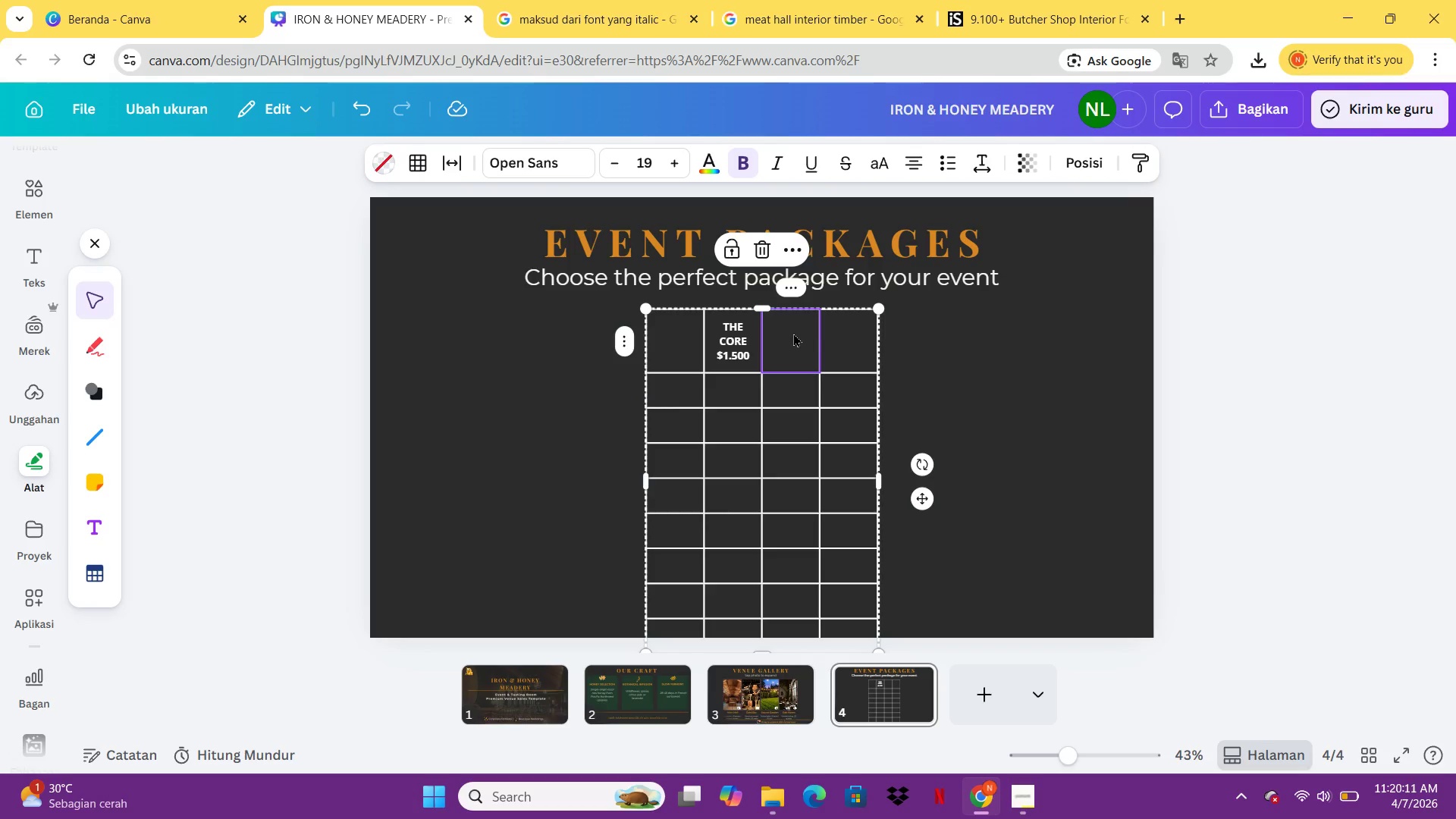 
type(1==)
key(Backspace)
key(Backspace)
type(THE HO=)
key(Backspace)
key(Backspace)
key(Backspace)
key(Backspace)
key(Backspace)
key(Backspace)
key(Backspace)
key(Backspace)
type(THE HONEY )
key(Backspace)
 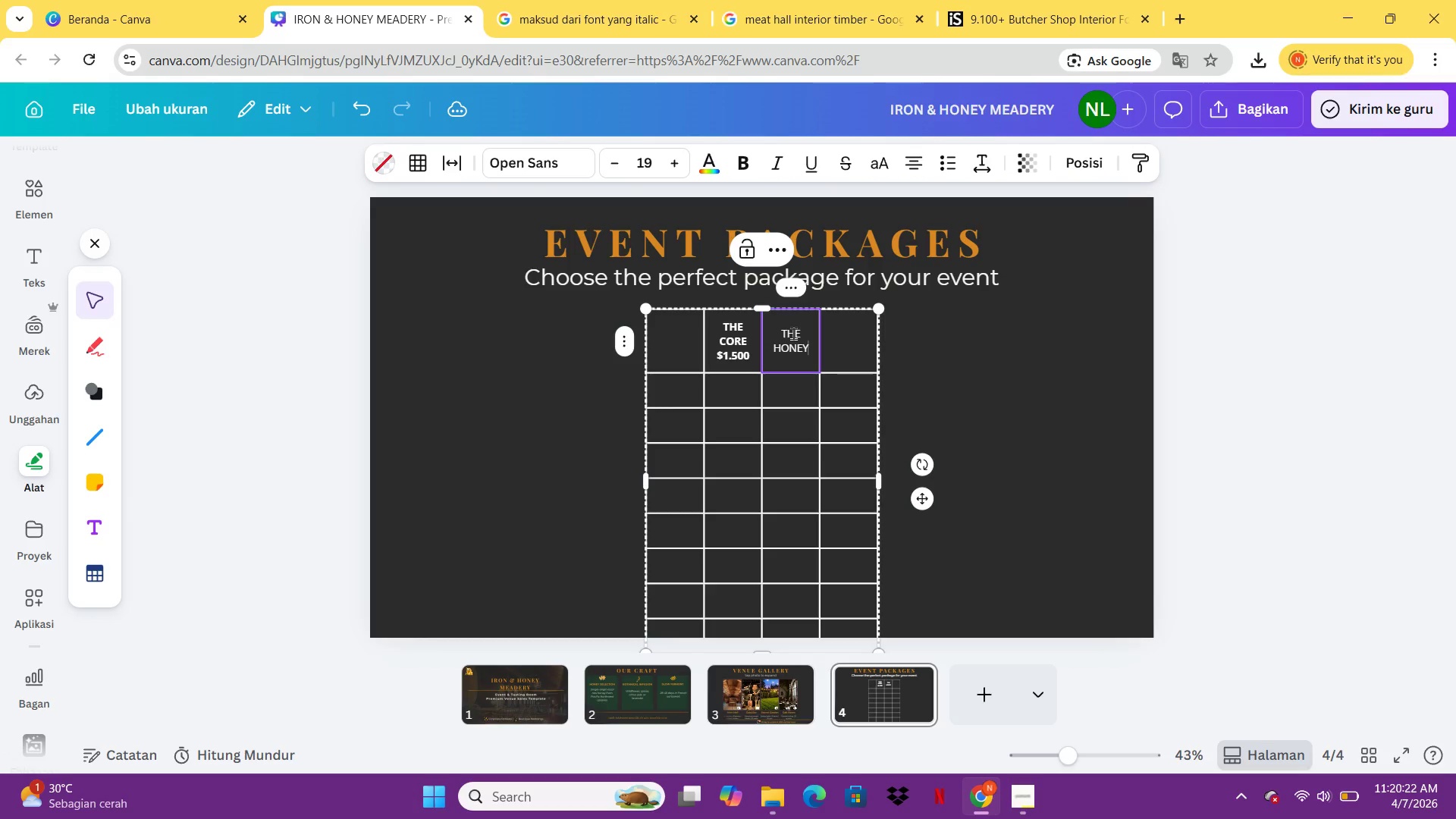 
key(Enter)
 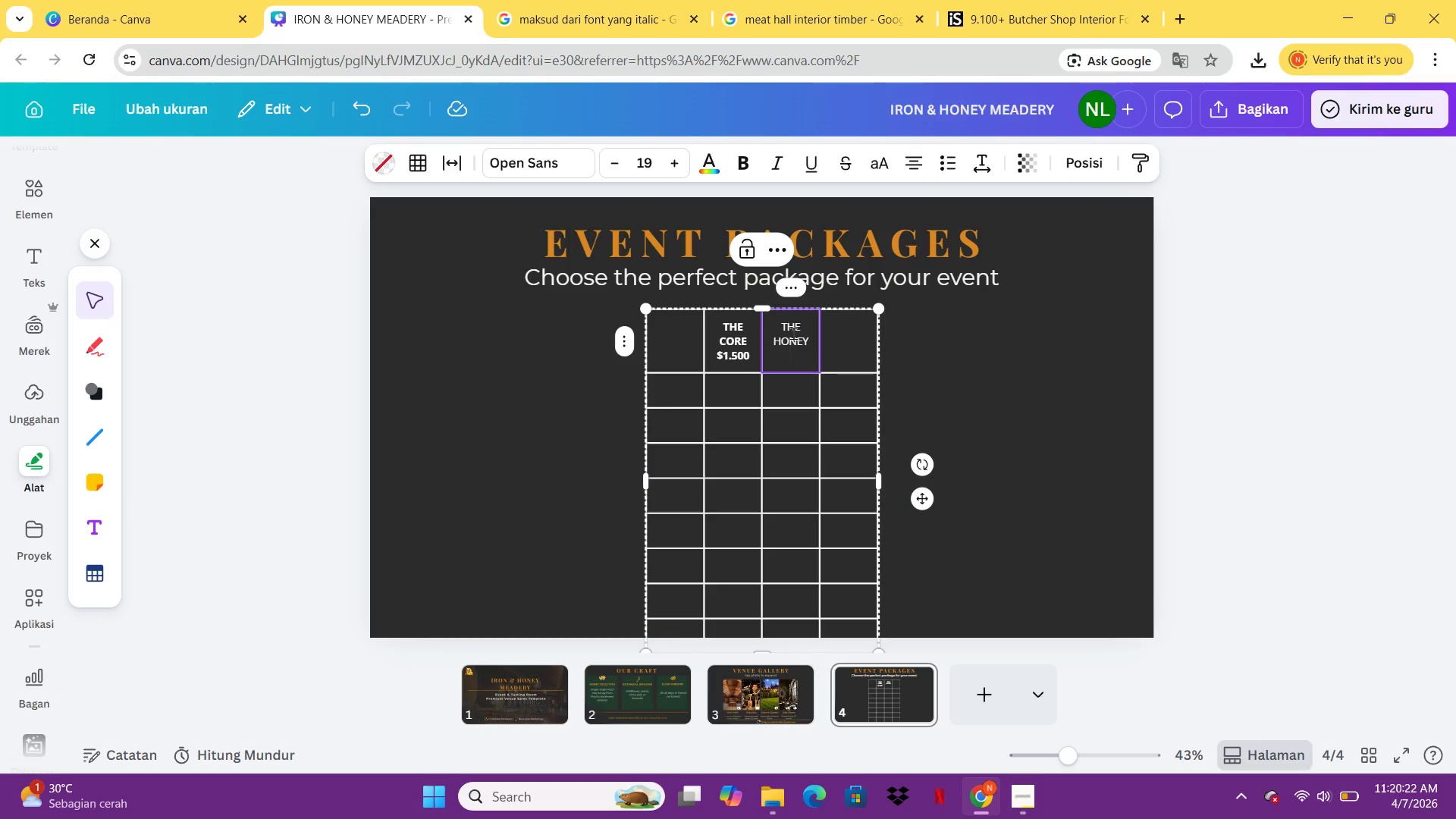 
type($3.200)
 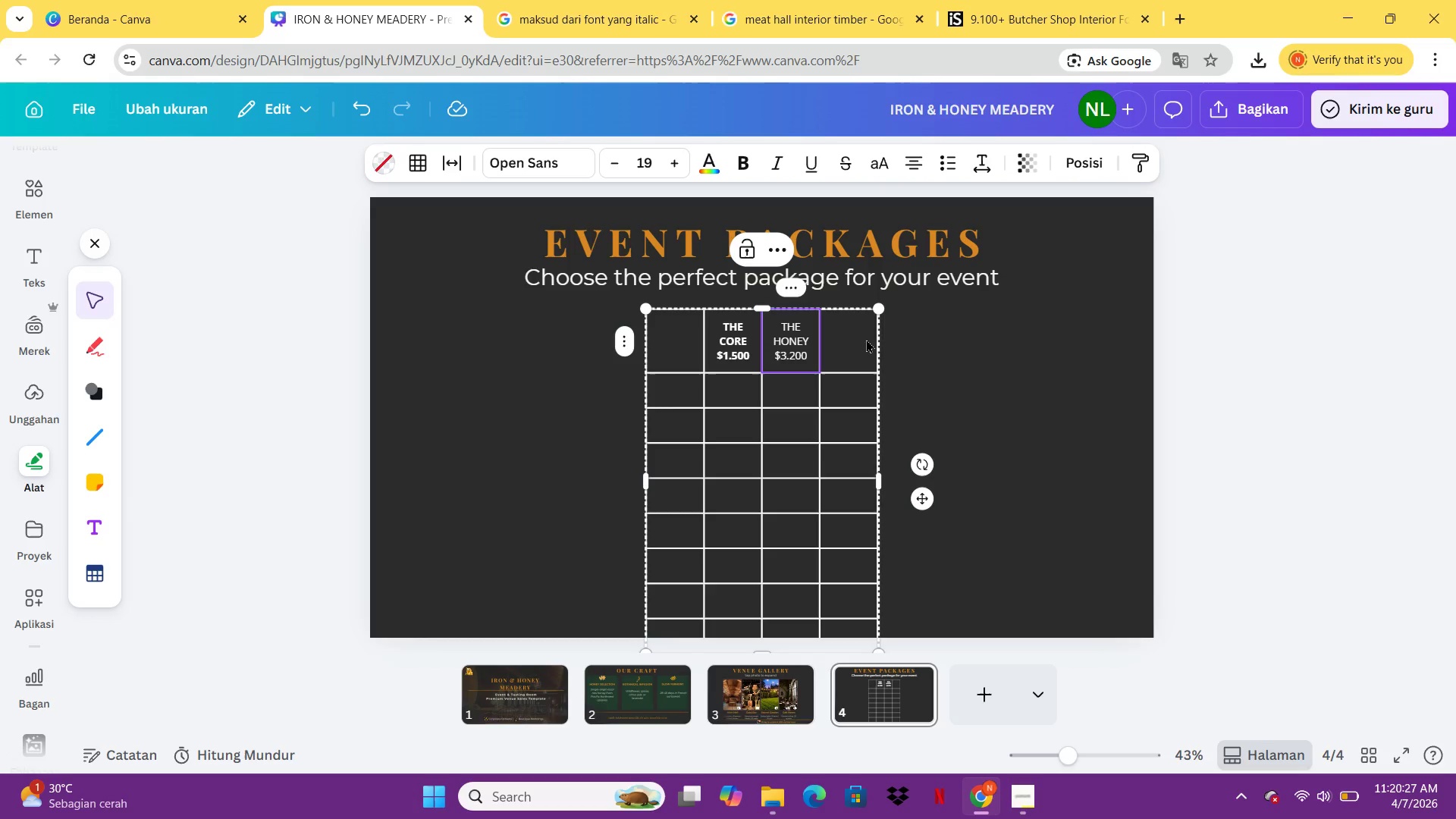 
left_click([868, 337])
 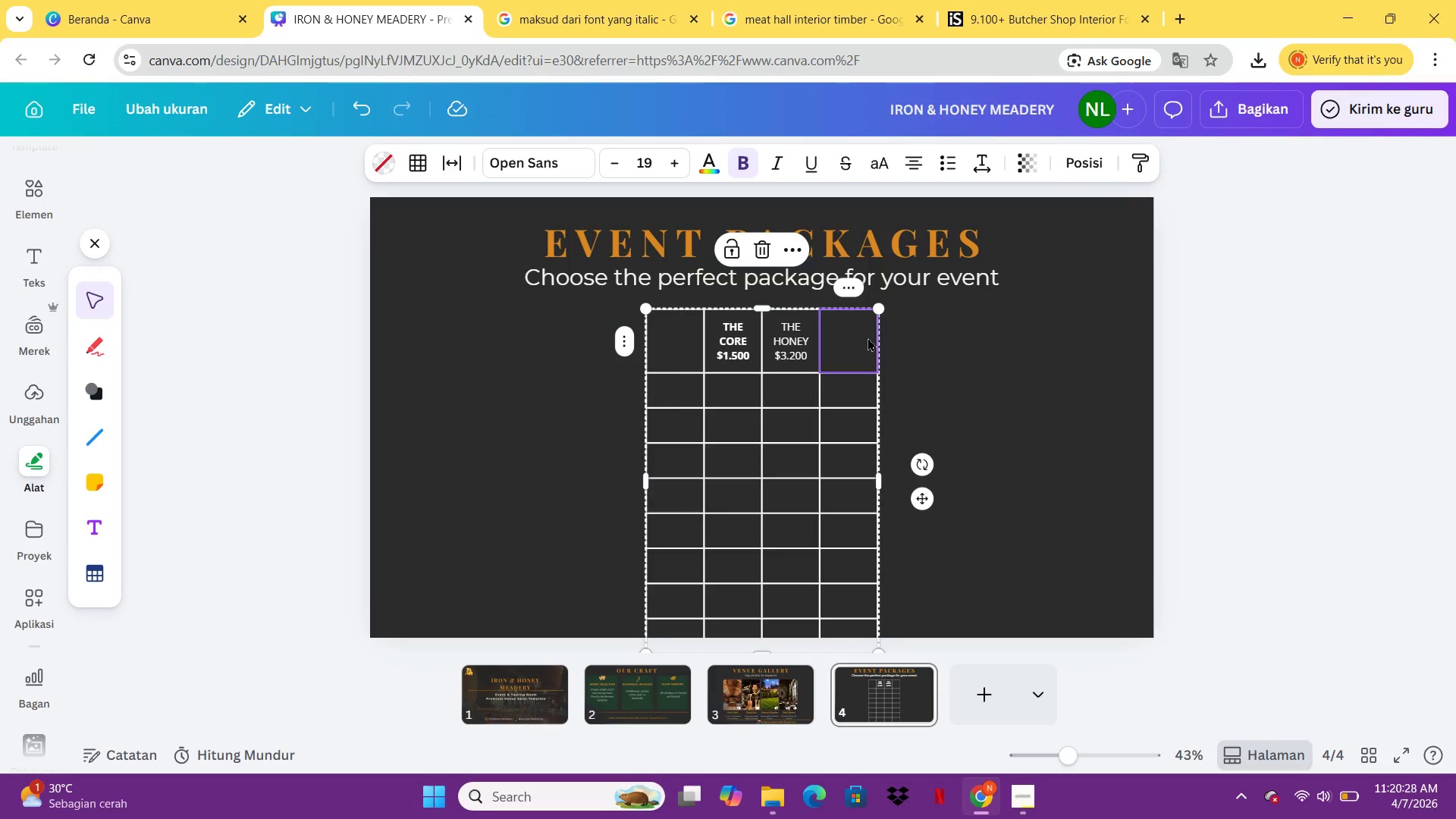 
type(Th)
key(Backspace)
key(Backspace)
type(the king)
 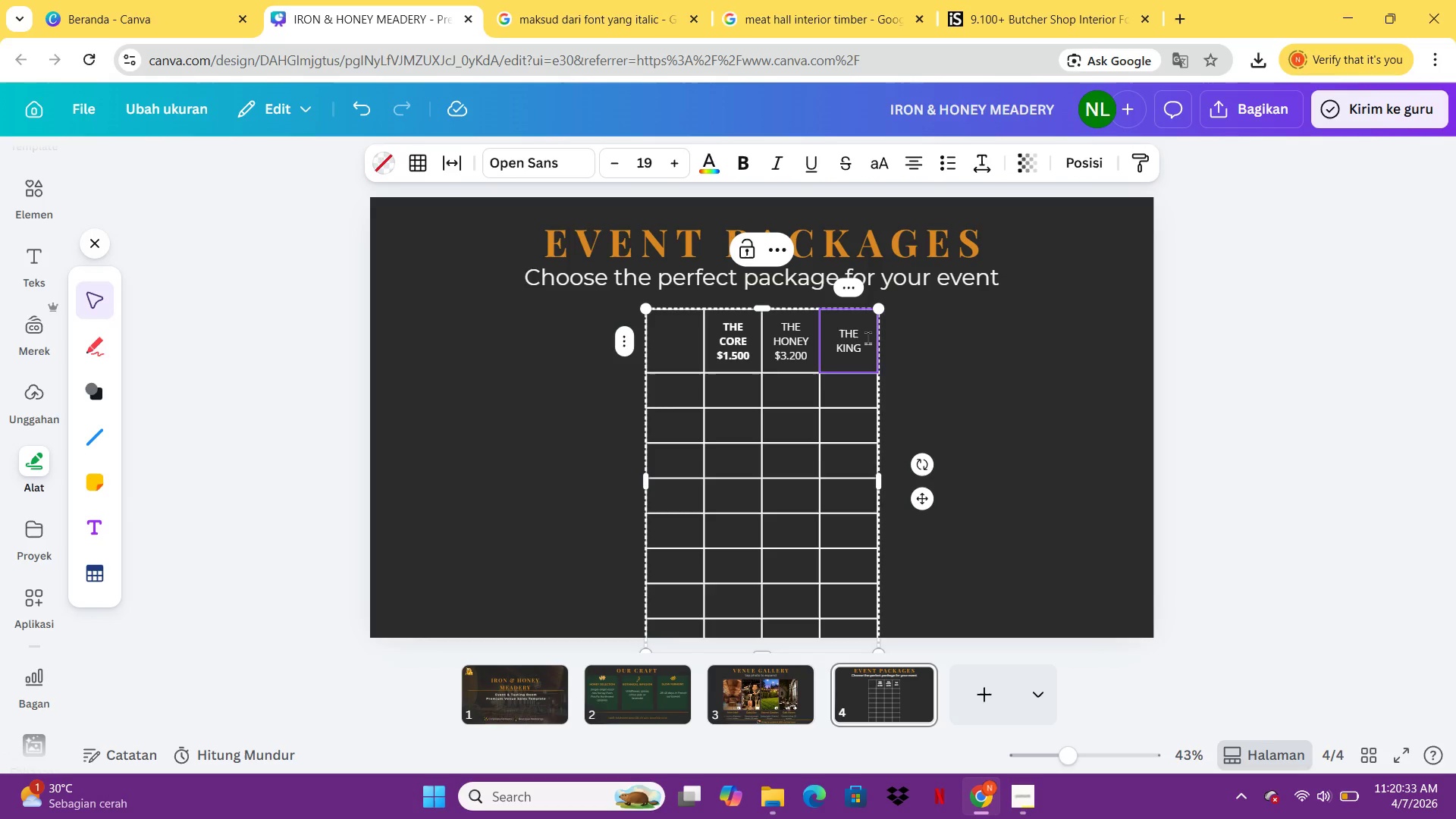 
key(Enter)
 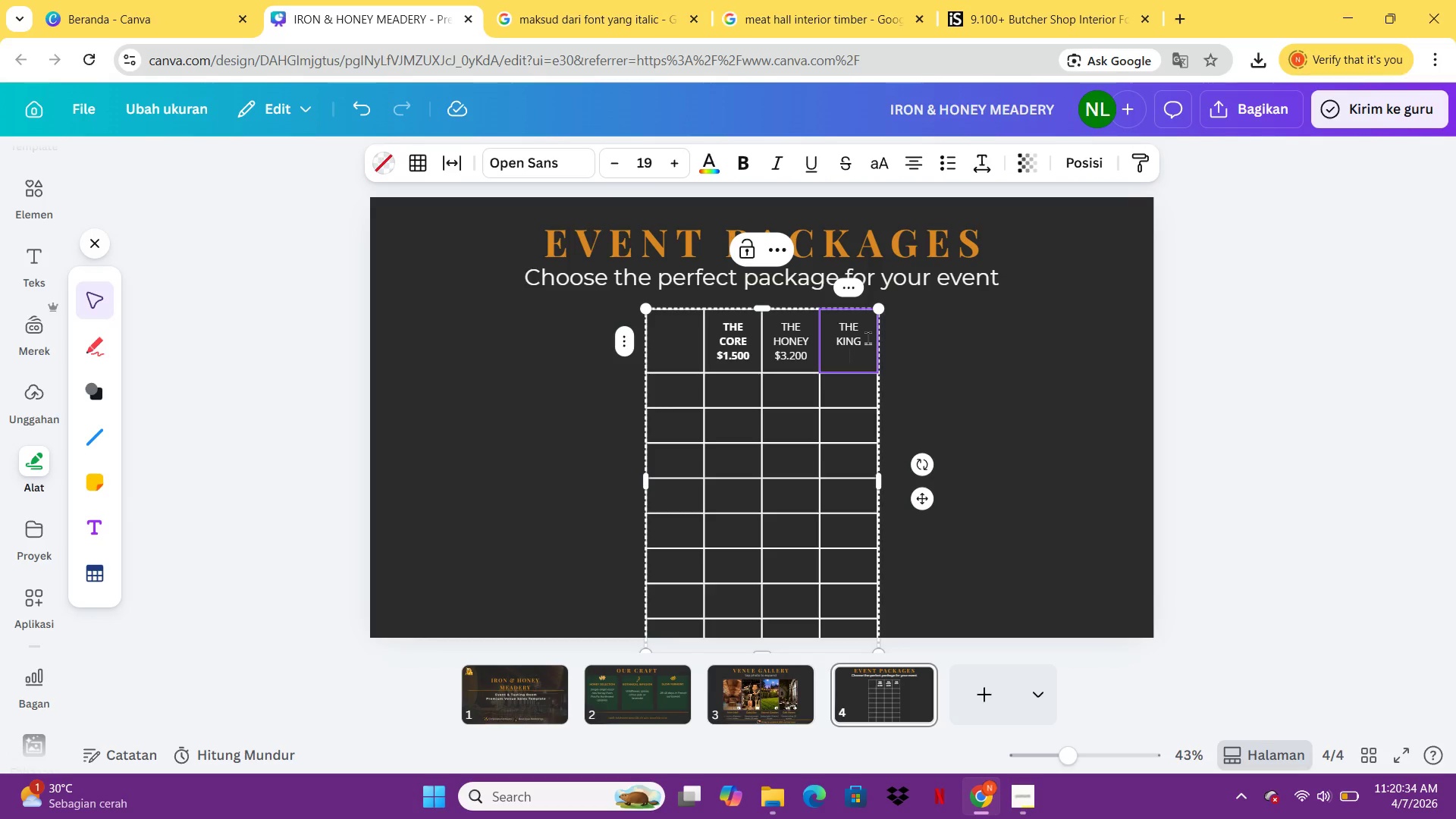 
type($5.500)
 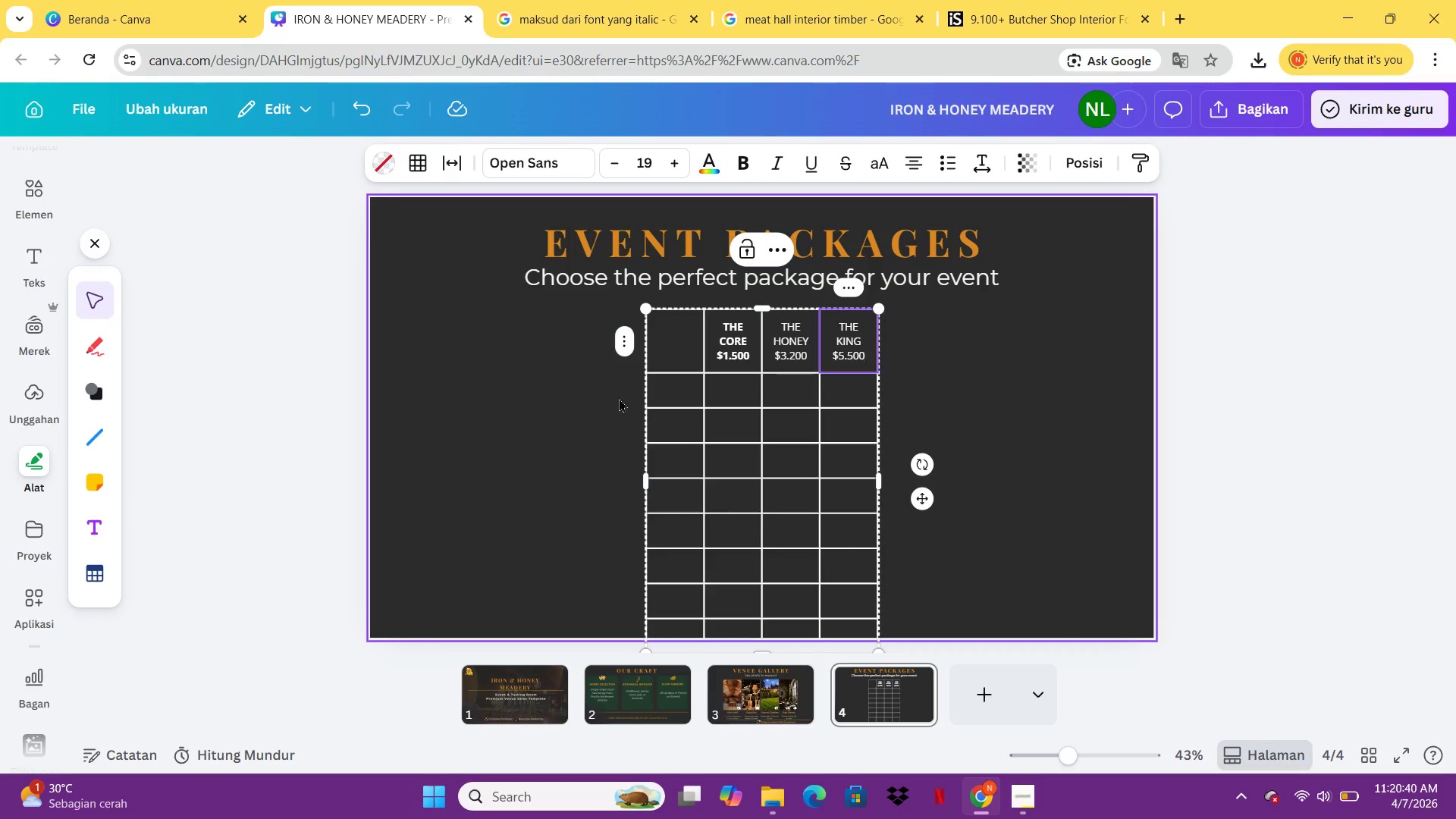 
left_click([659, 393])
 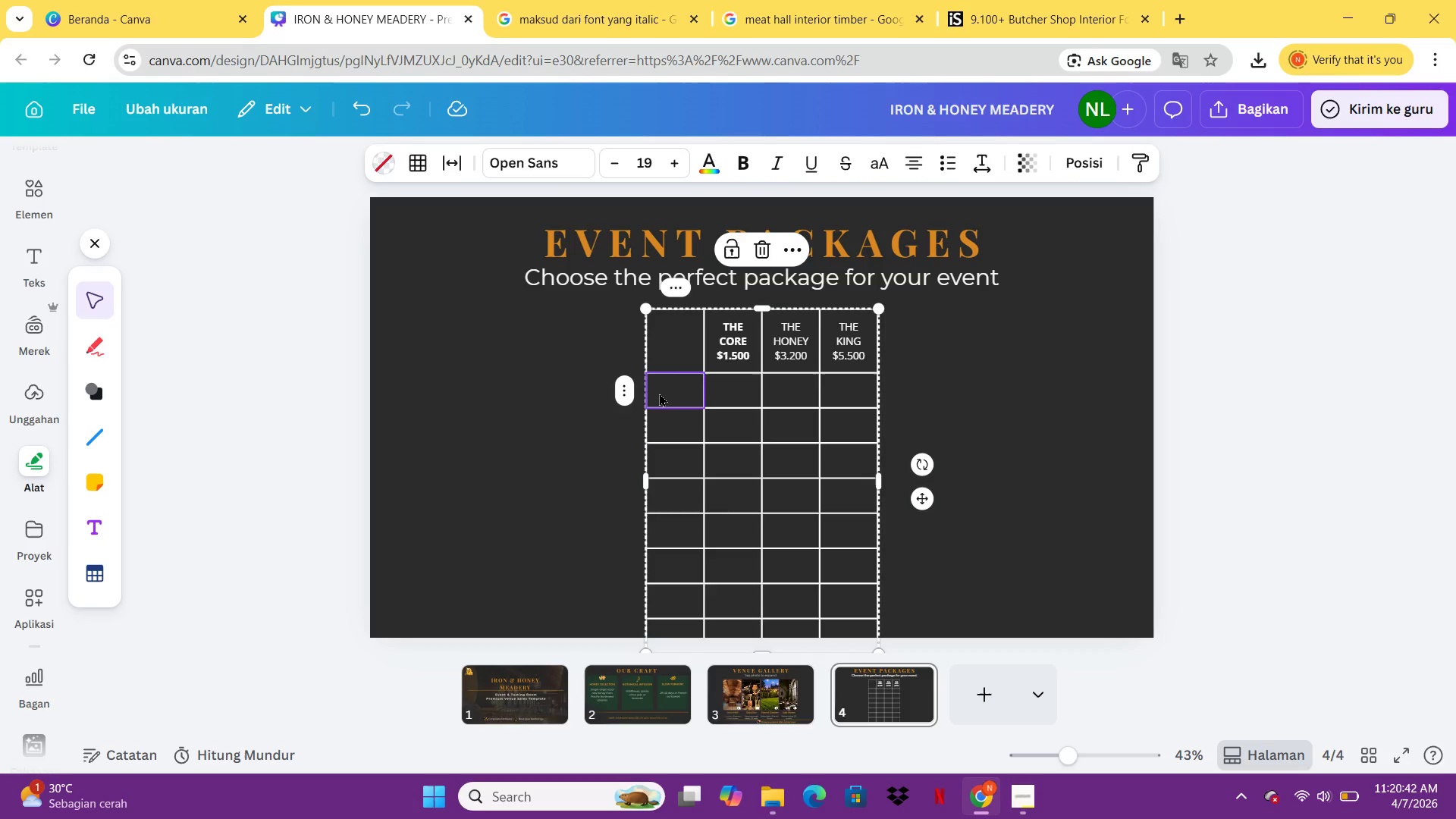 
type(C)
key(Backspace)
type(cAPACITY)
 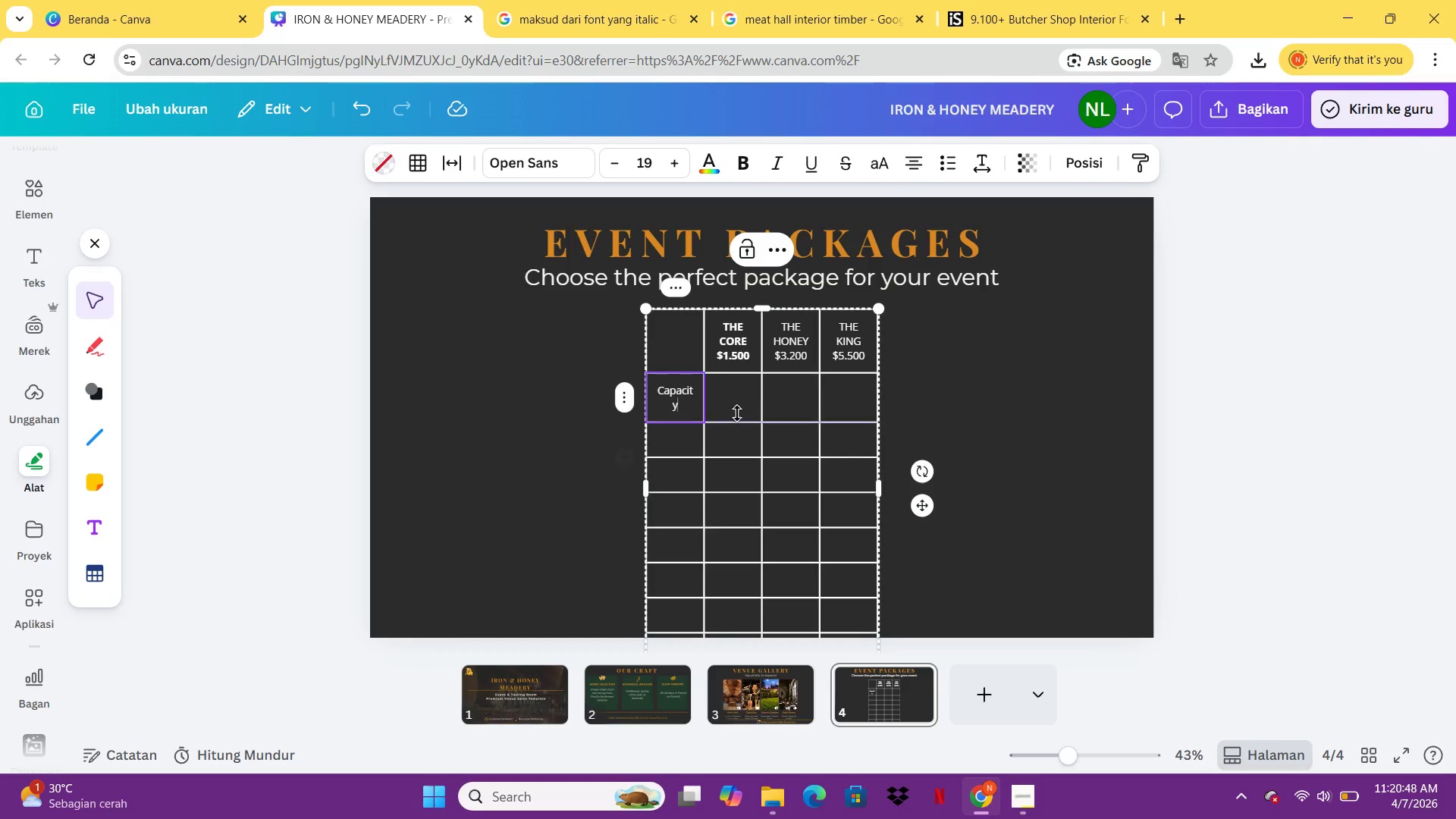 
left_click([732, 400])
 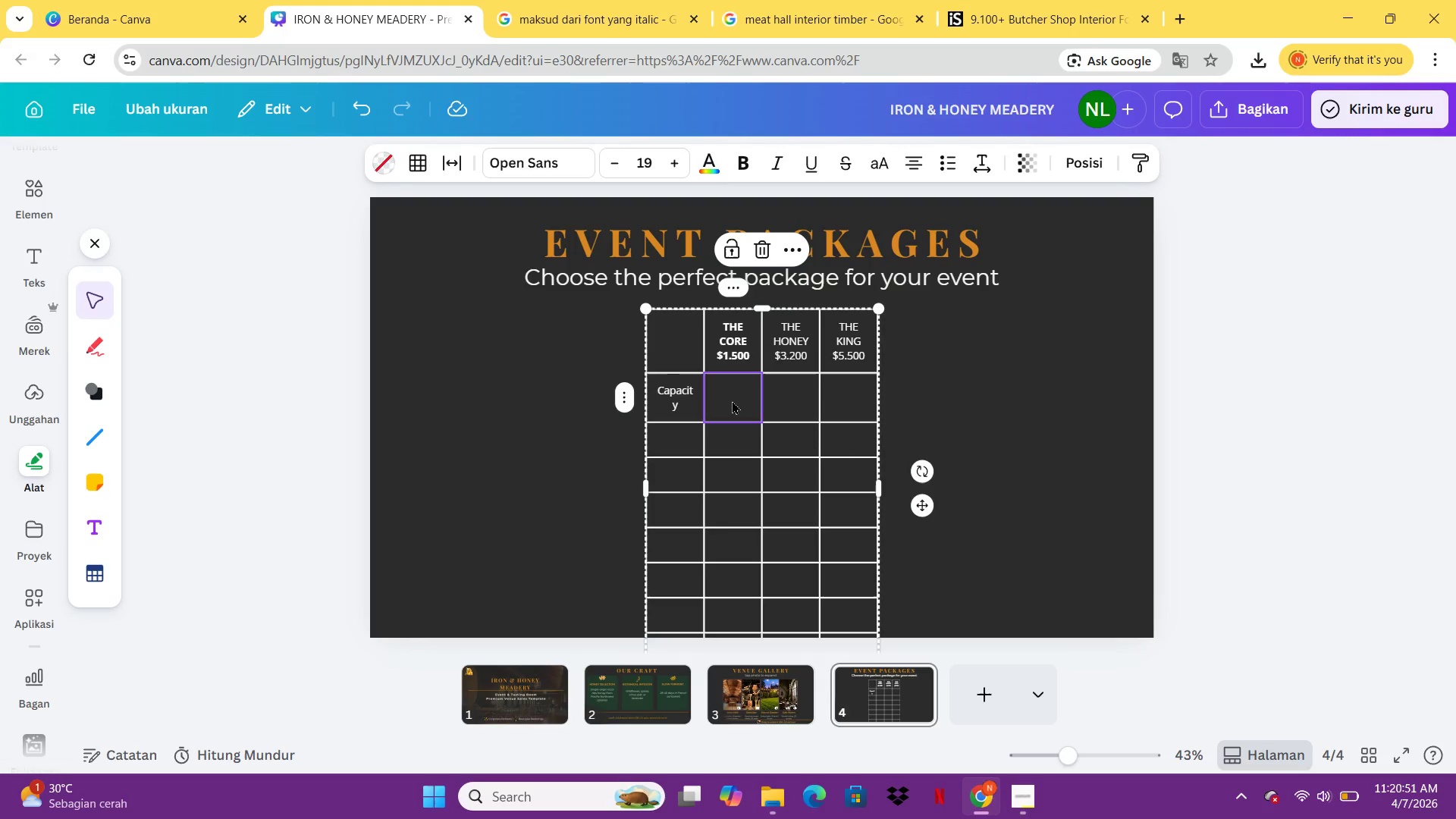 
type(20-30 PAX)
 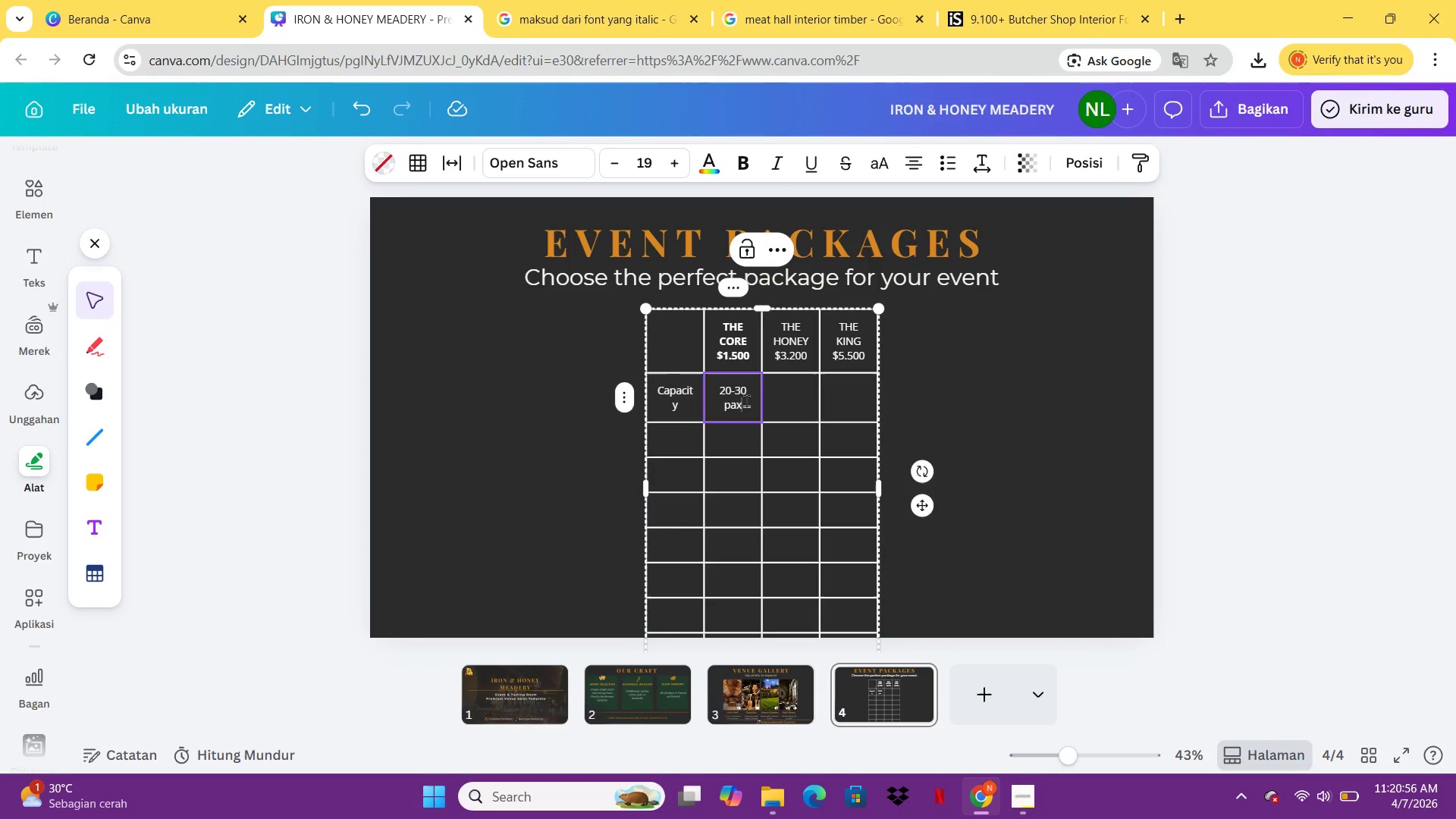 
key(ArrowRight)
 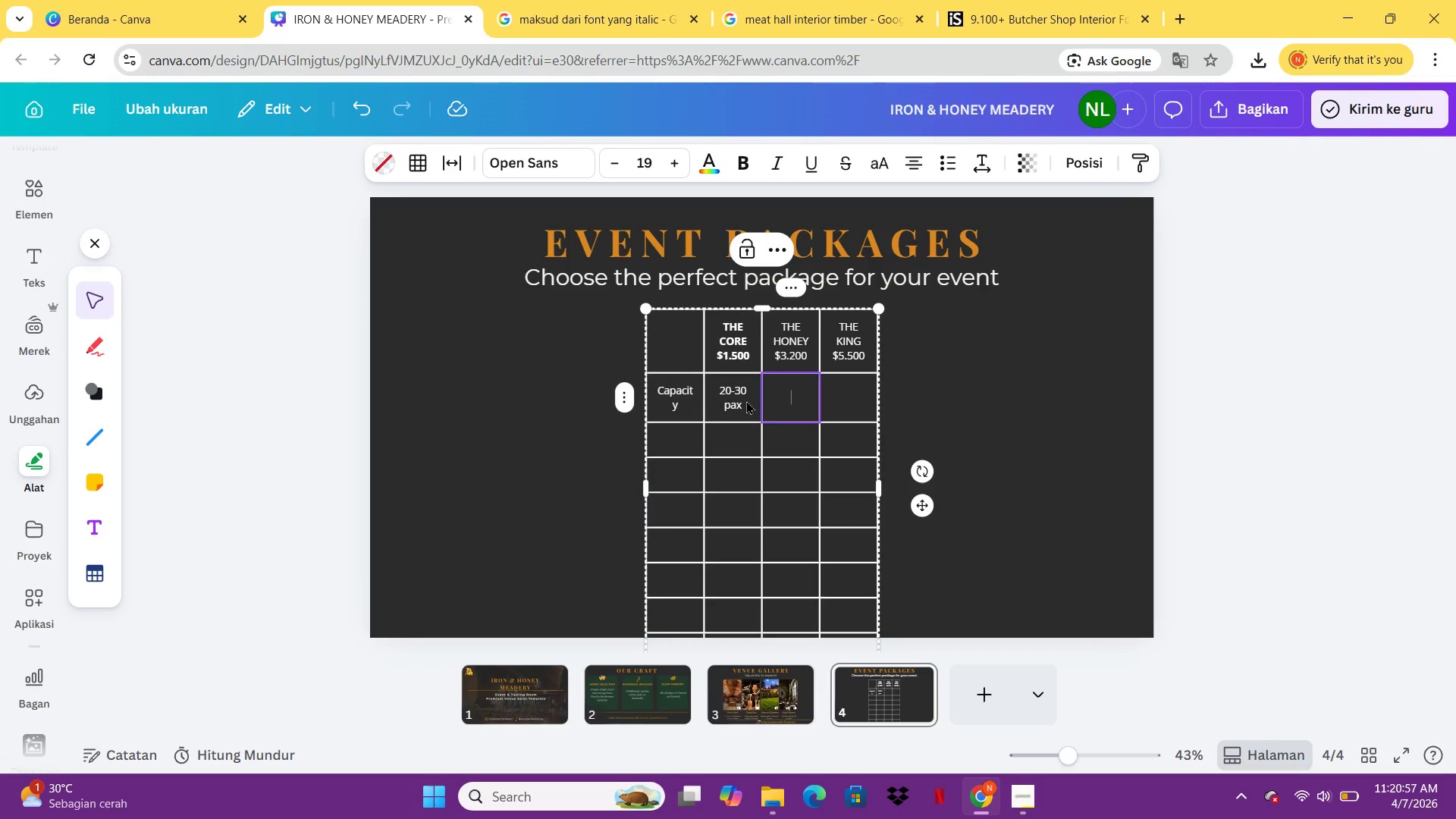 
type(40-60 PAX)
 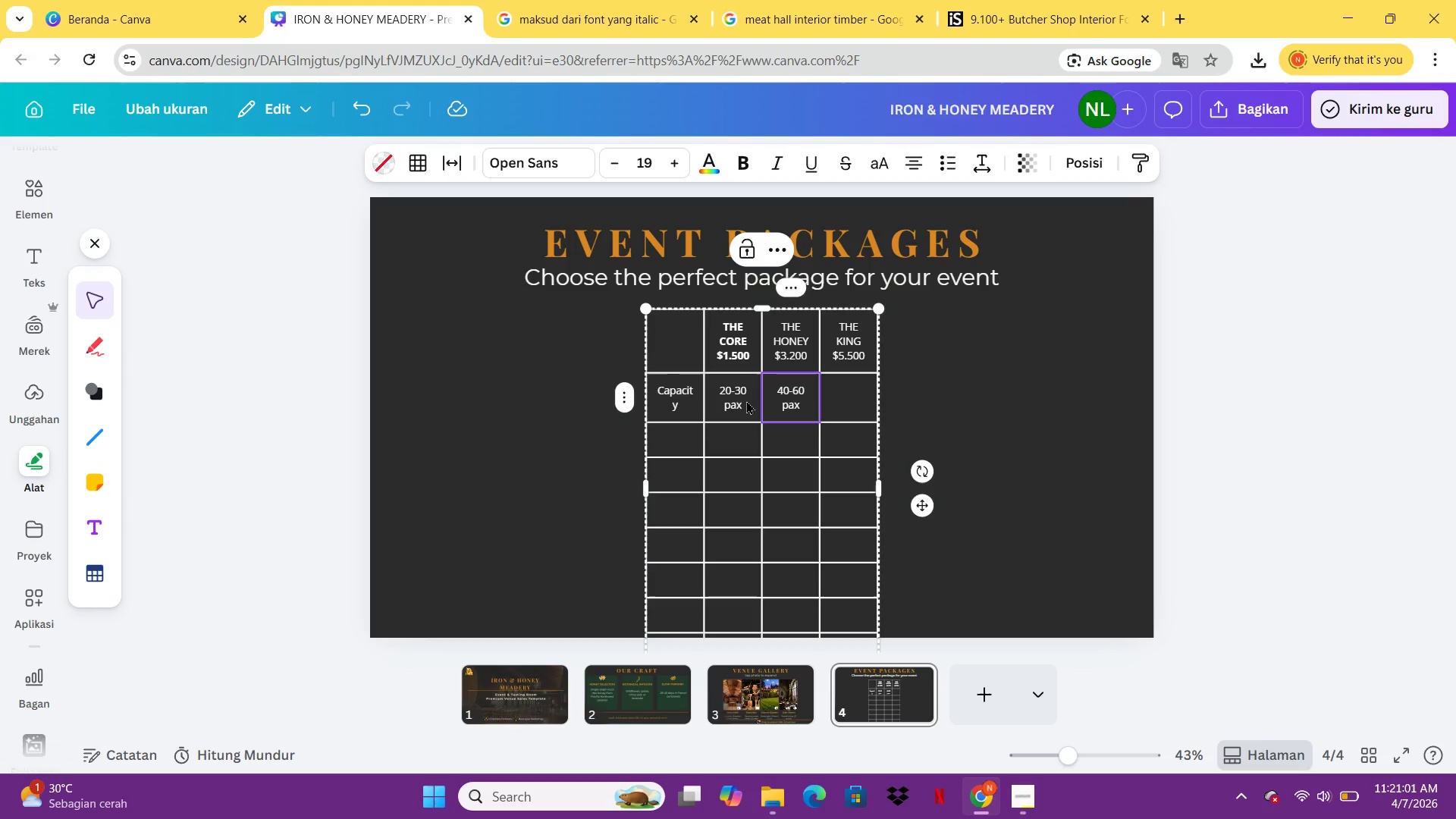 
key(ArrowRight)
 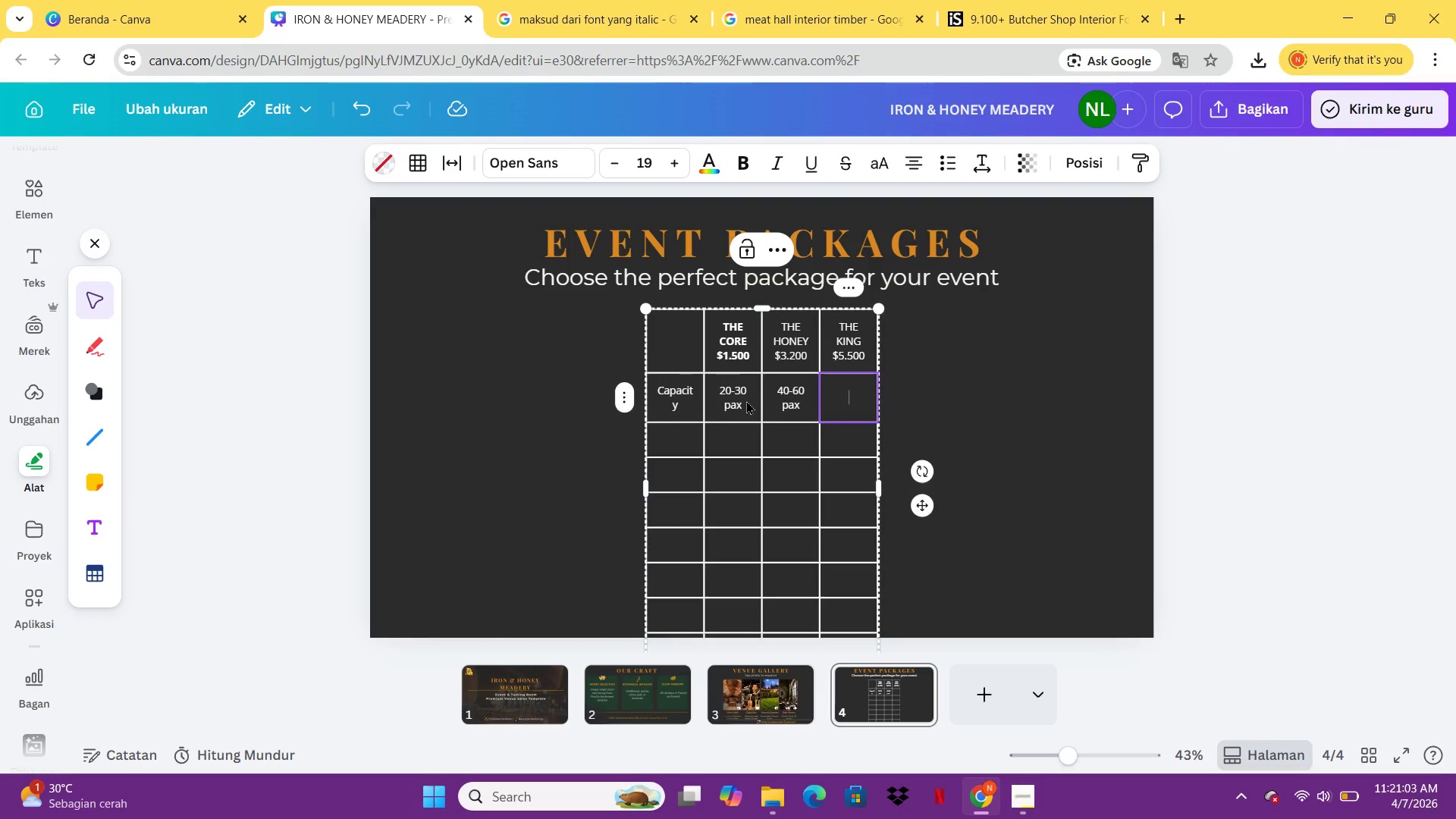 
type(7-)
key(Backspace)
type(01)
key(Backspace)
type(-100 PAX)
 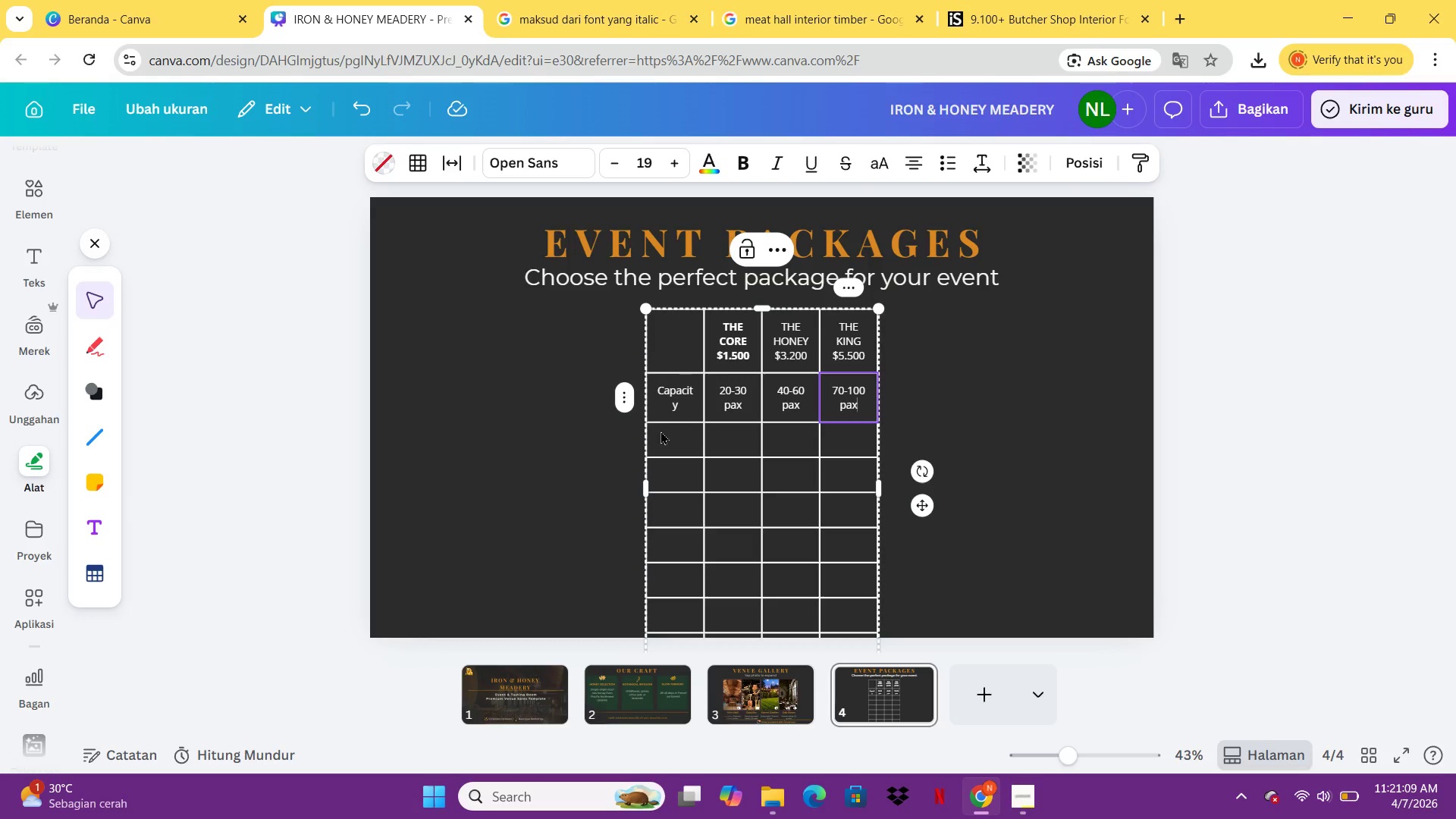 
left_click([661, 435])
 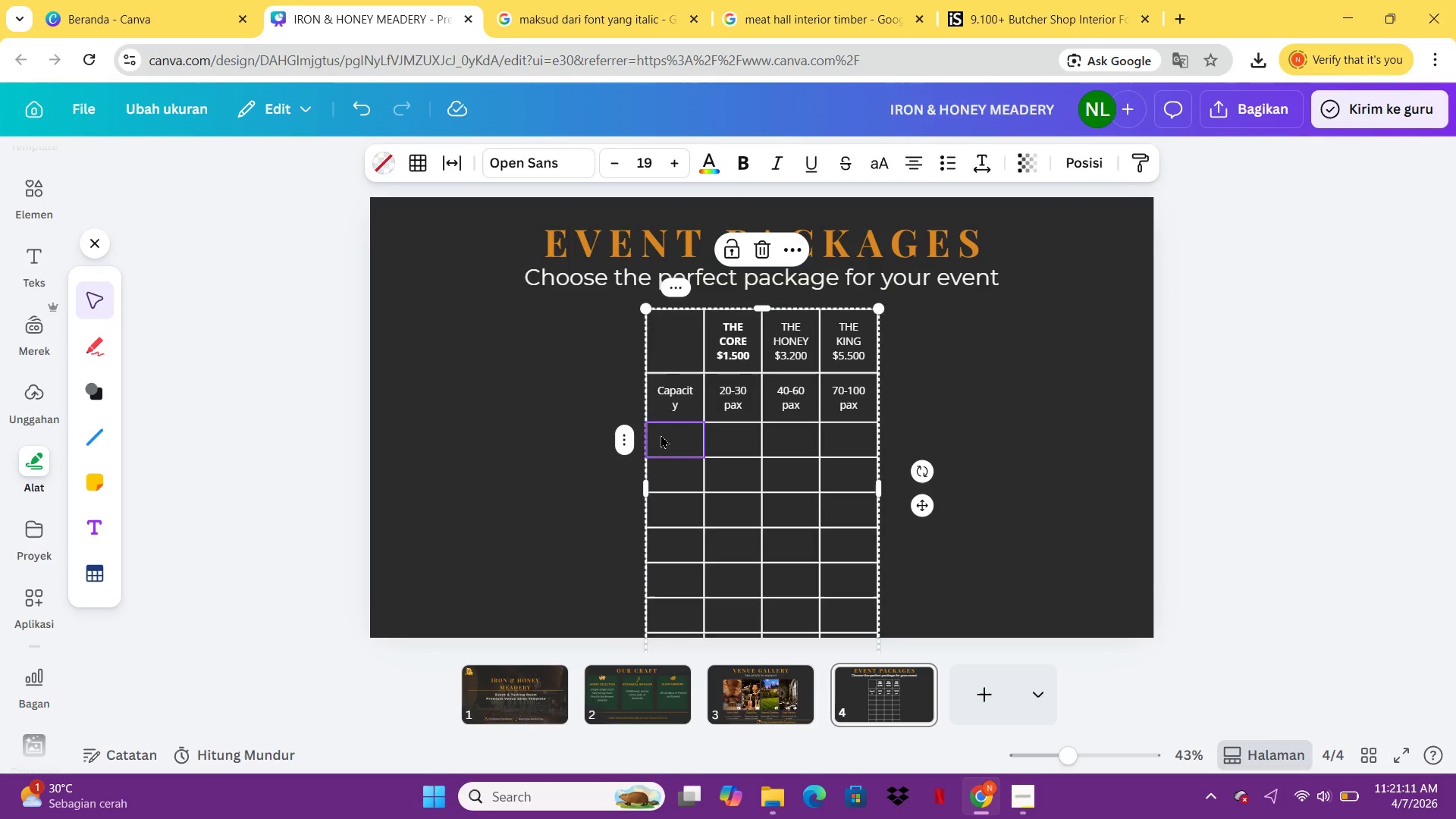 
type(Duration)
 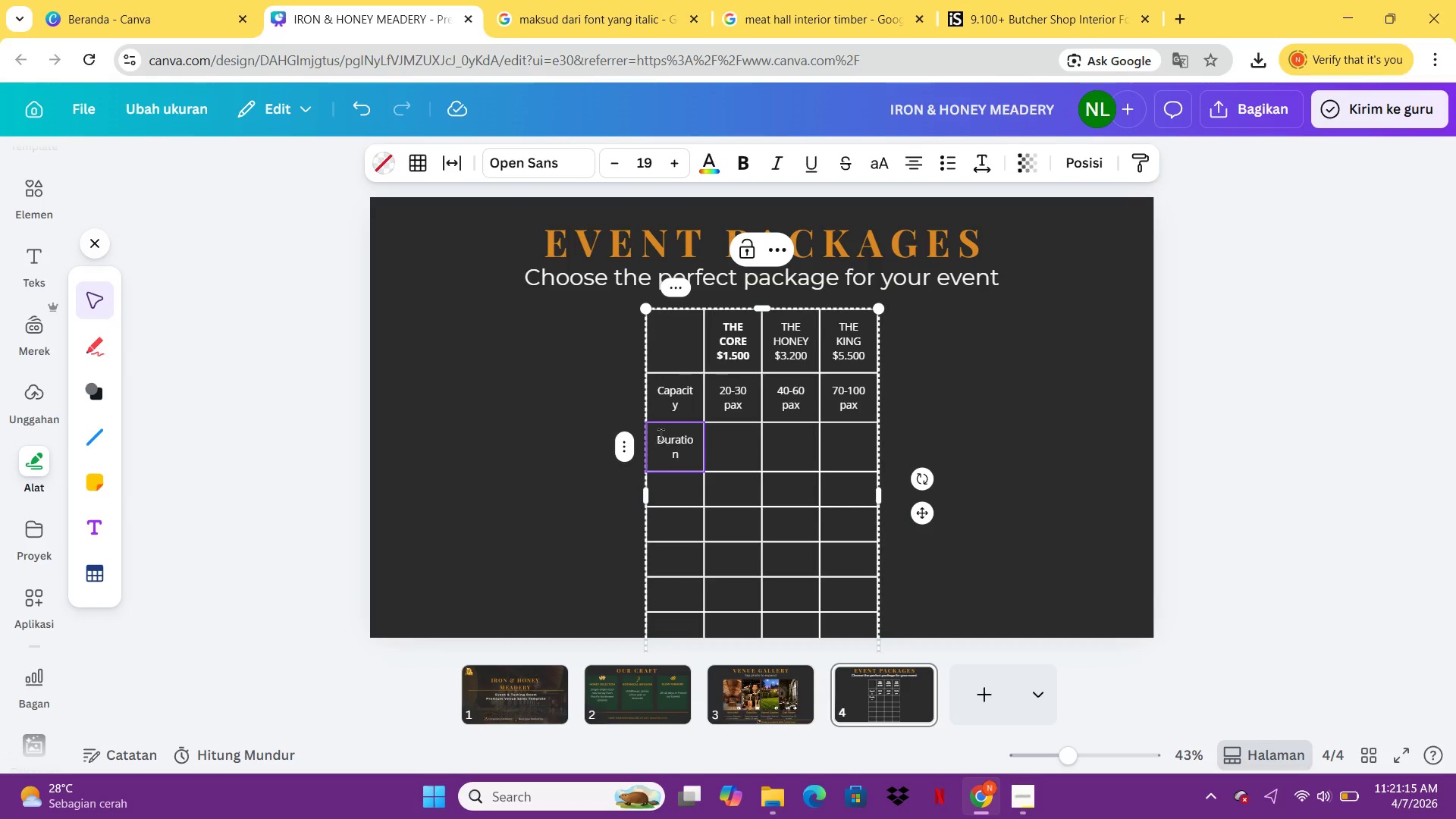 
key(ArrowRight)
 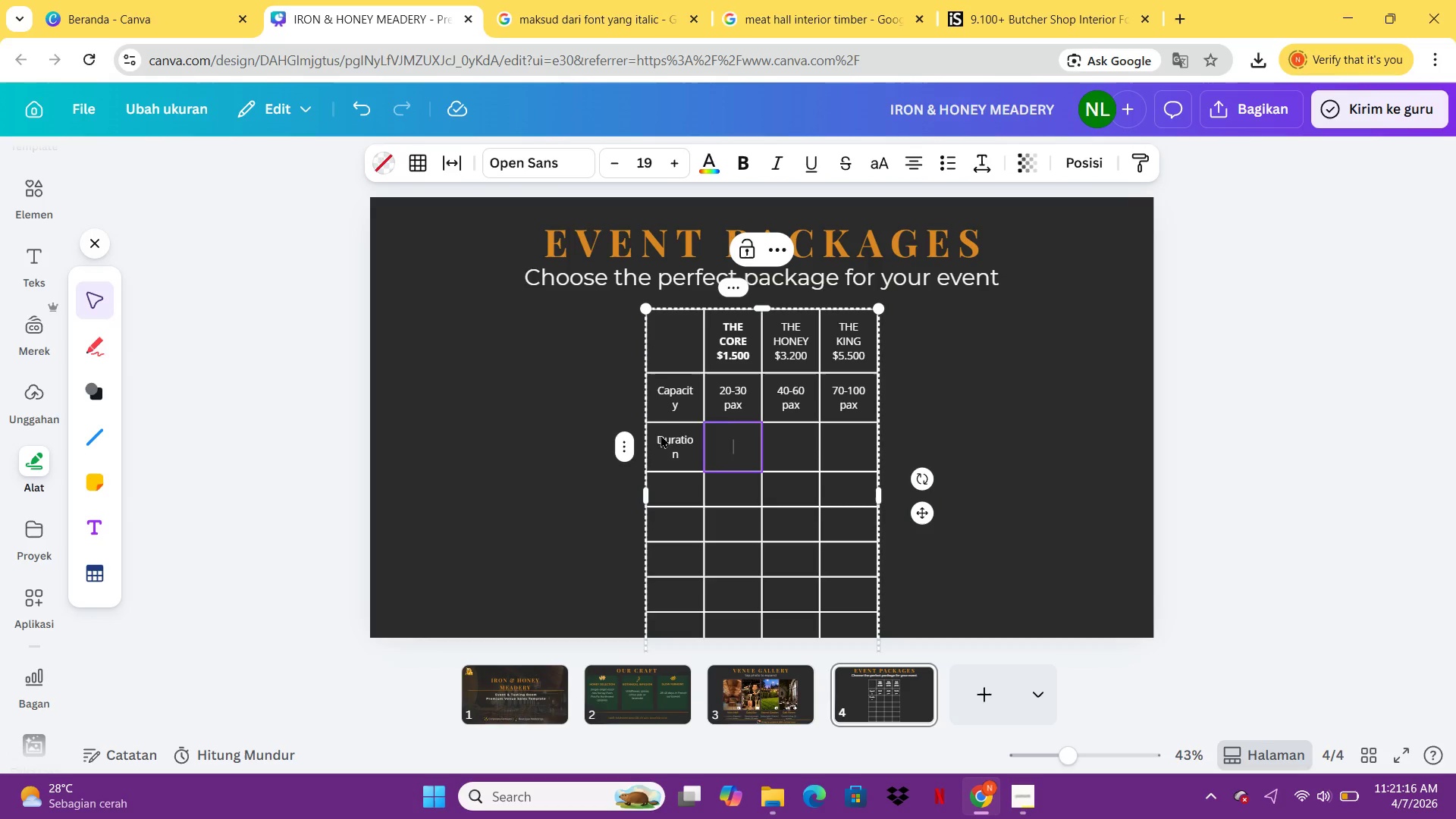 
type(3 hu)
key(Backspace)
type(ours)
 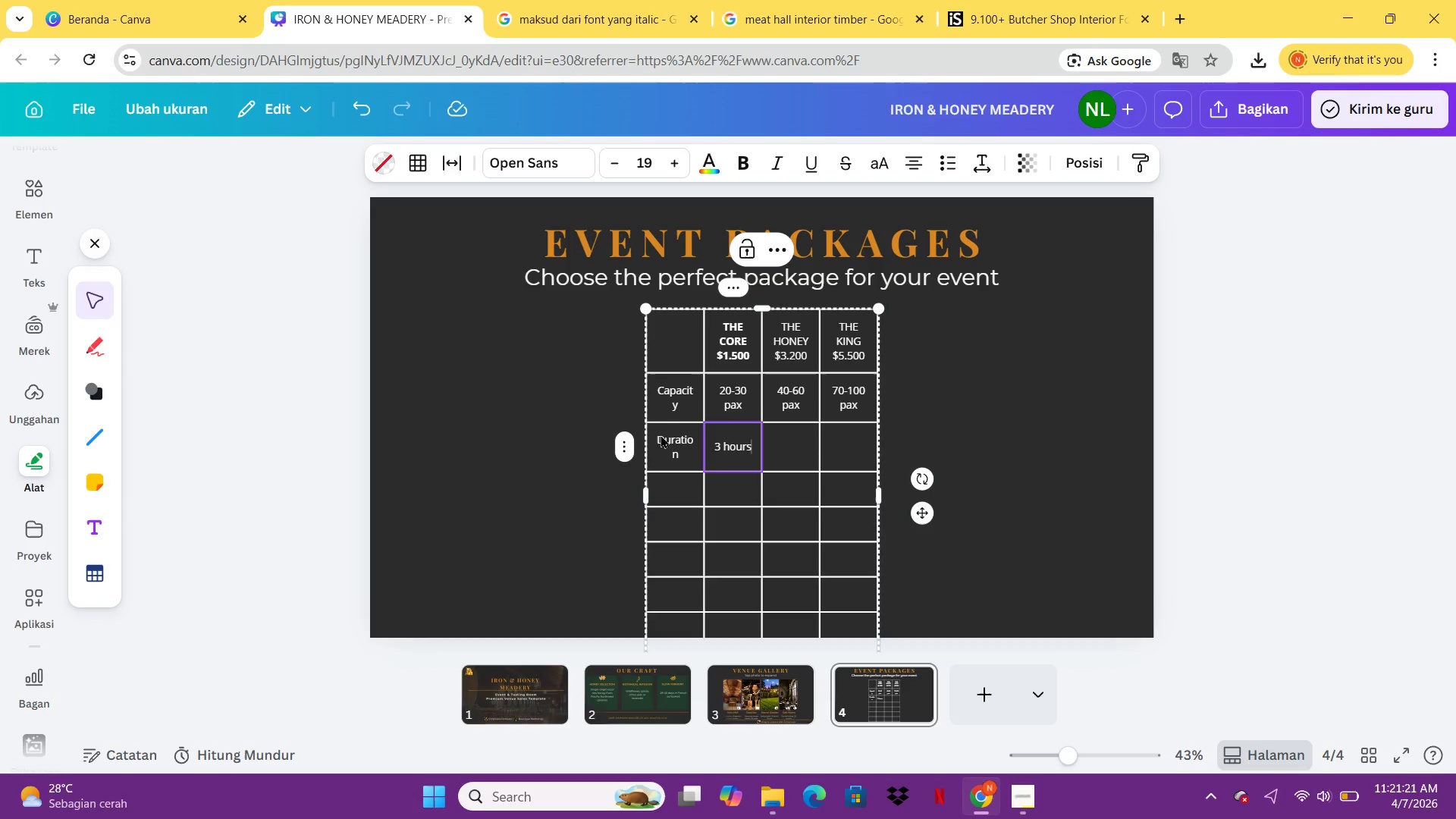 
key(ArrowRight)
 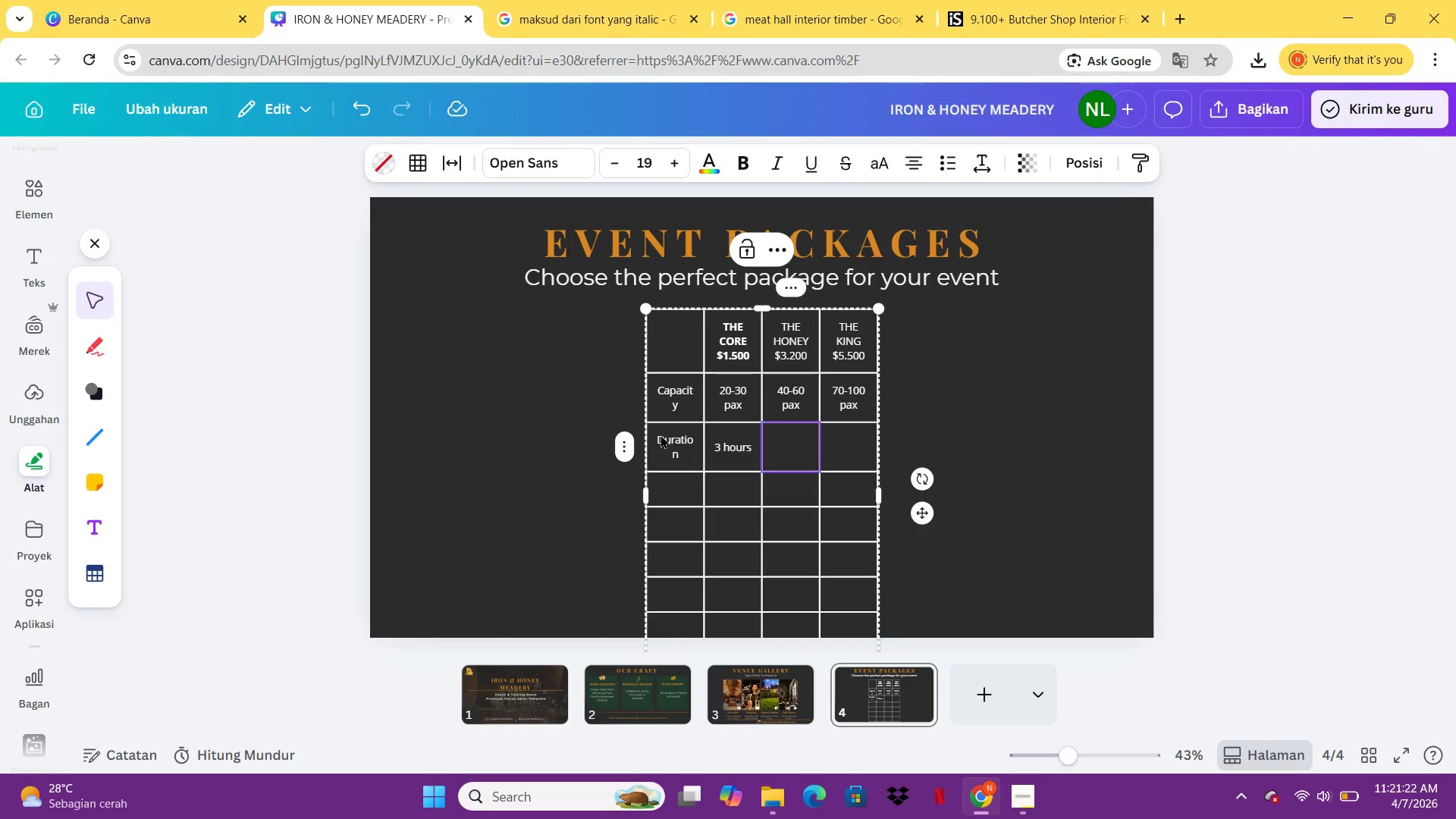 
type(5 hours)
 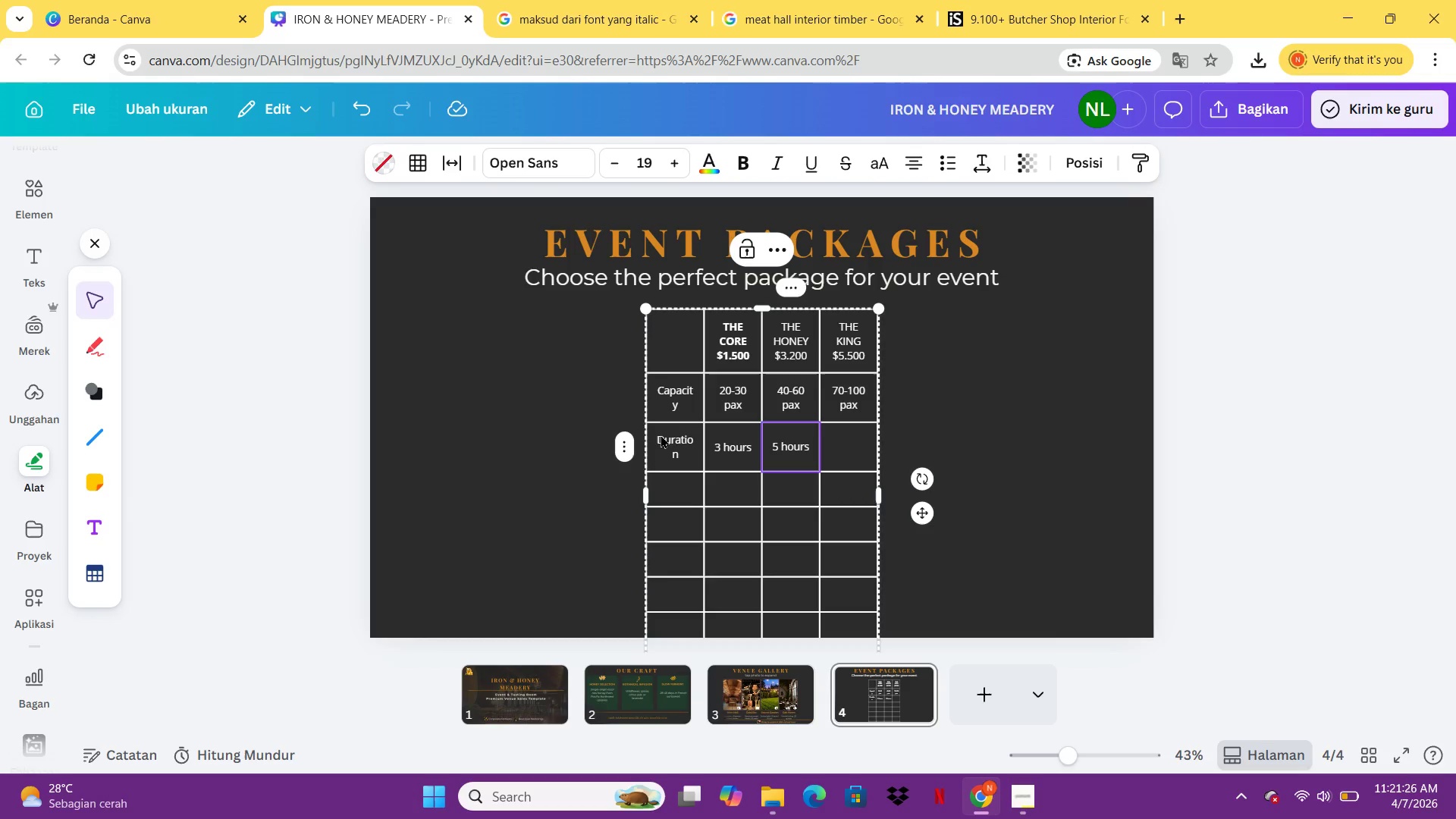 
key(ArrowRight)
 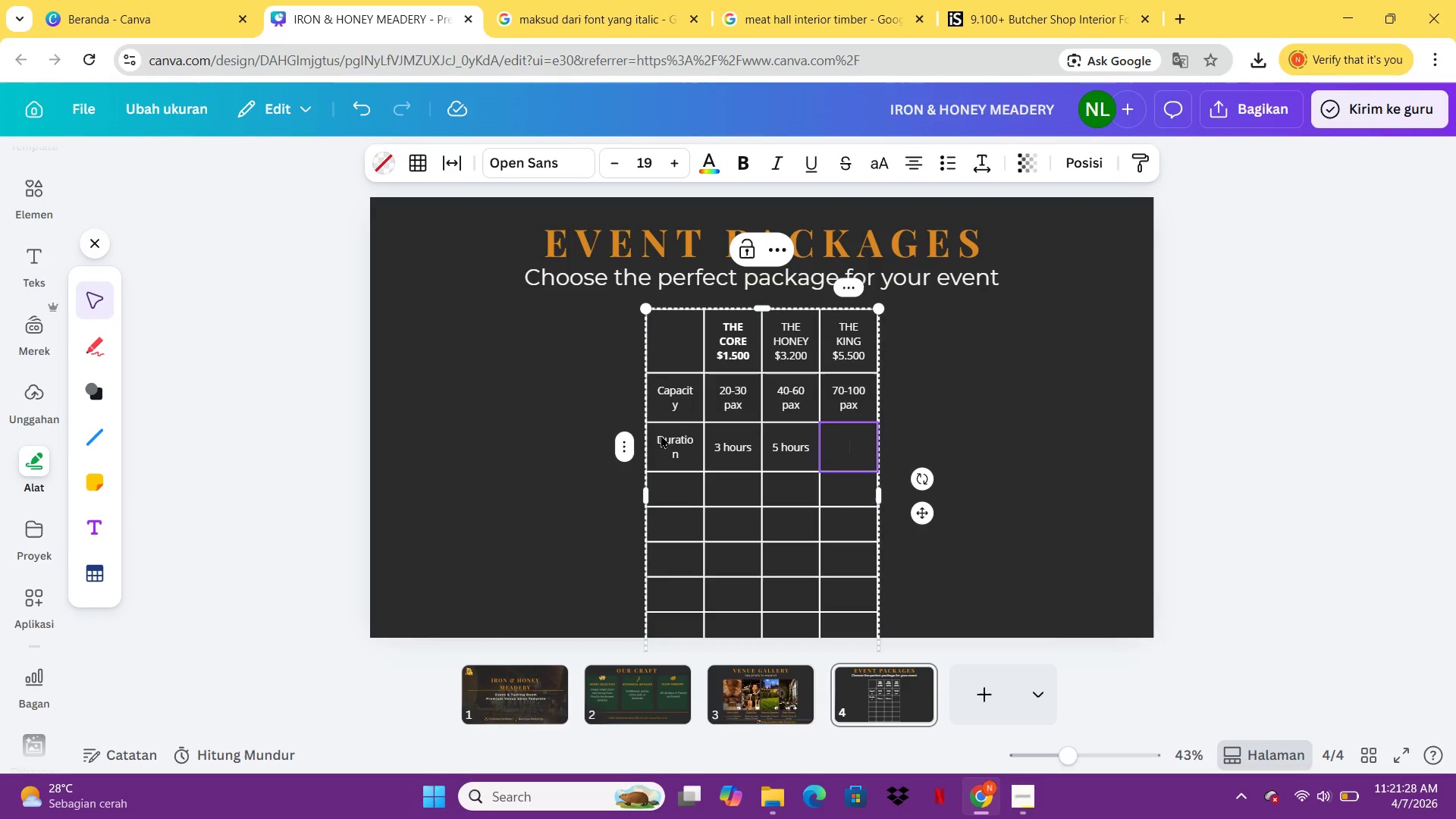 
type(8 hp)
key(Backspace)
type(ours)
 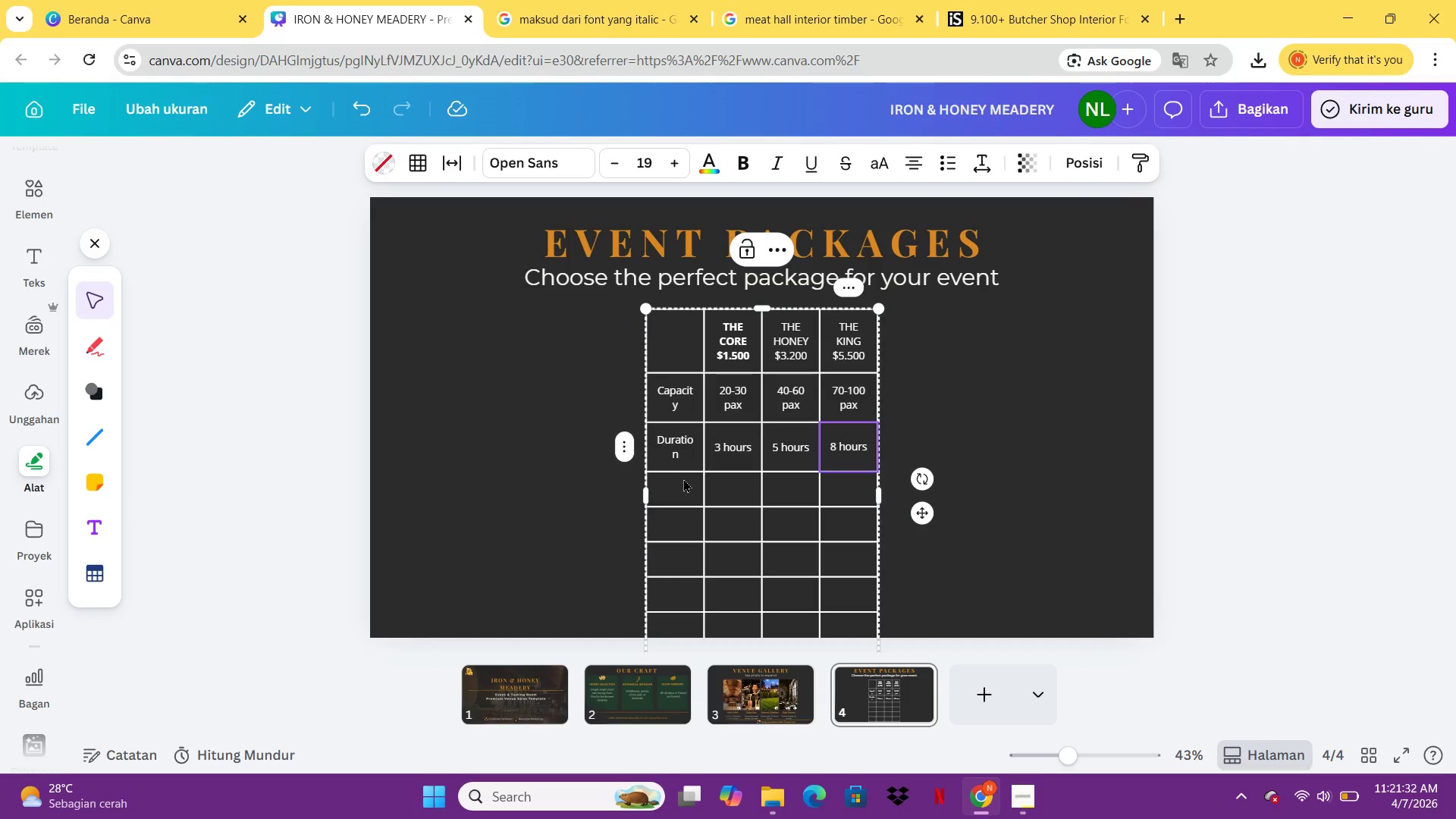 
left_click([683, 479])
 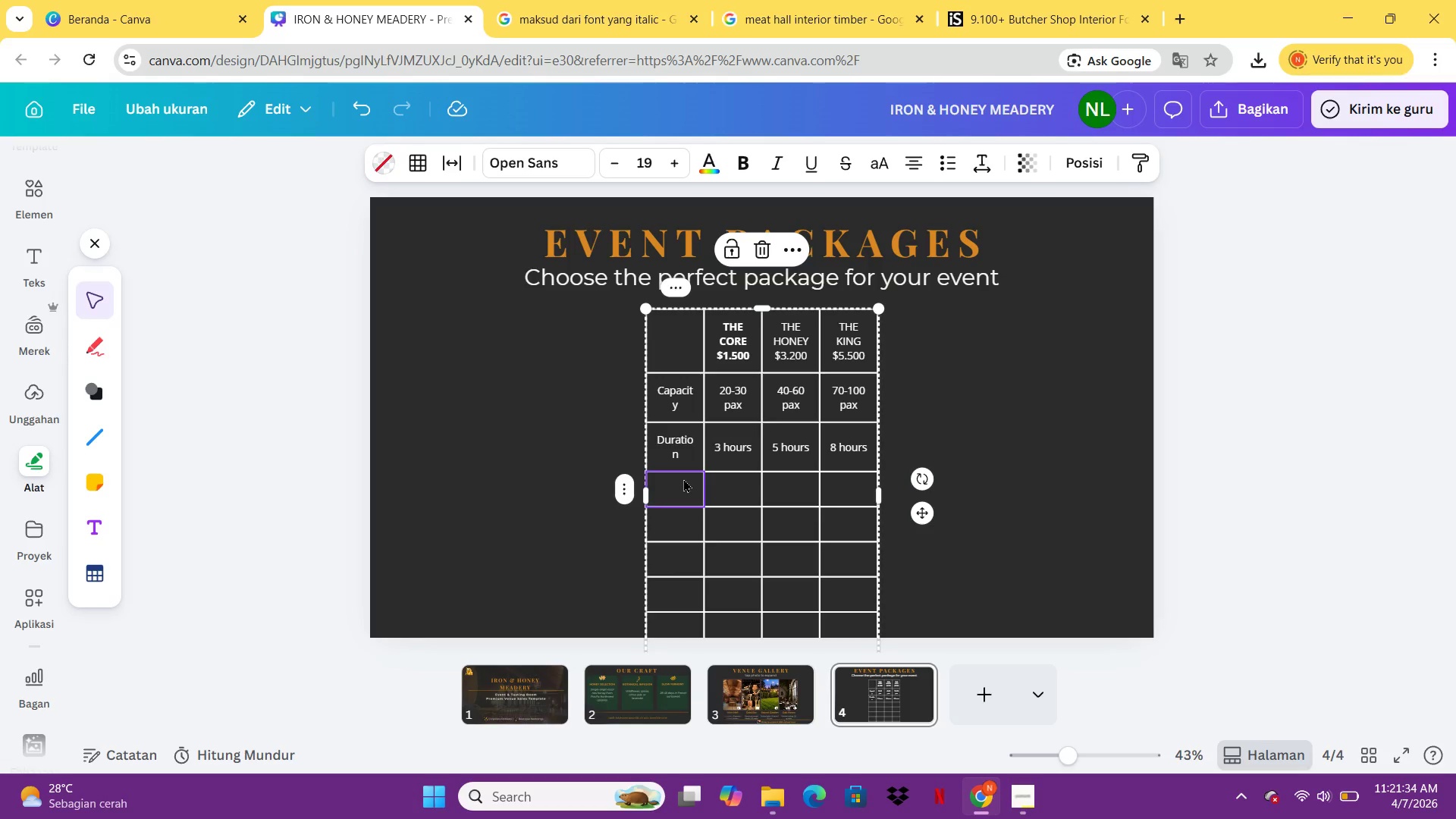 
type(Mead Tasting)
 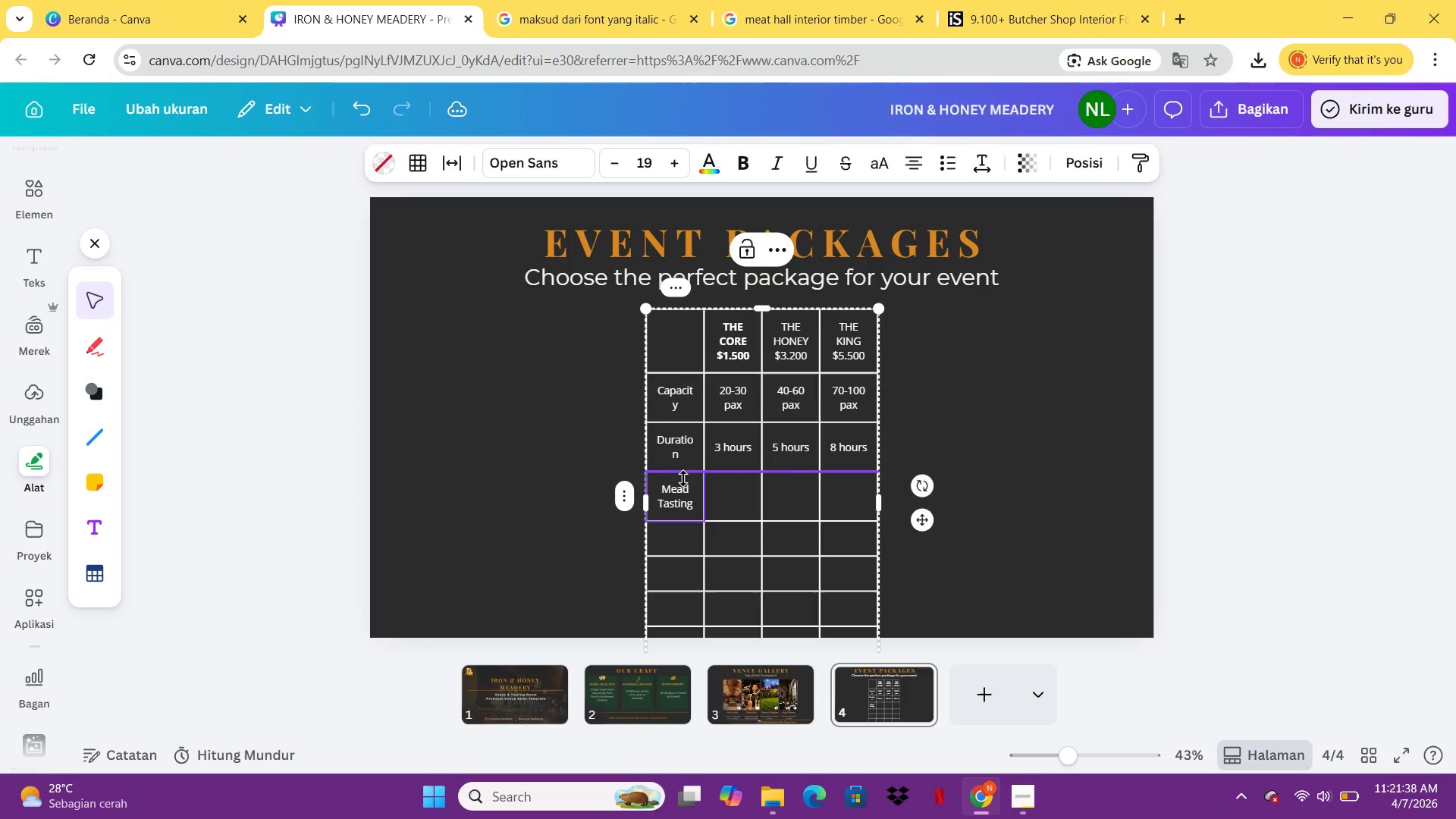 
key(ArrowRight)
 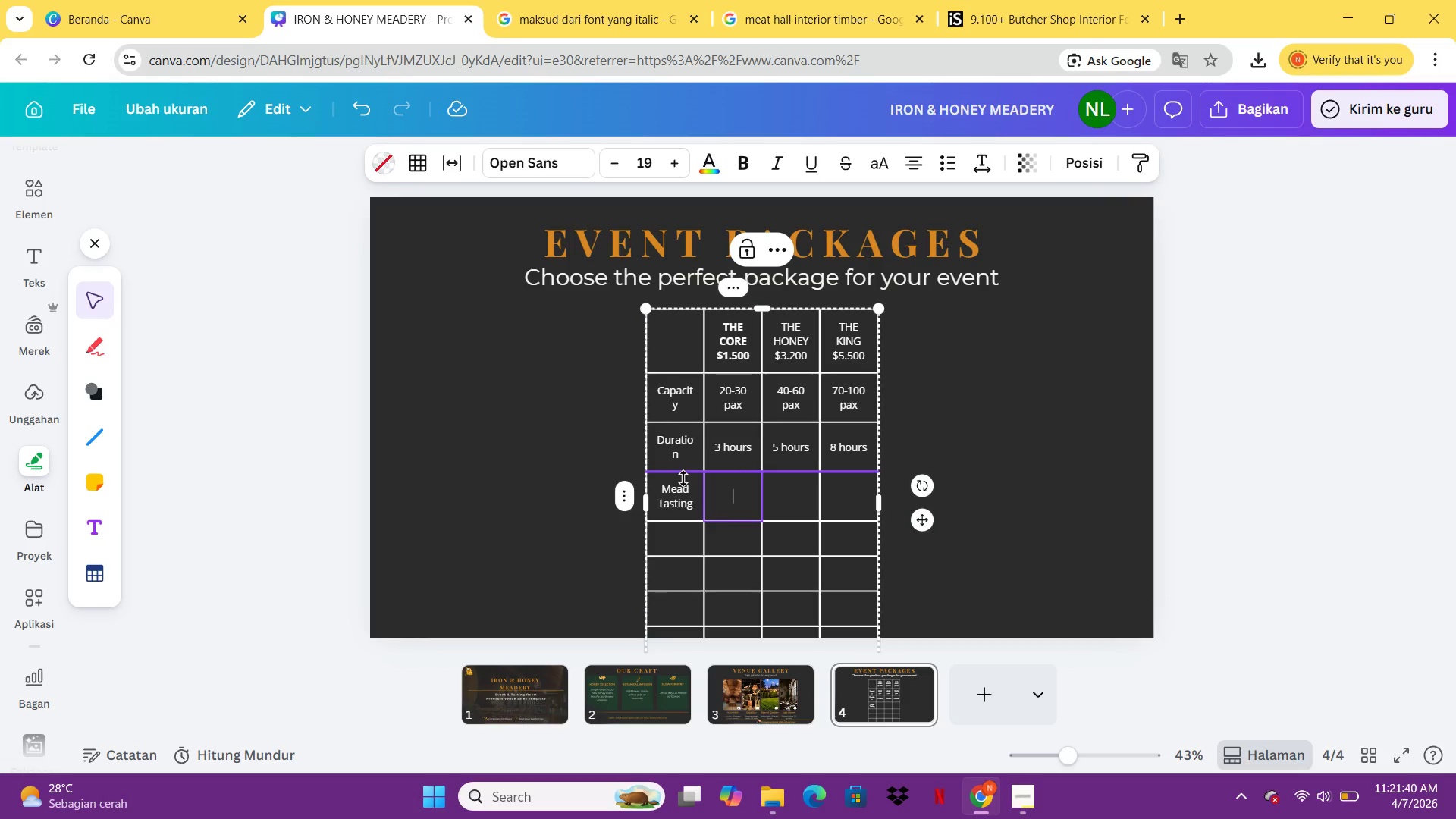 
type(3 varieties)
 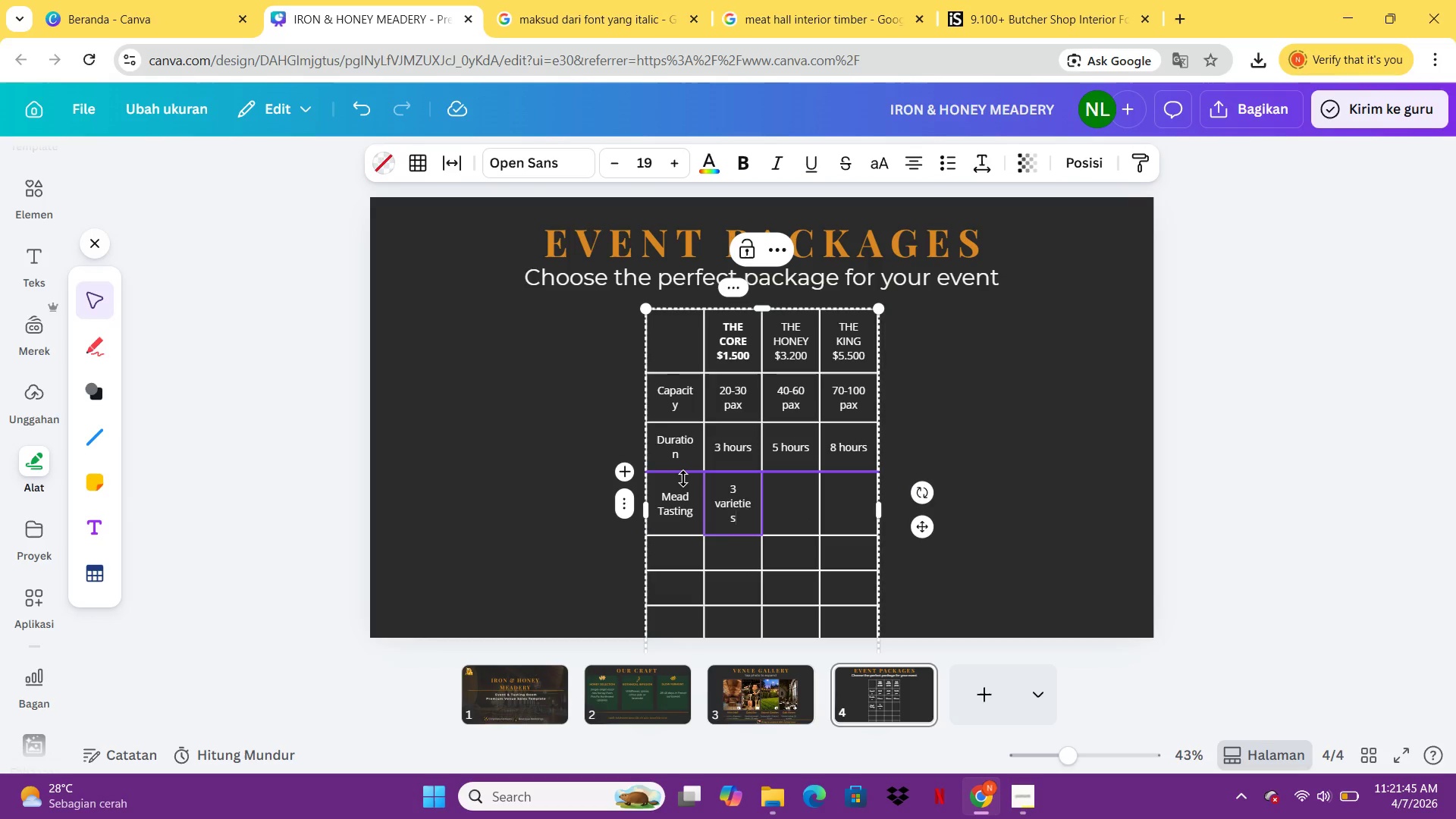 
key(ArrowRight)
 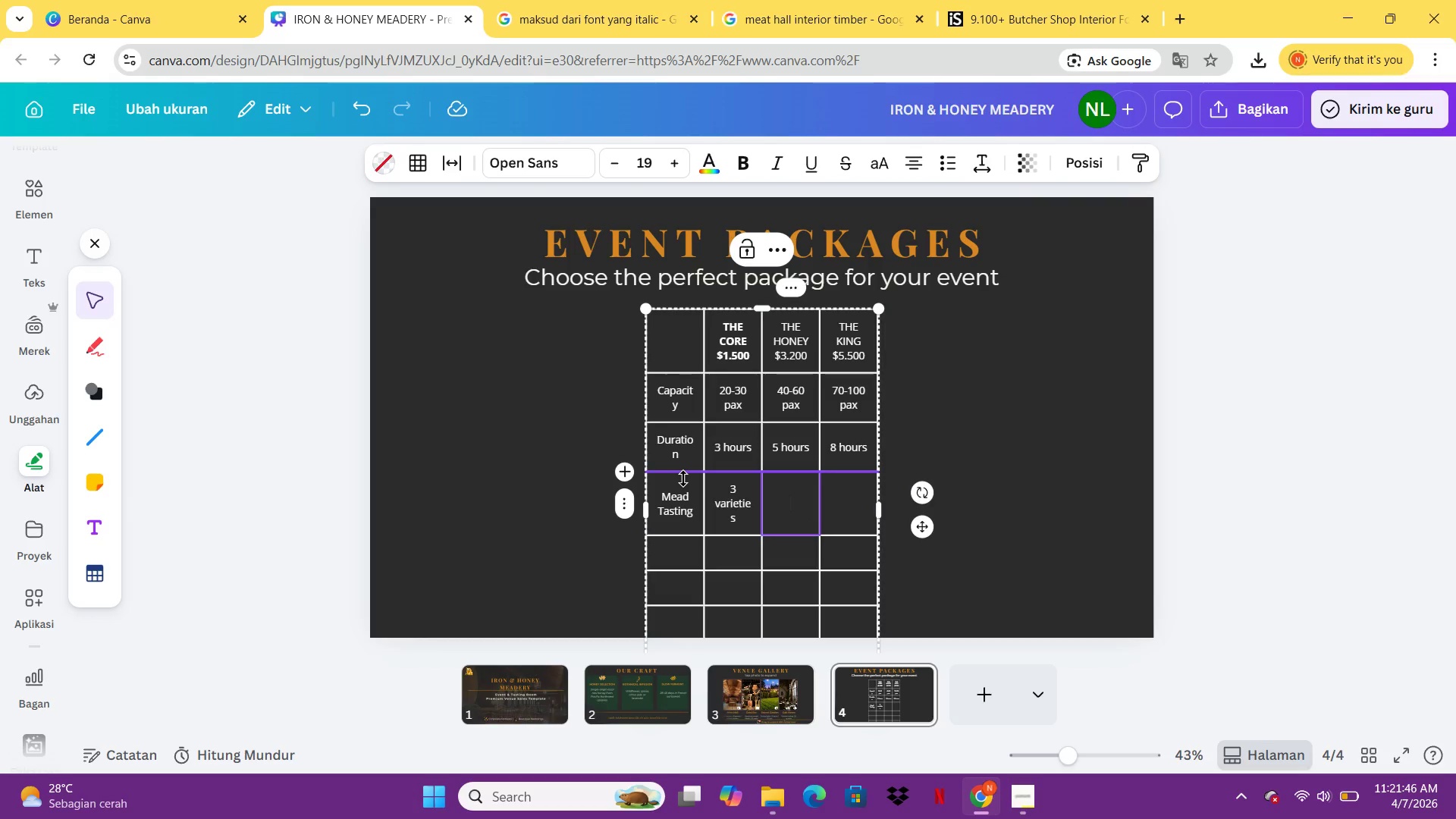 
type(5 vaire)
key(Backspace)
key(Backspace)
key(Backspace)
type(rie)
 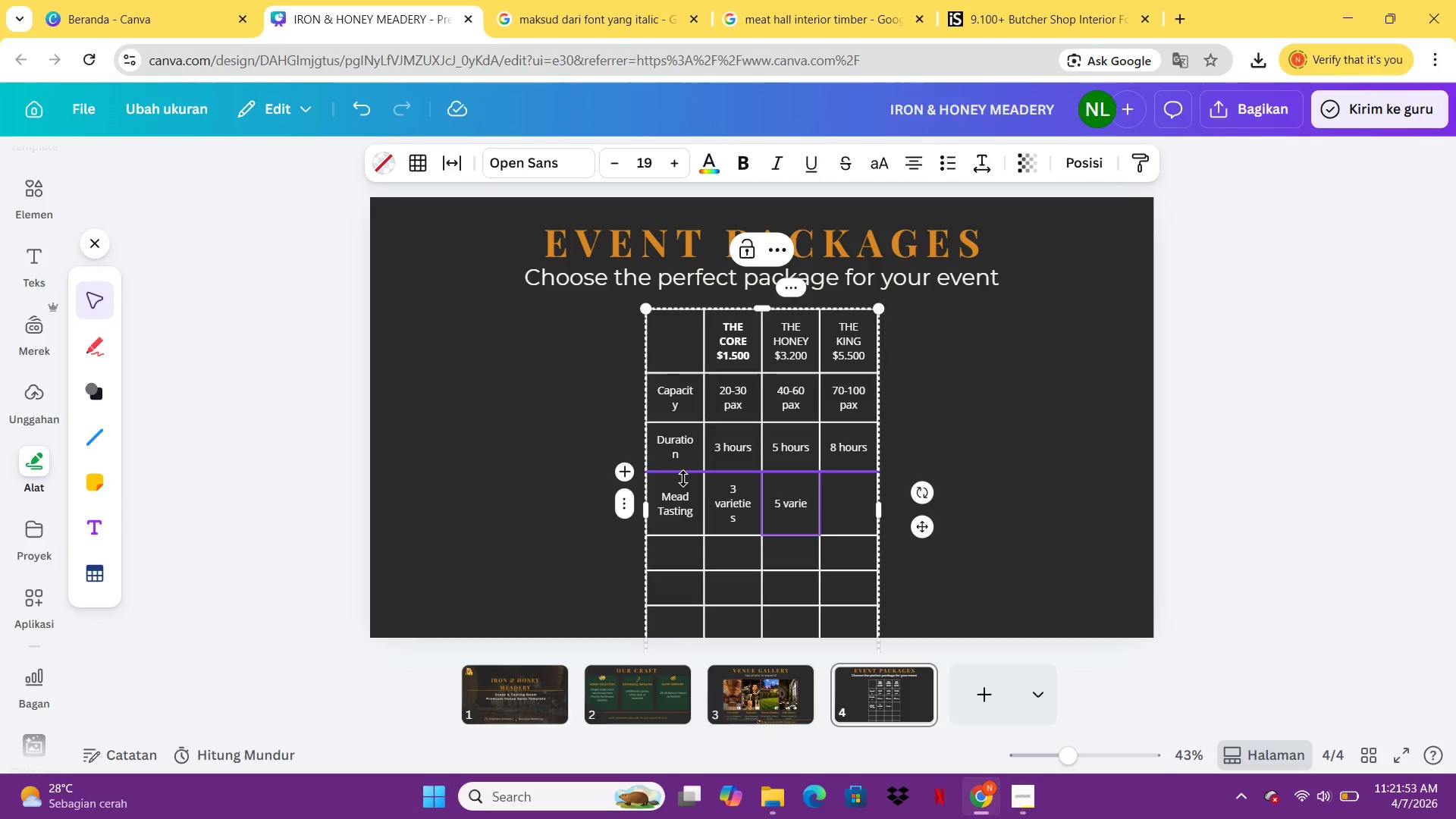 
type(ties)
 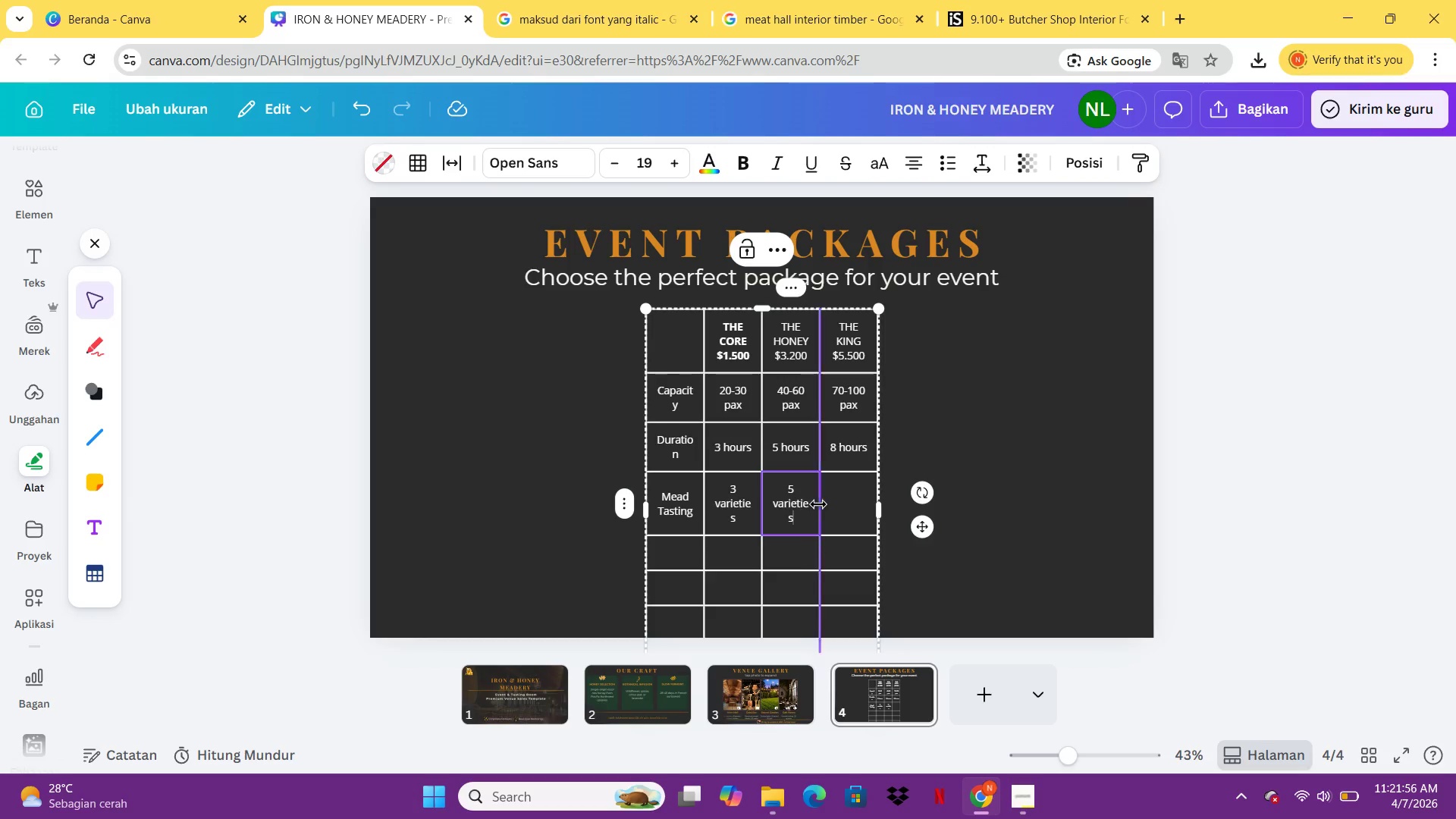 
left_click([844, 515])
 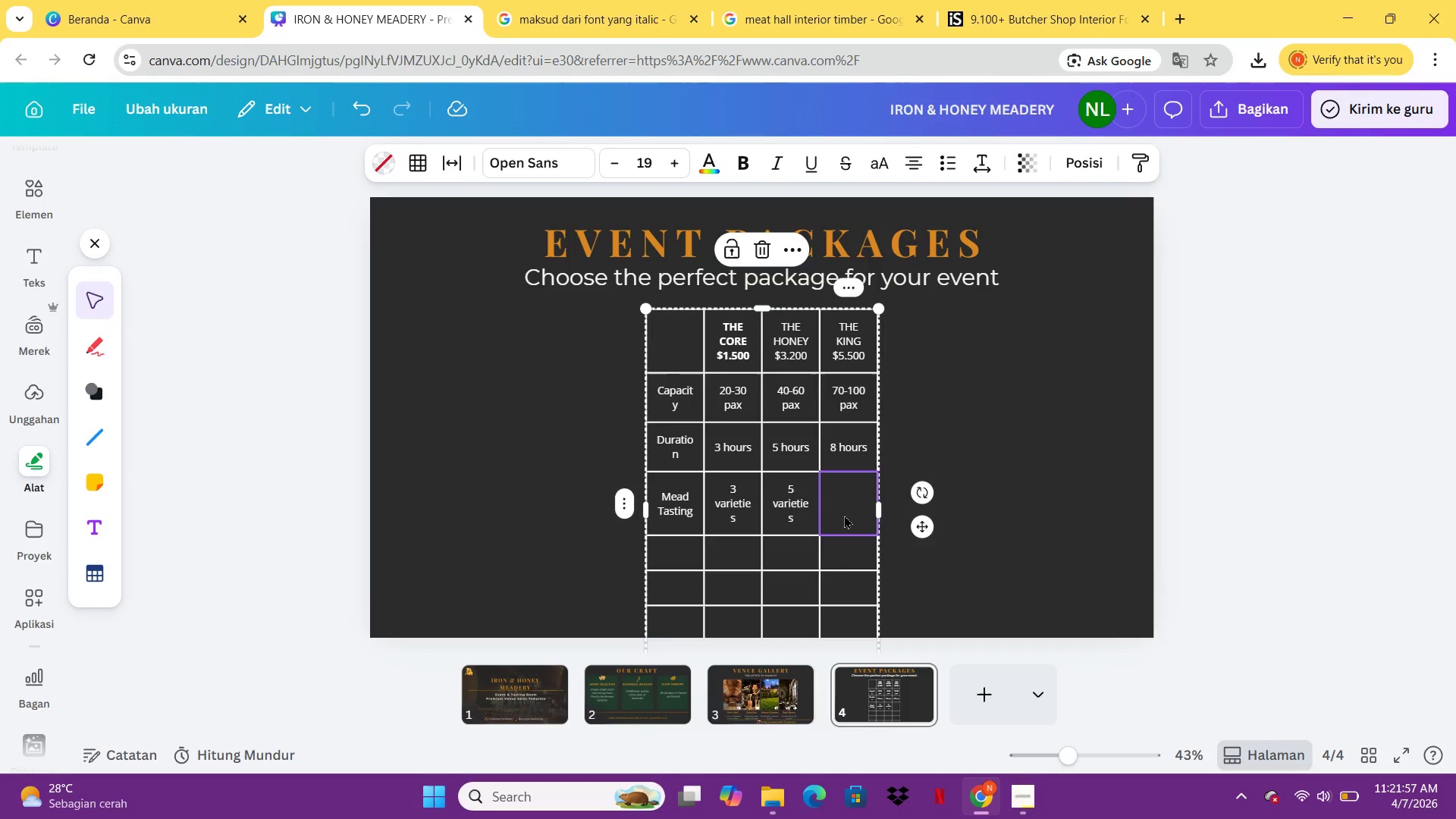 
type(7+ varieties)
 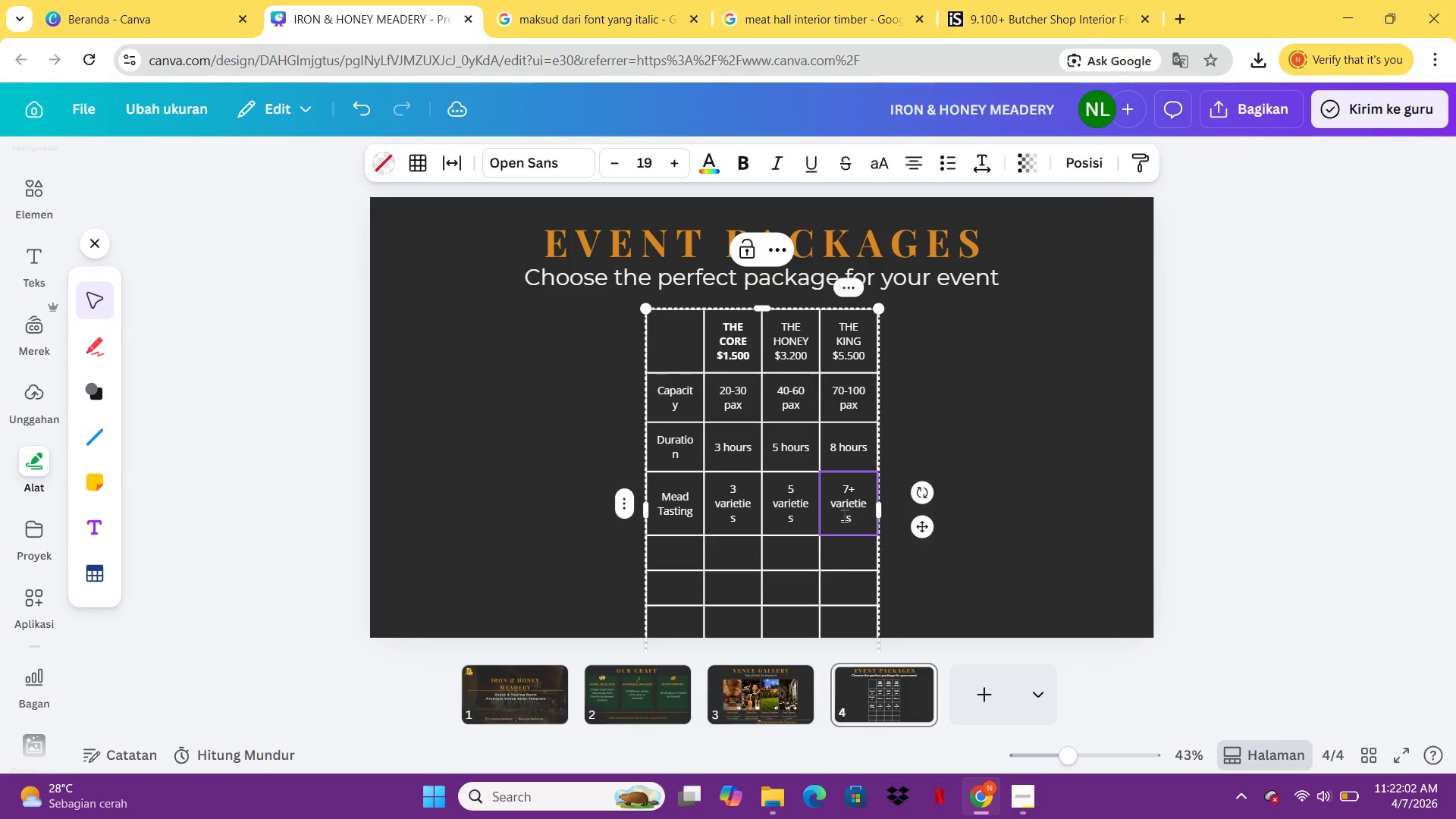 
left_click([684, 561])
 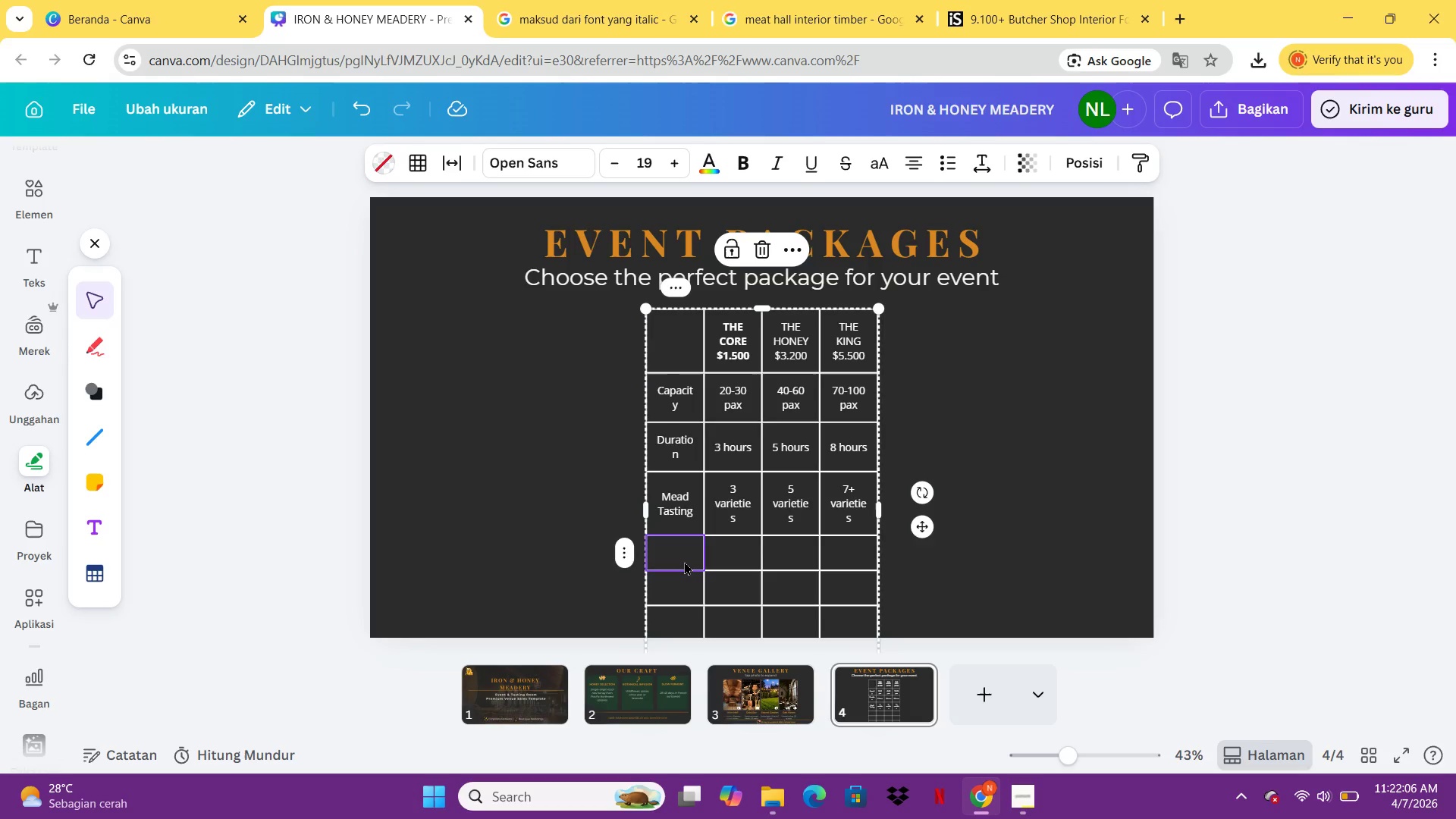 
type(Fpp)
key(Backspace)
key(Backspace)
key(Backspace)
type(oo)
key(Backspace)
key(Backspace)
type(Food Pairing)
 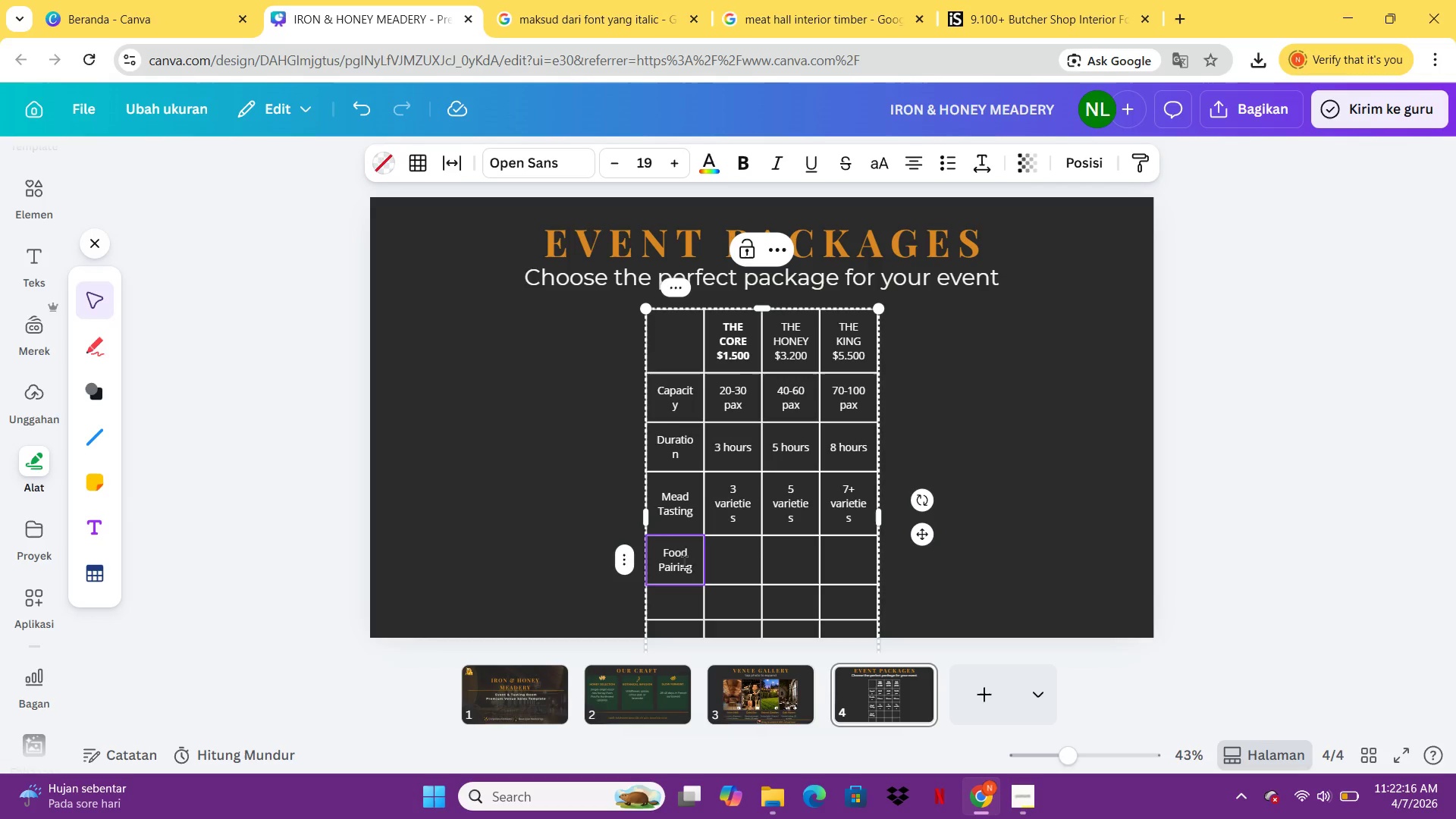 
key(ArrowRight)
 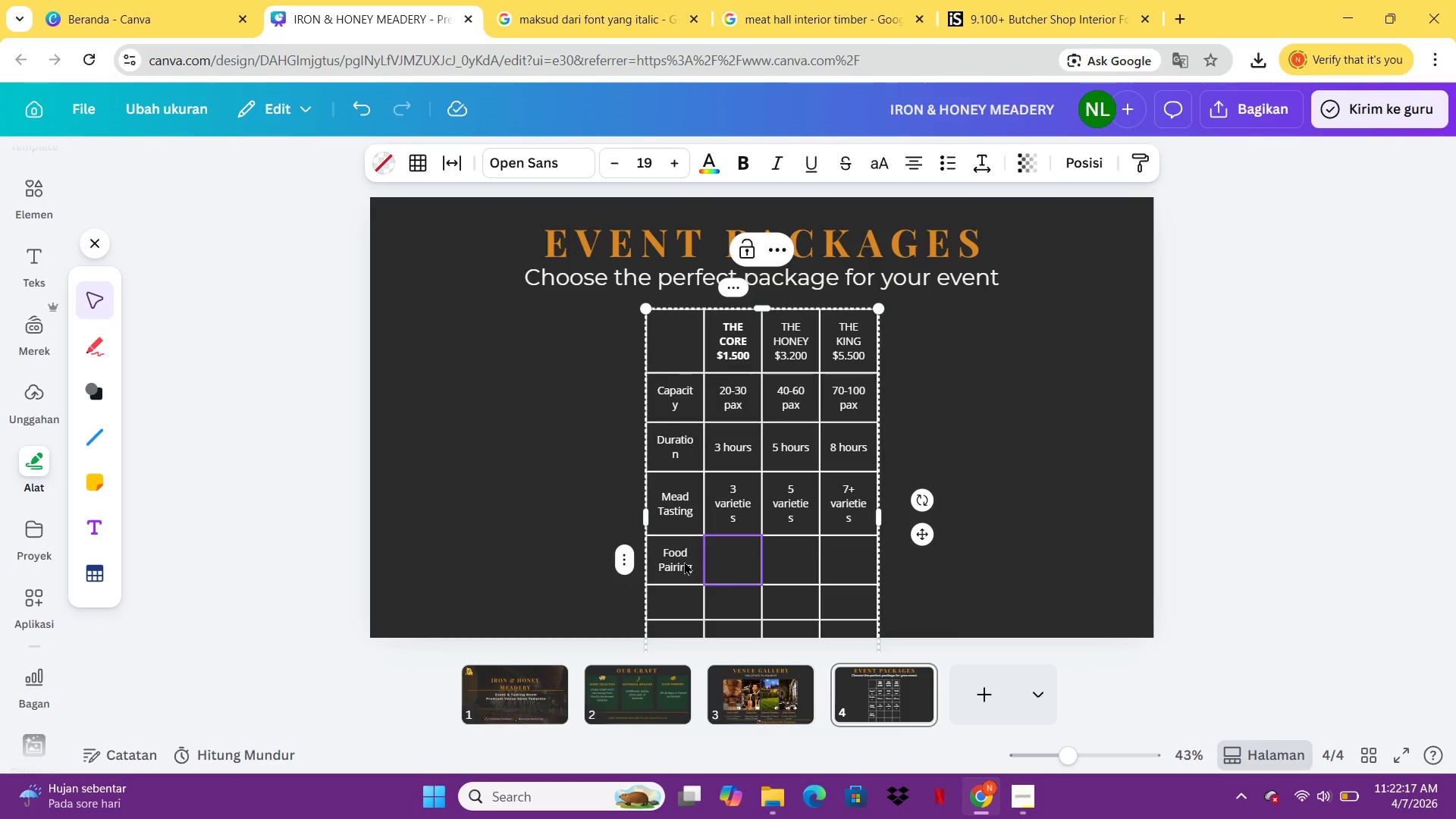 
type(Cheesw )
key(Backspace)
key(Backspace)
type(e onlu)
key(Backspace)
 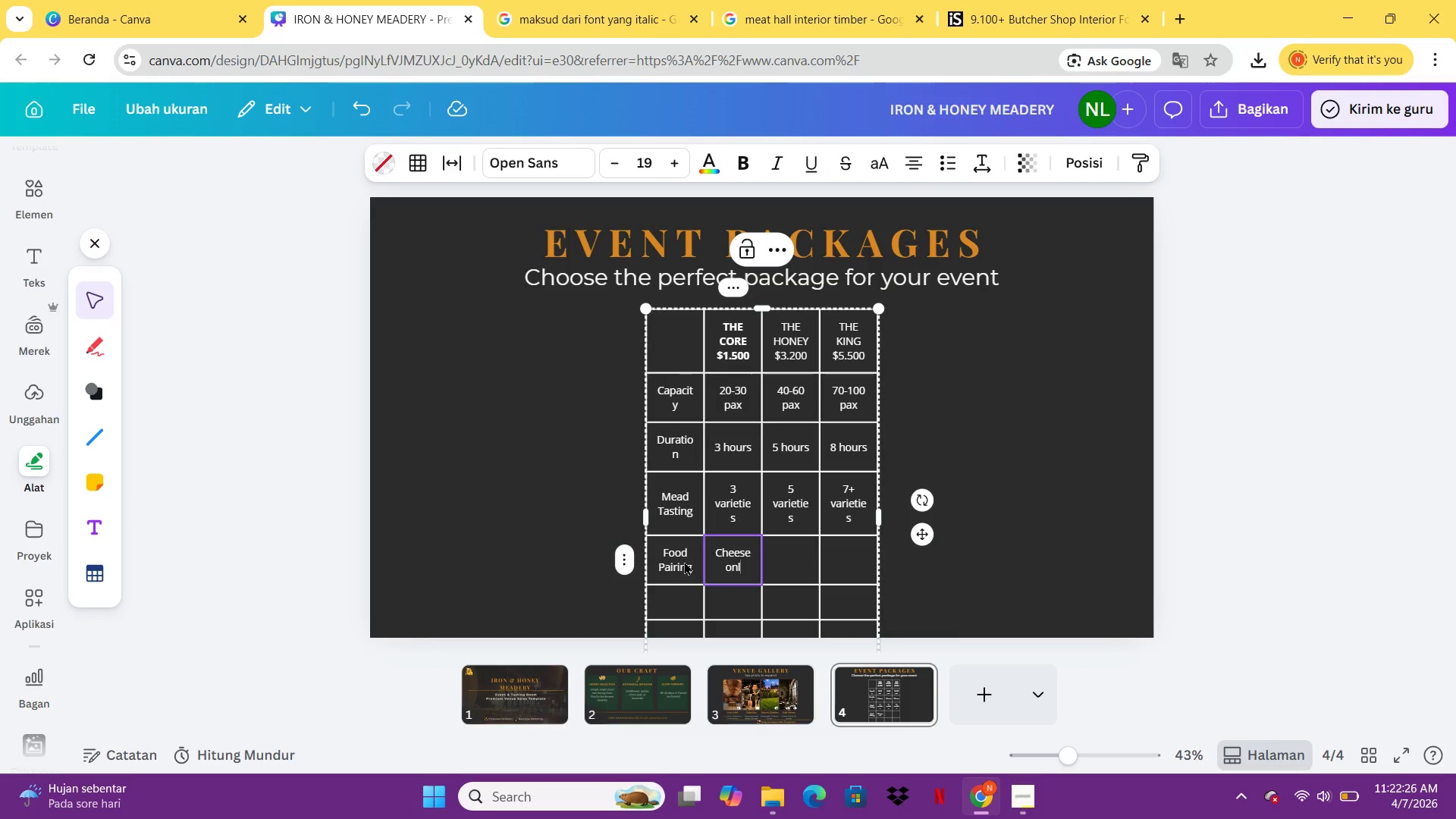 
key(Y)
 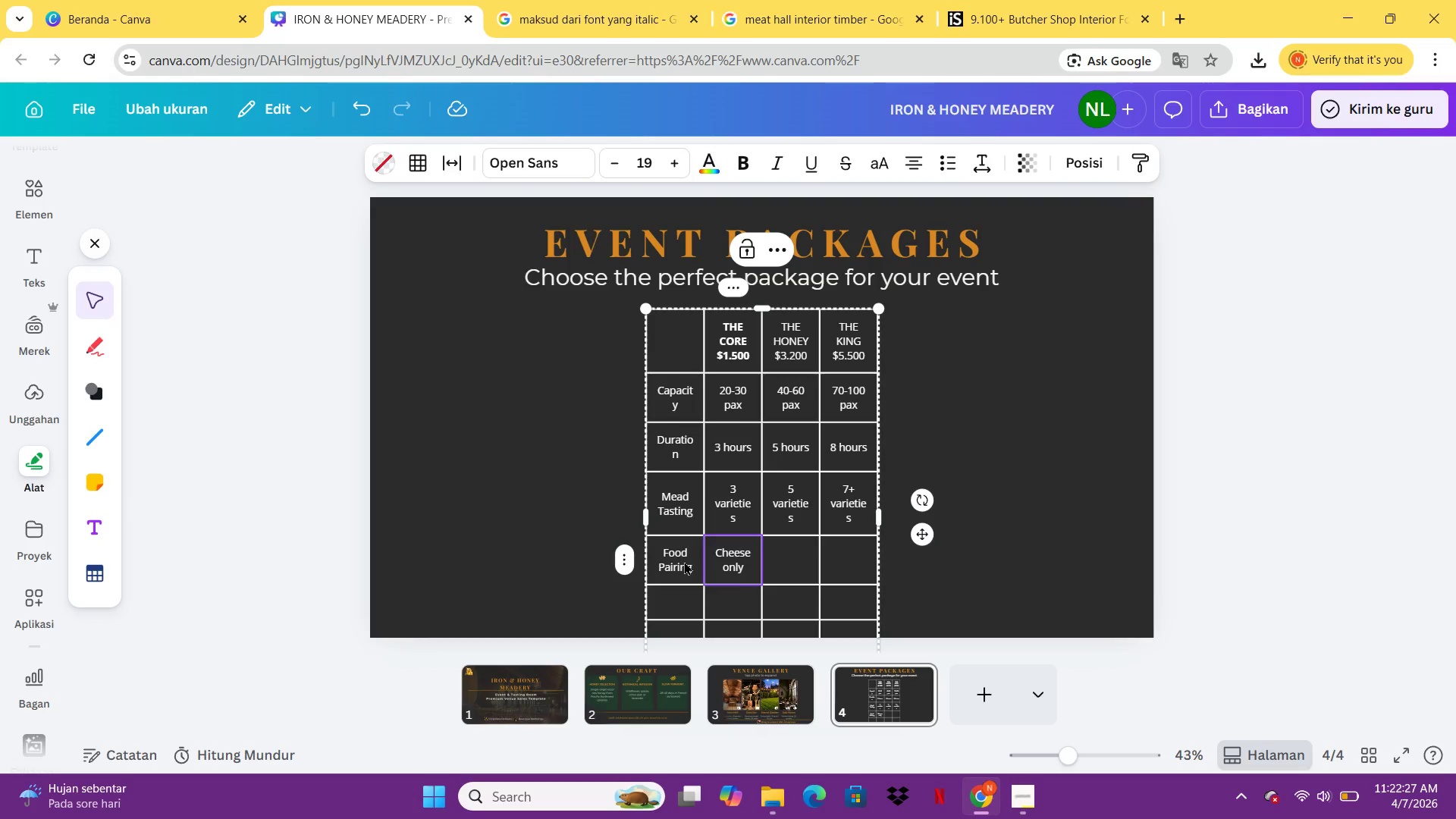 
key(Insert)
 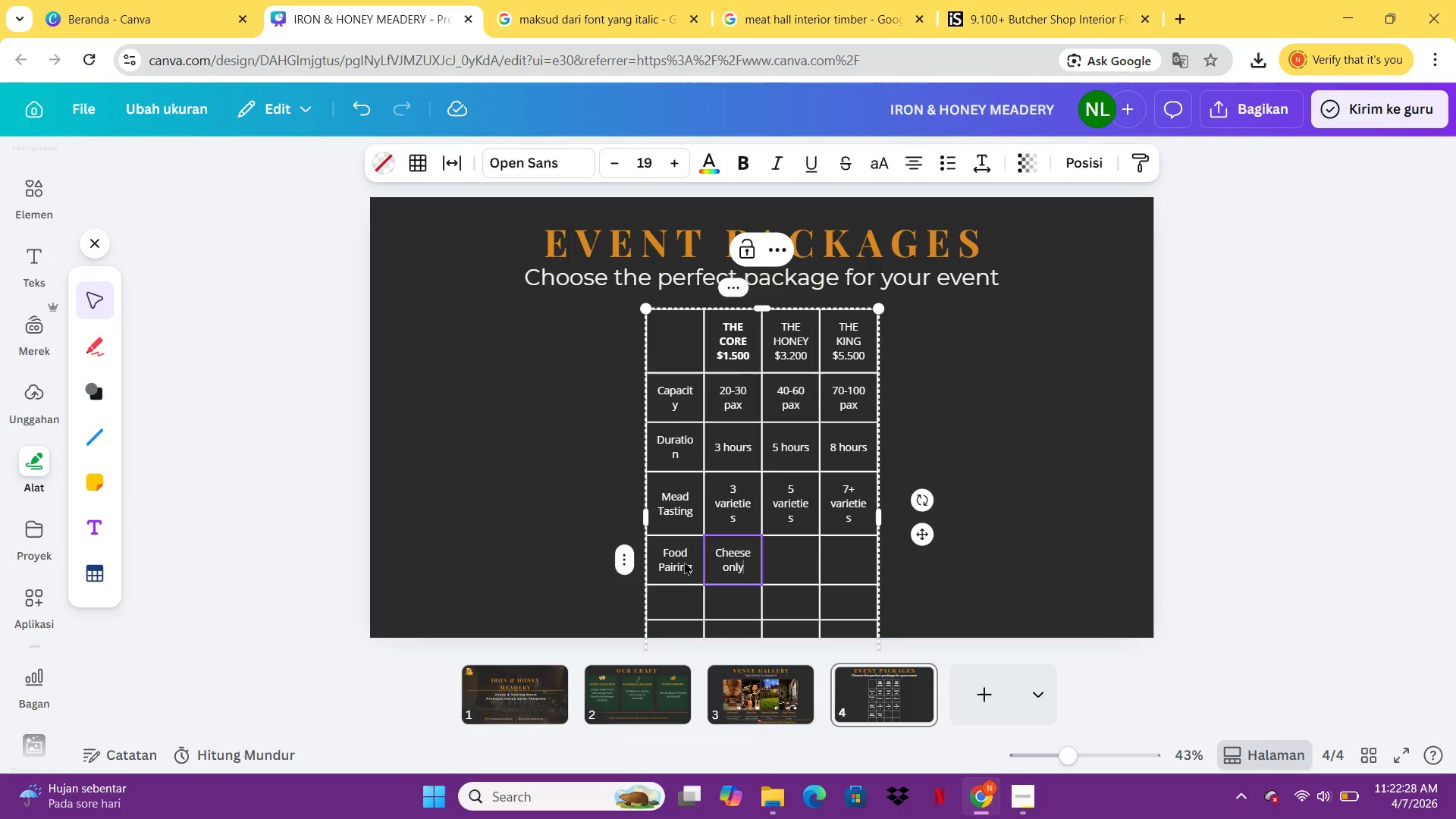 
key(ArrowRight)
 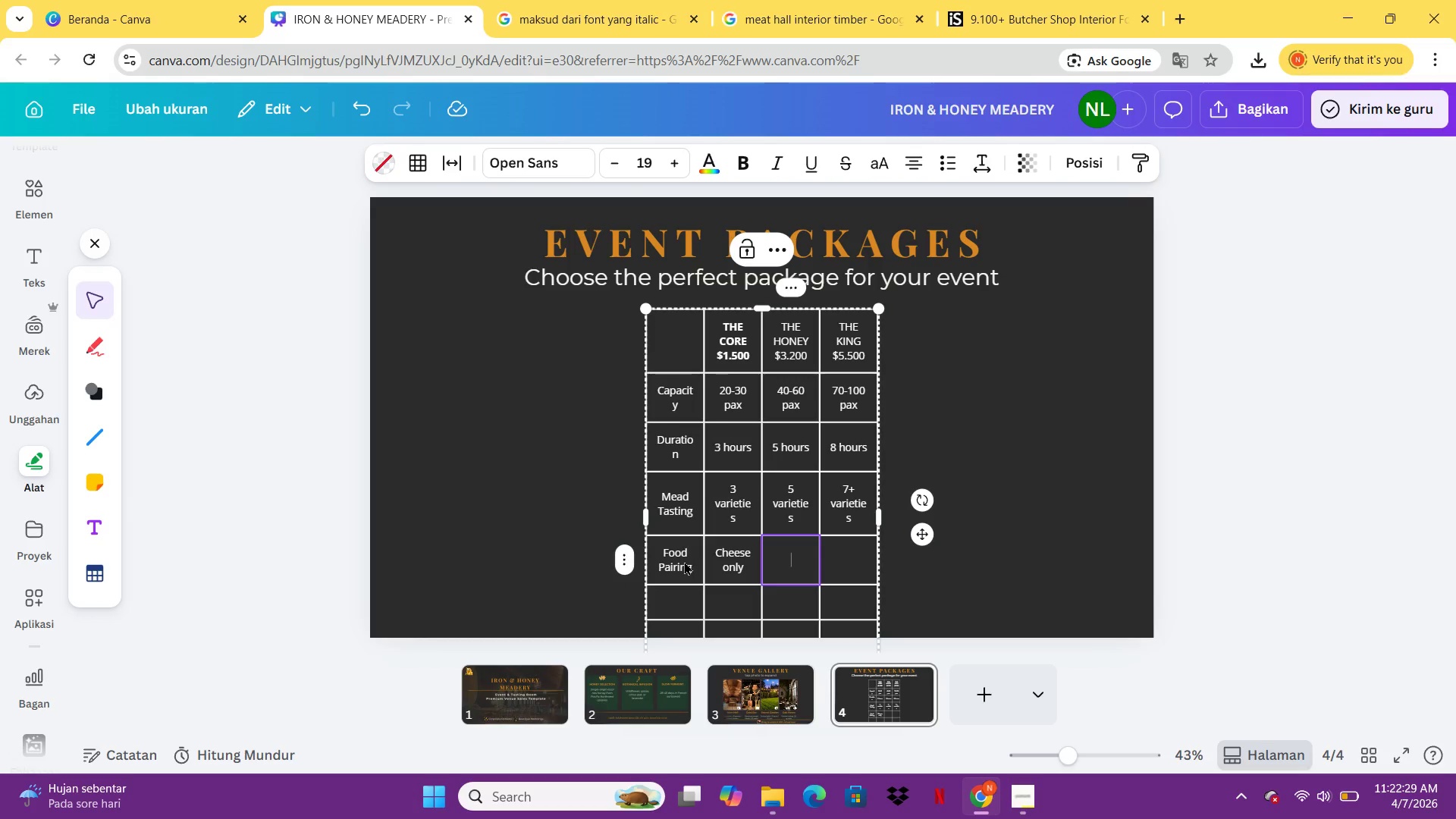 
type(Charcuterie bpard)
key(Backspace)
key(Backspace)
key(Backspace)
key(Backspace)
key(Backspace)
type(oard)
key(Backspace)
key(Backspace)
key(Backspace)
key(Backspace)
type(board)
 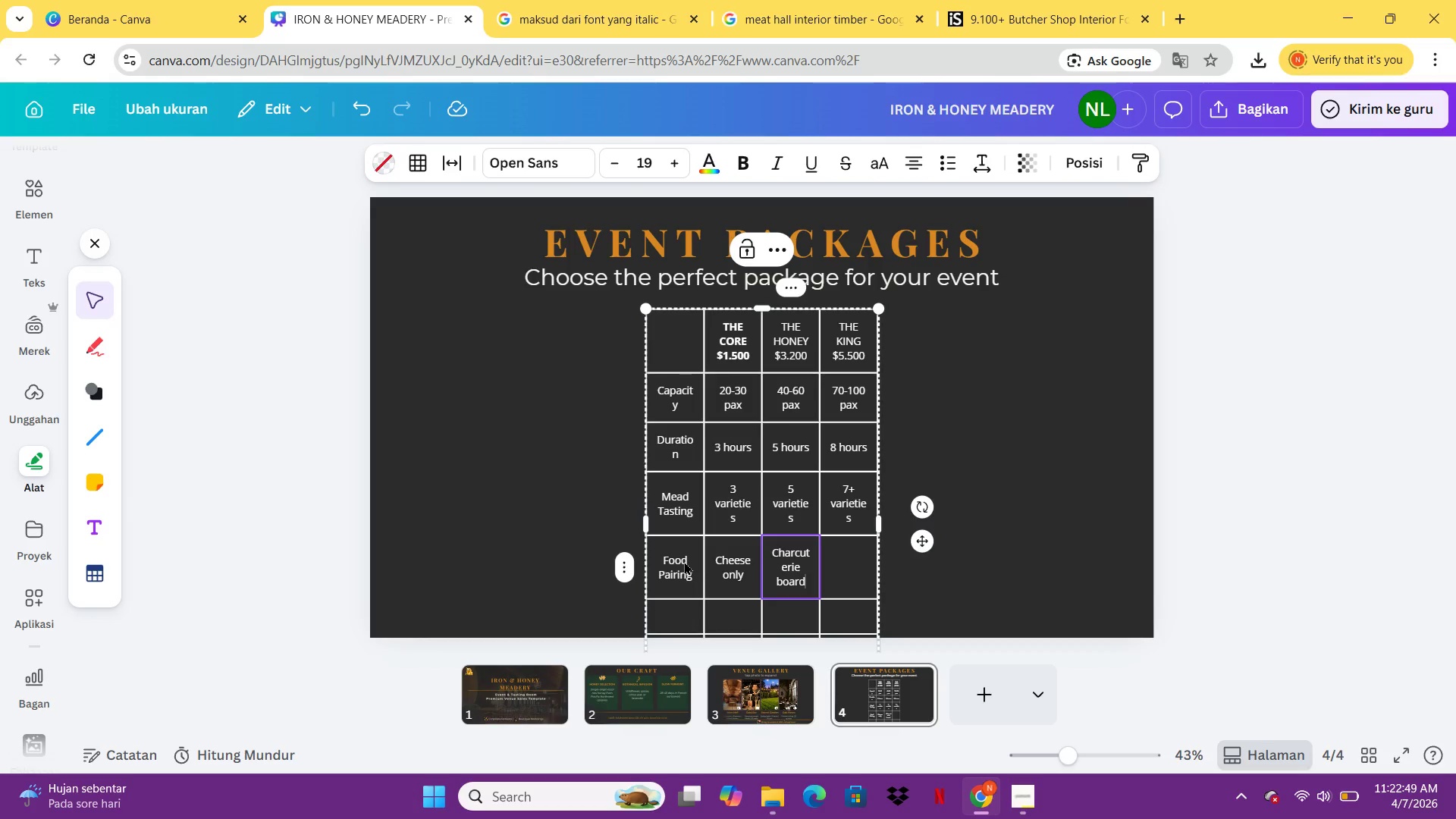 
key(ArrowRight)
 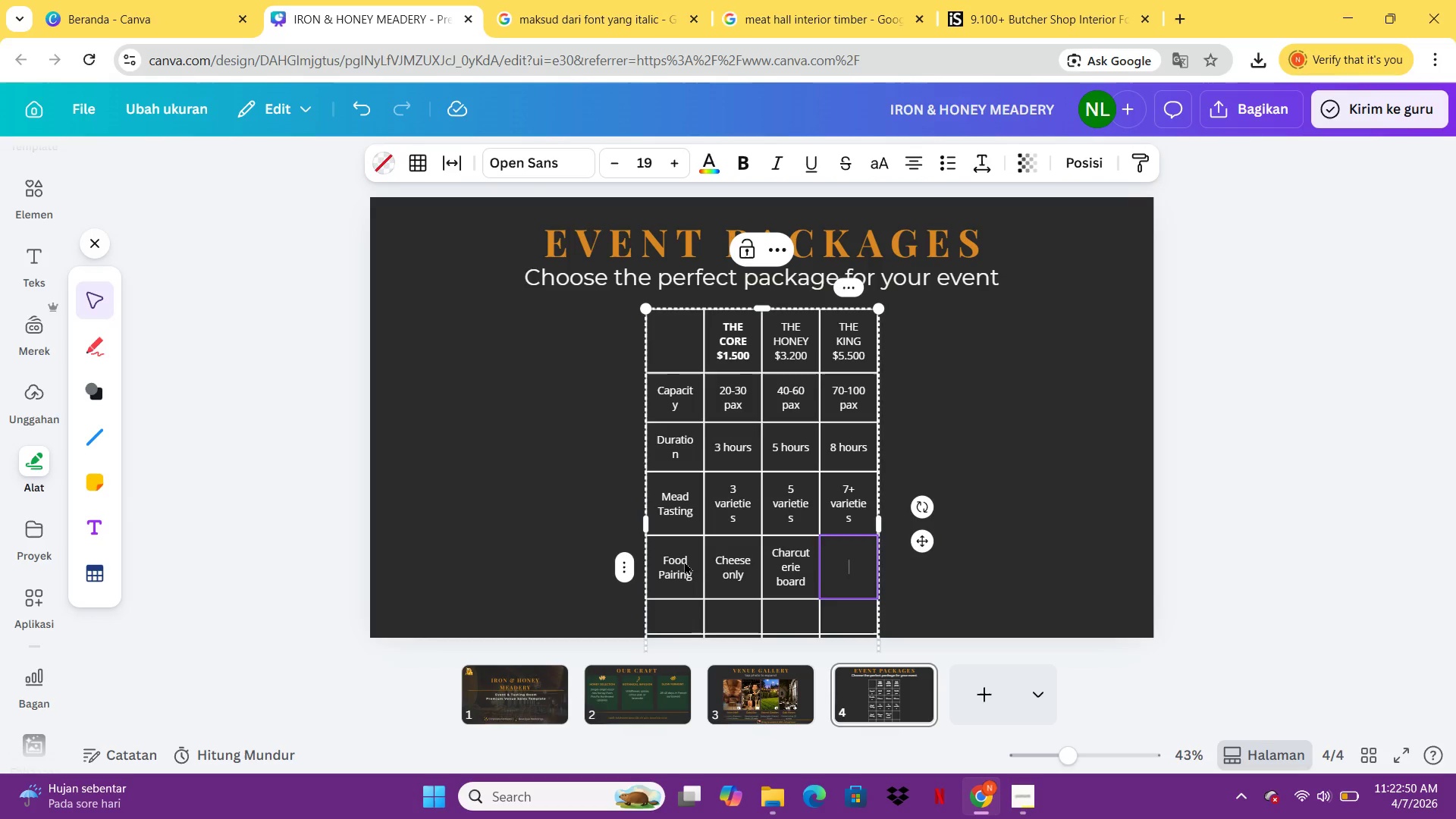 
type(f)
key(Backspace)
type(Full  dine)
key(Backspace)
type(ner (3)
key(Backspace)
type(3 courses))
 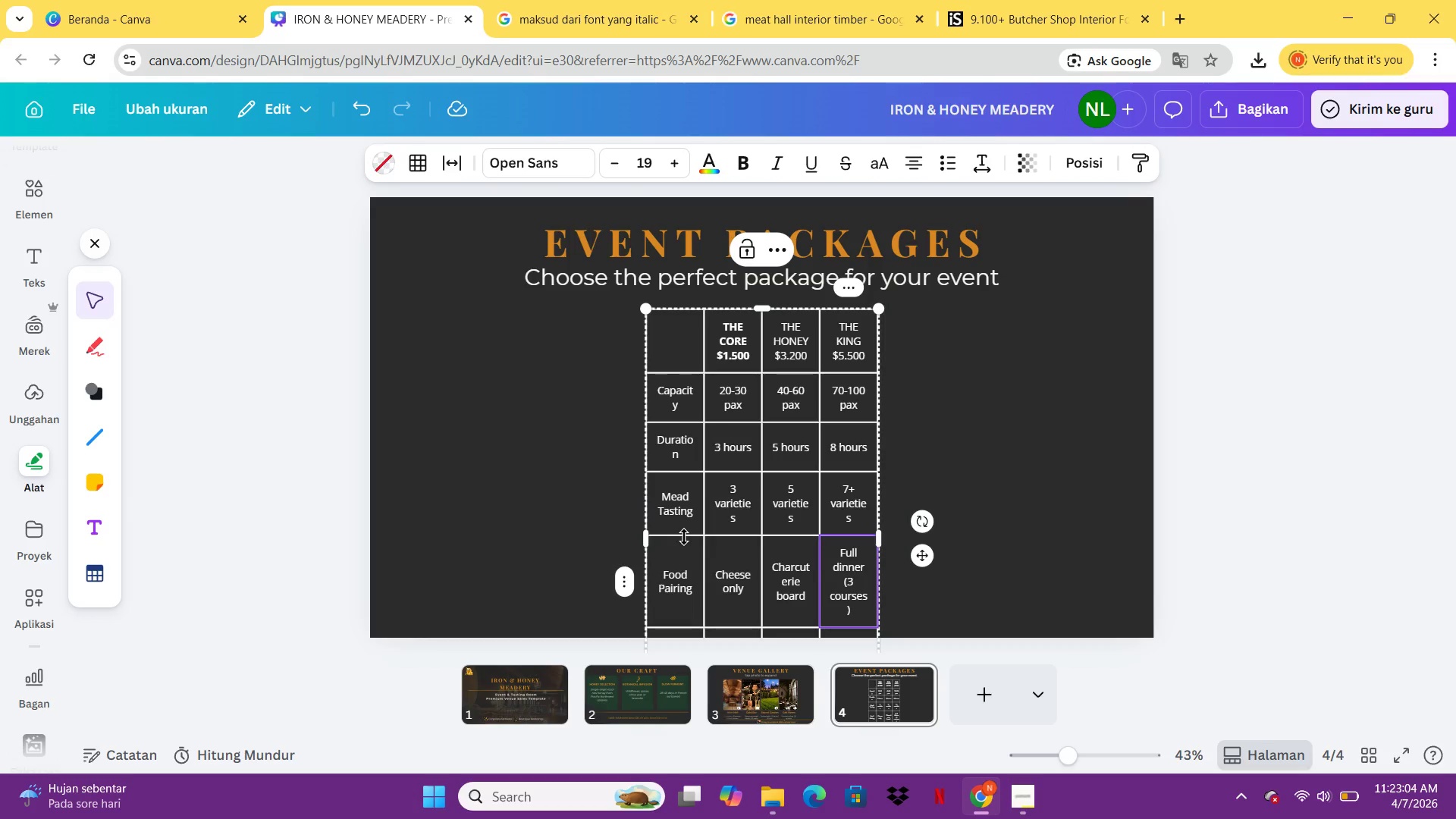 
scroll: coordinate [880, 416], scroll_direction: down, amount: 4.0
 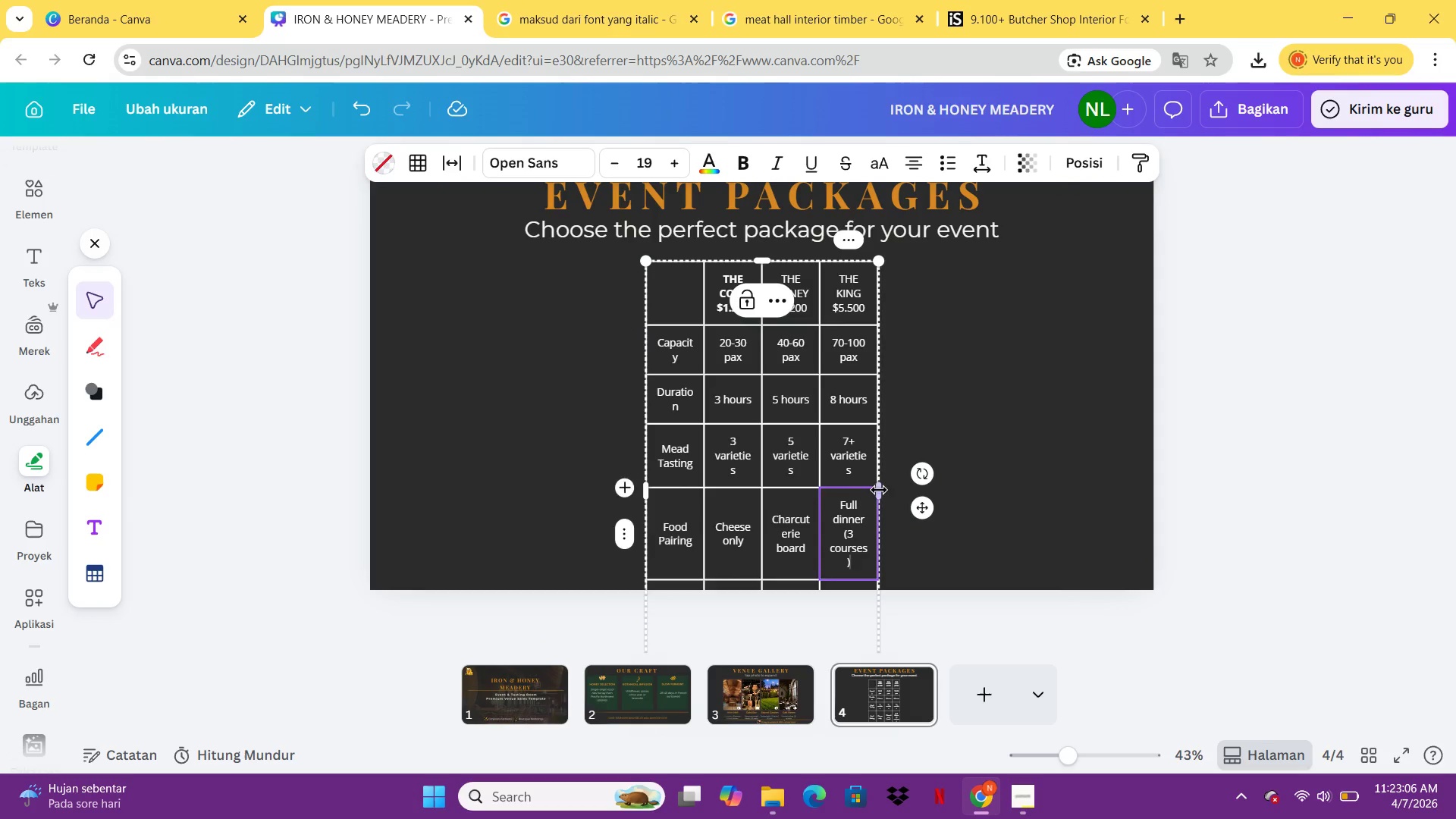 
left_click_drag(start_coordinate=[880, 490], to_coordinate=[1079, 488])
 